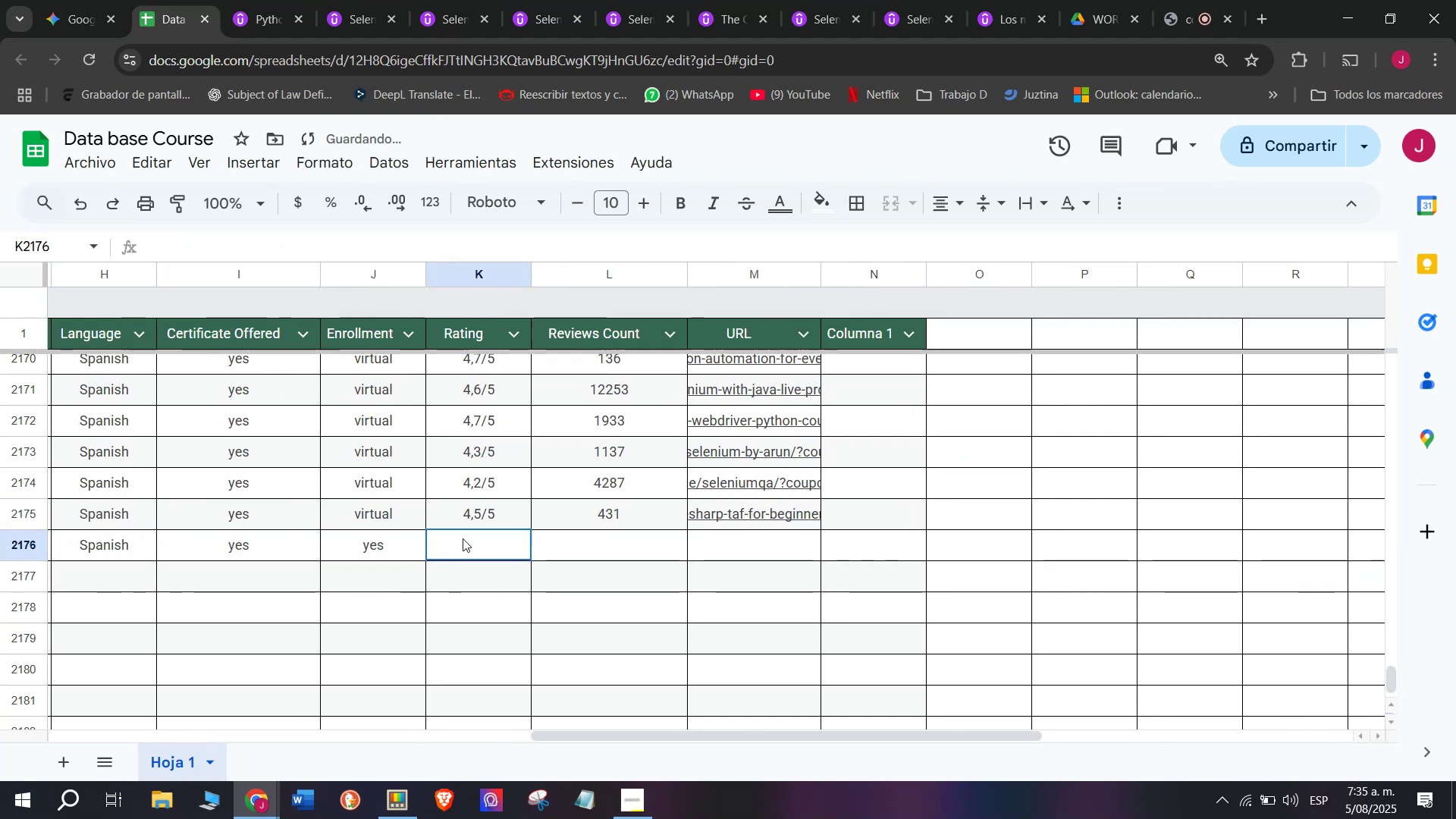 
key(Z)
 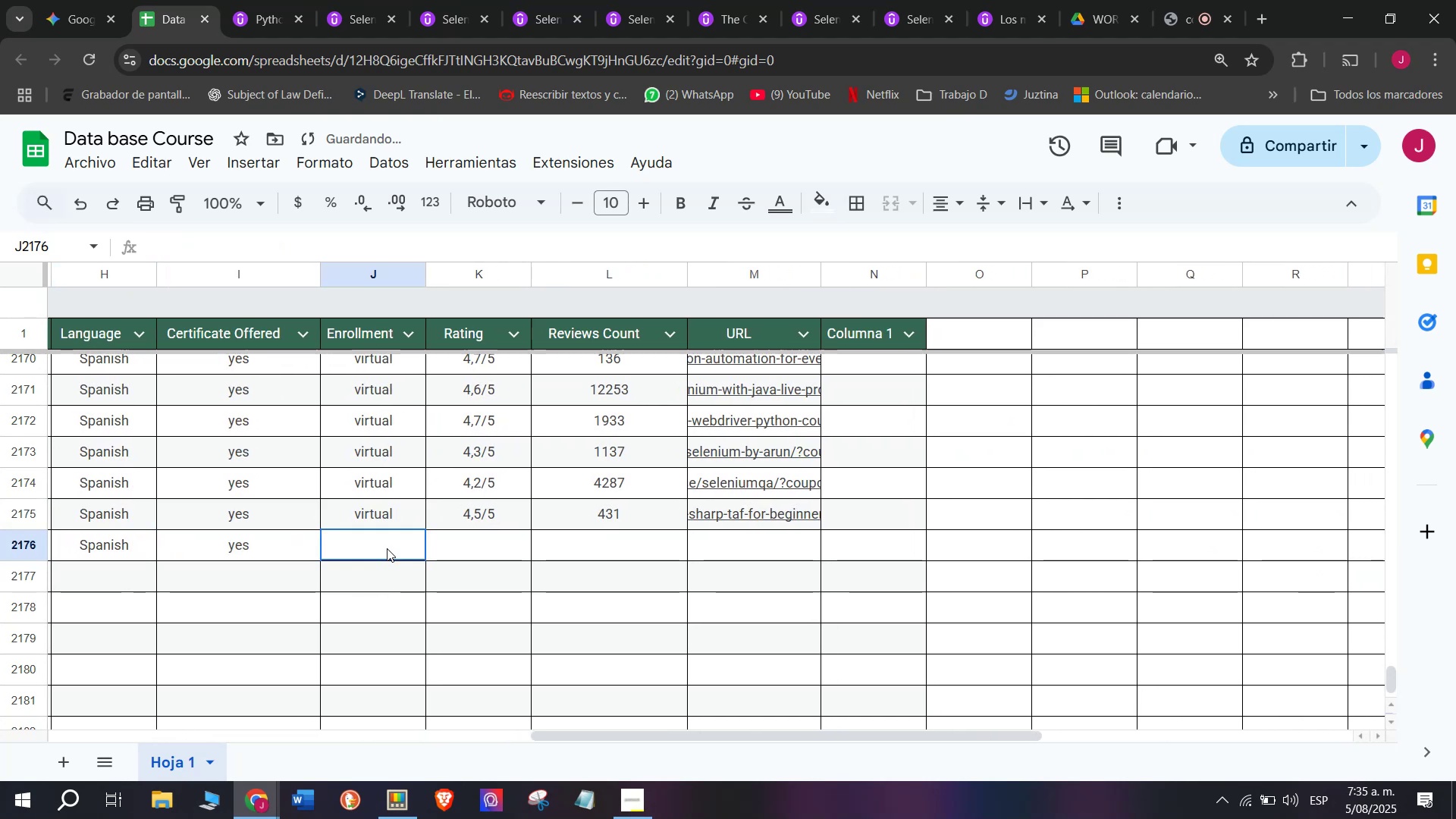 
key(Control+V)
 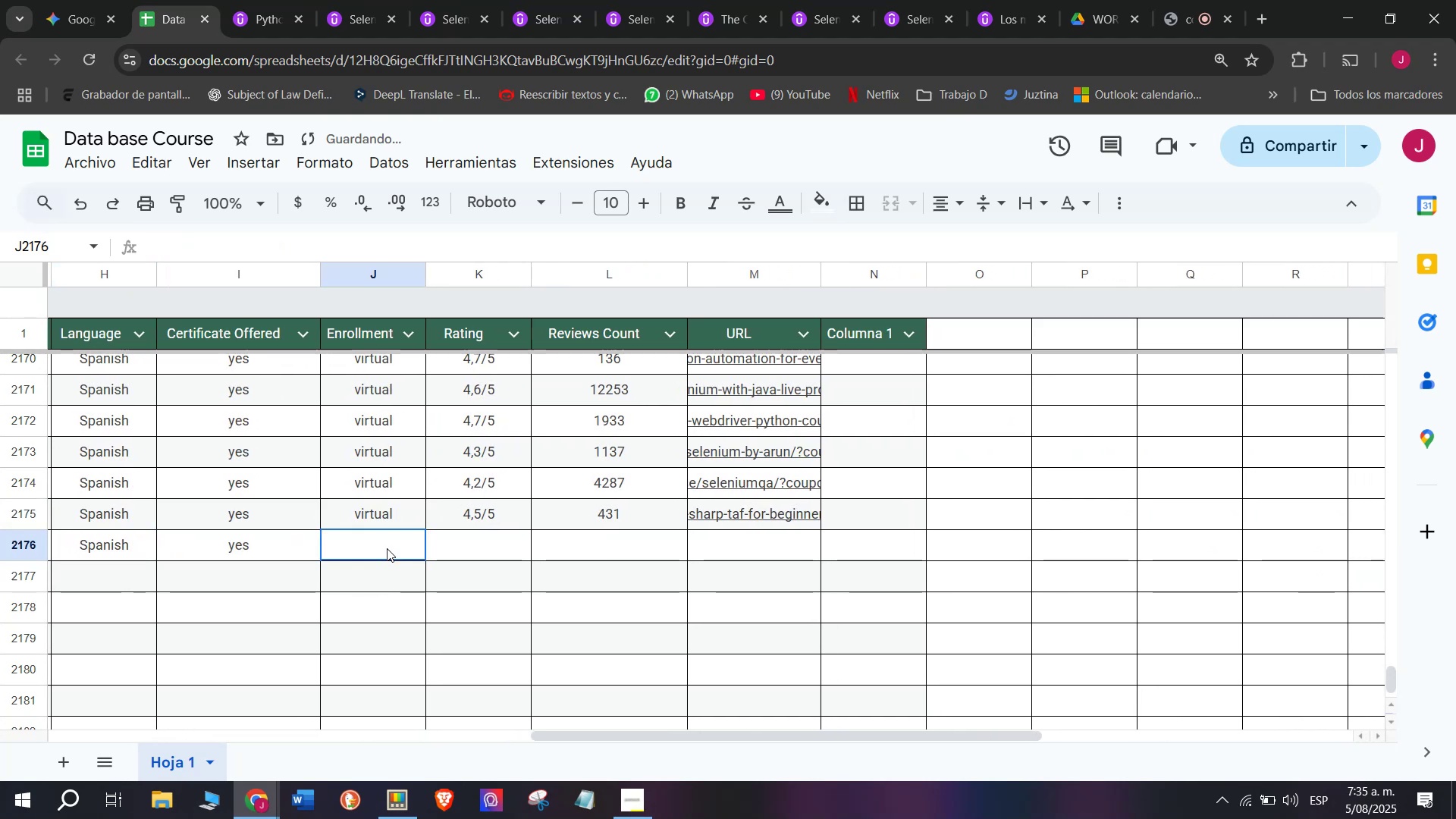 
triple_click([387, 548])
 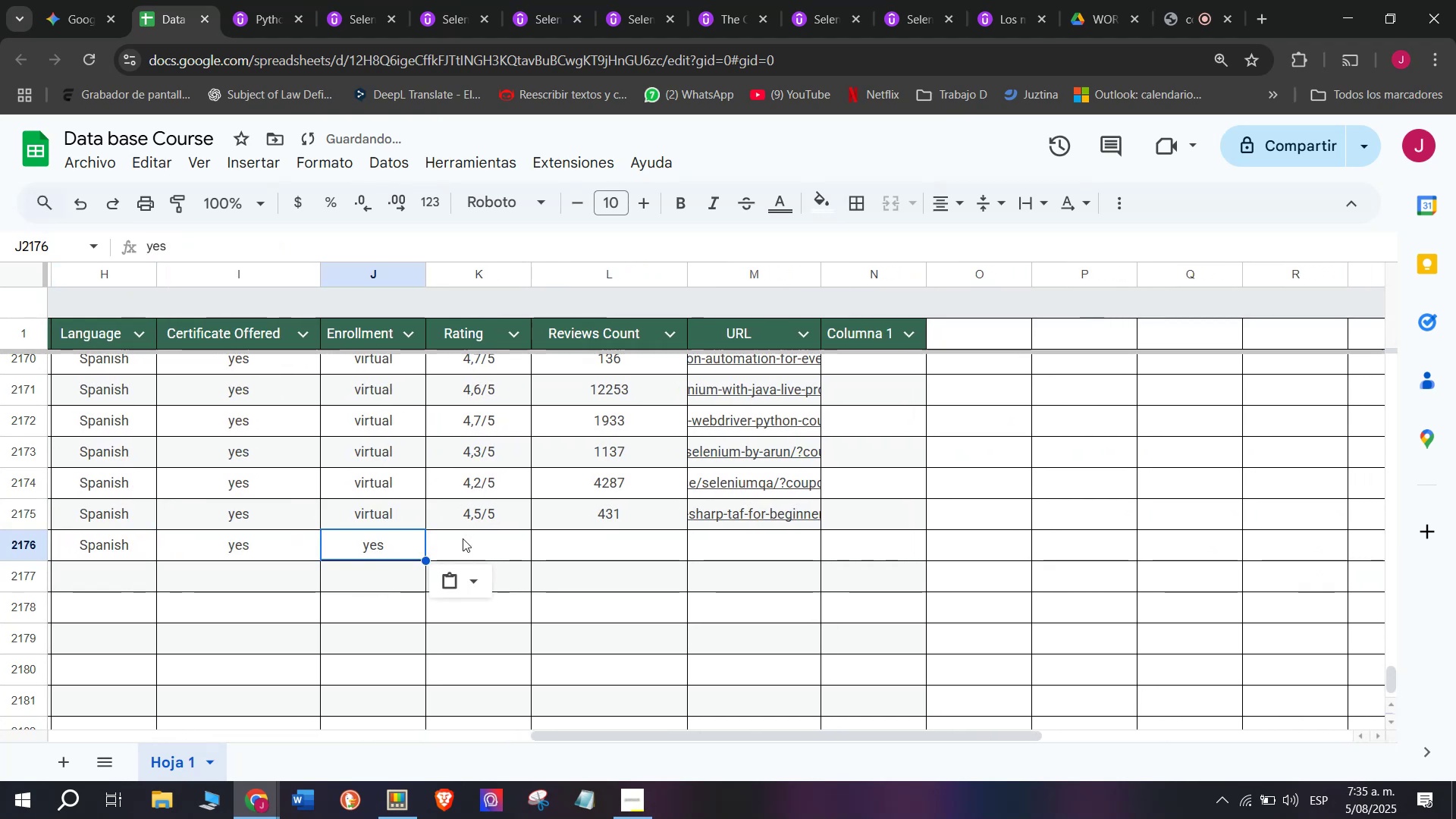 
triple_click([463, 538])
 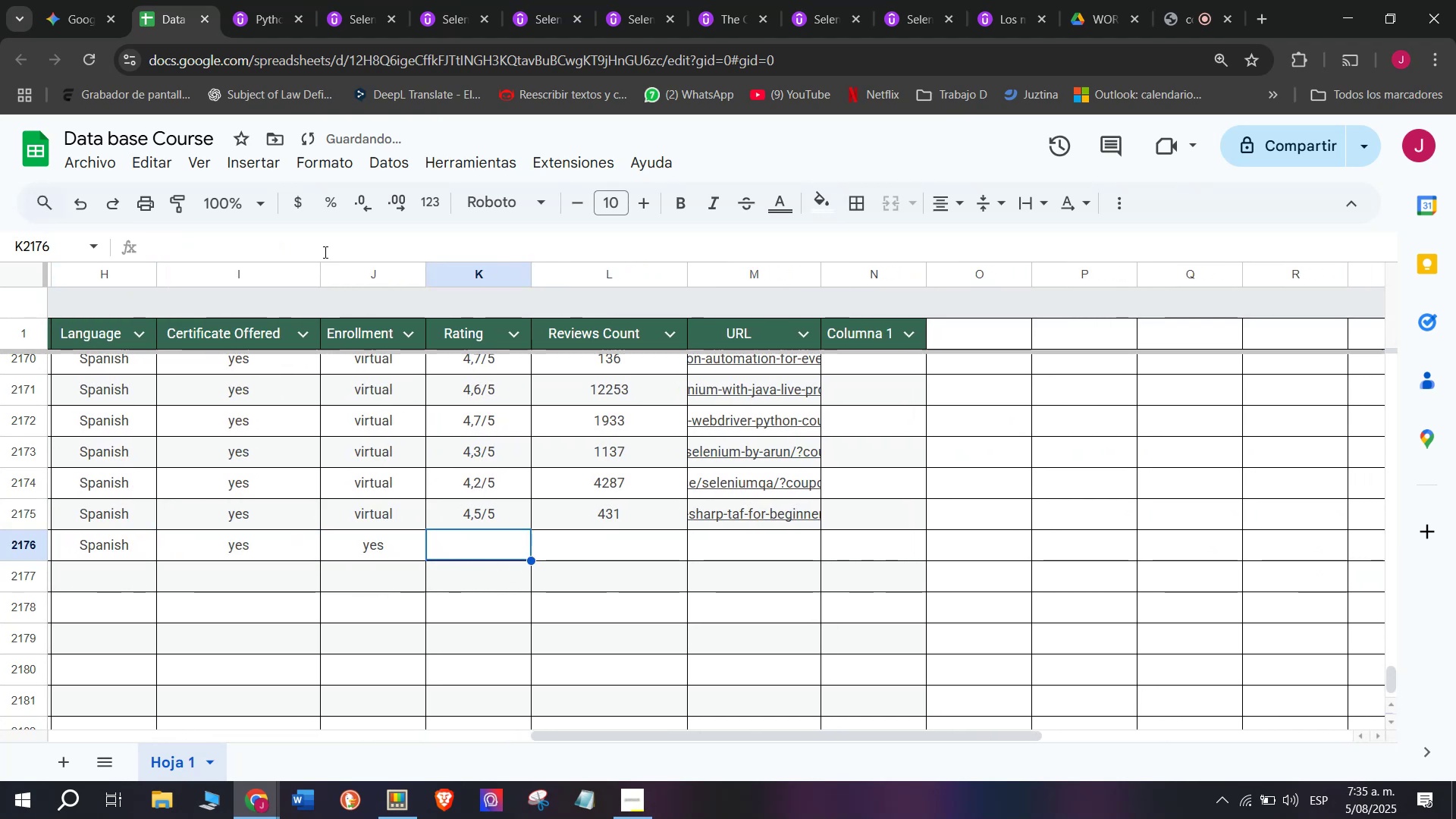 
left_click([240, 0])
 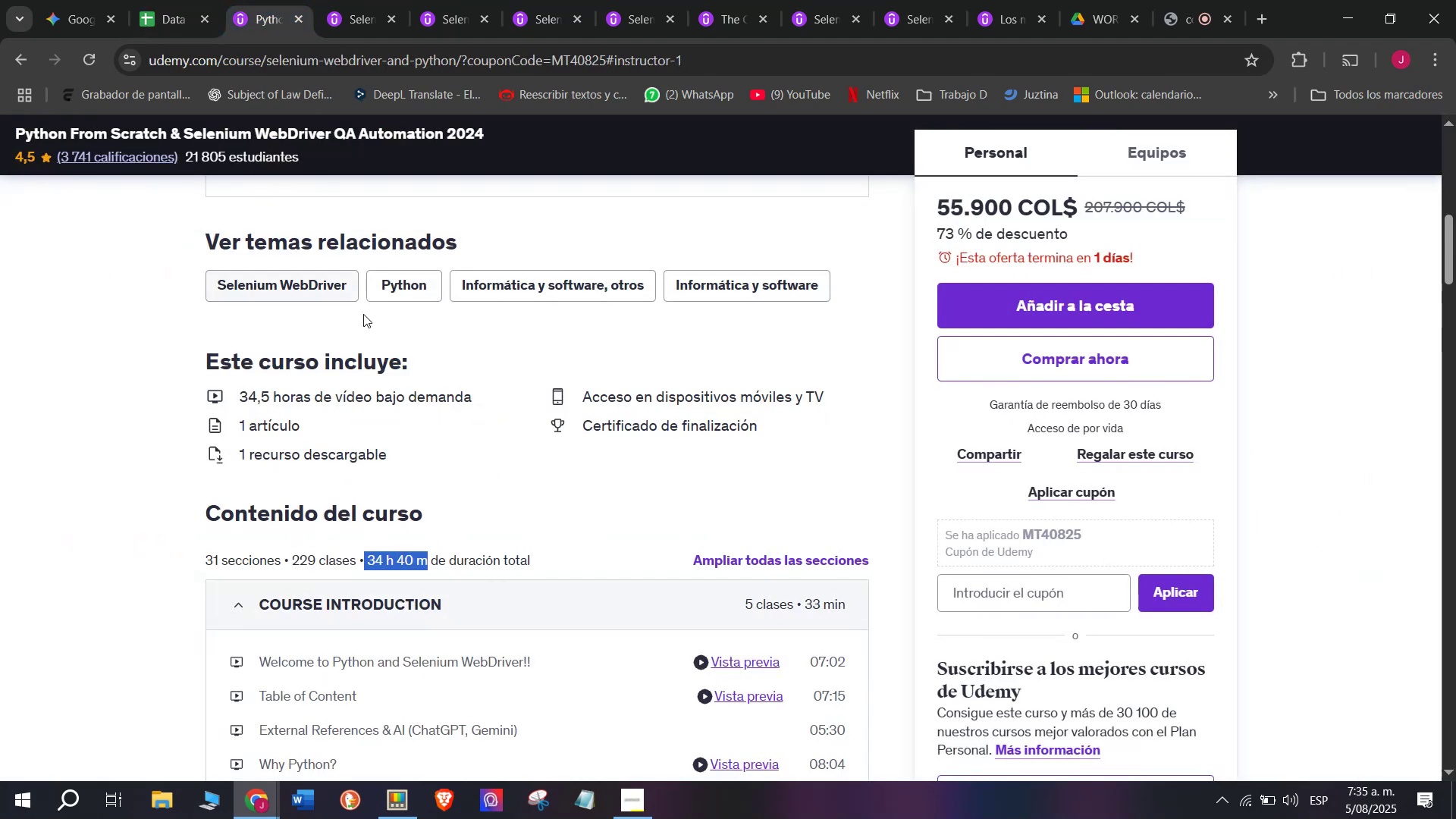 
scroll: coordinate [397, 384], scroll_direction: up, amount: 2.0
 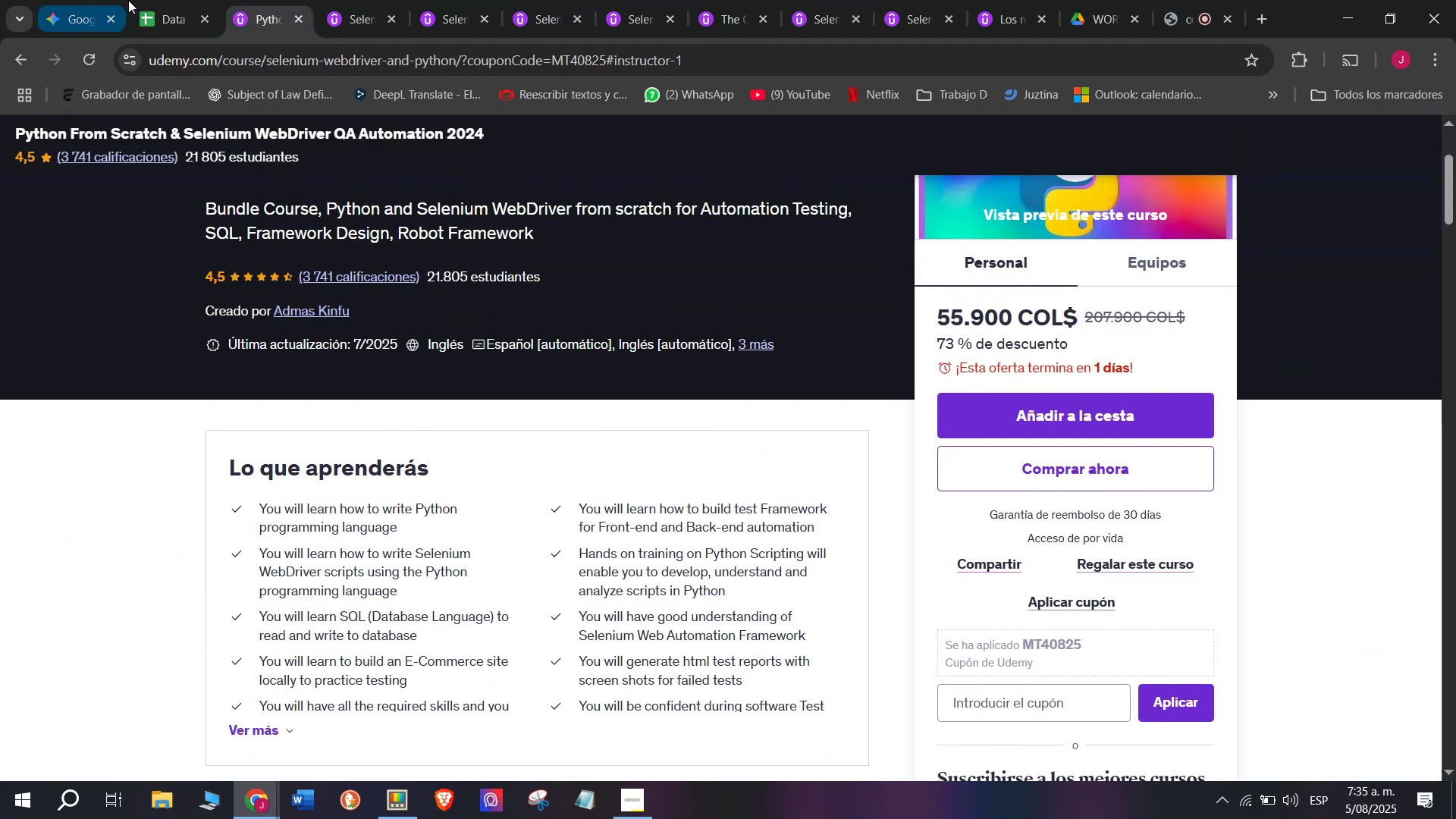 
left_click([145, 0])
 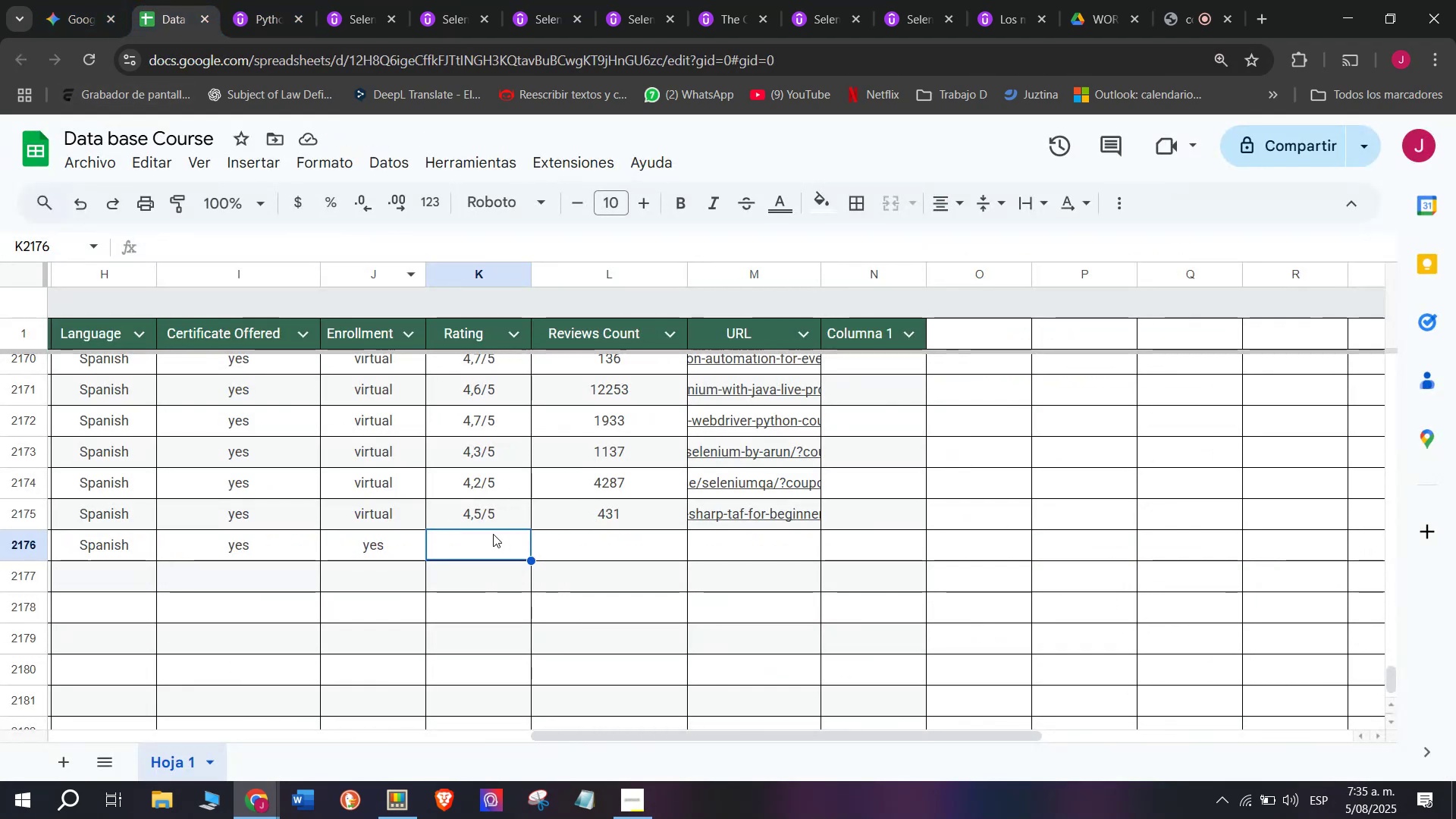 
left_click([487, 519])
 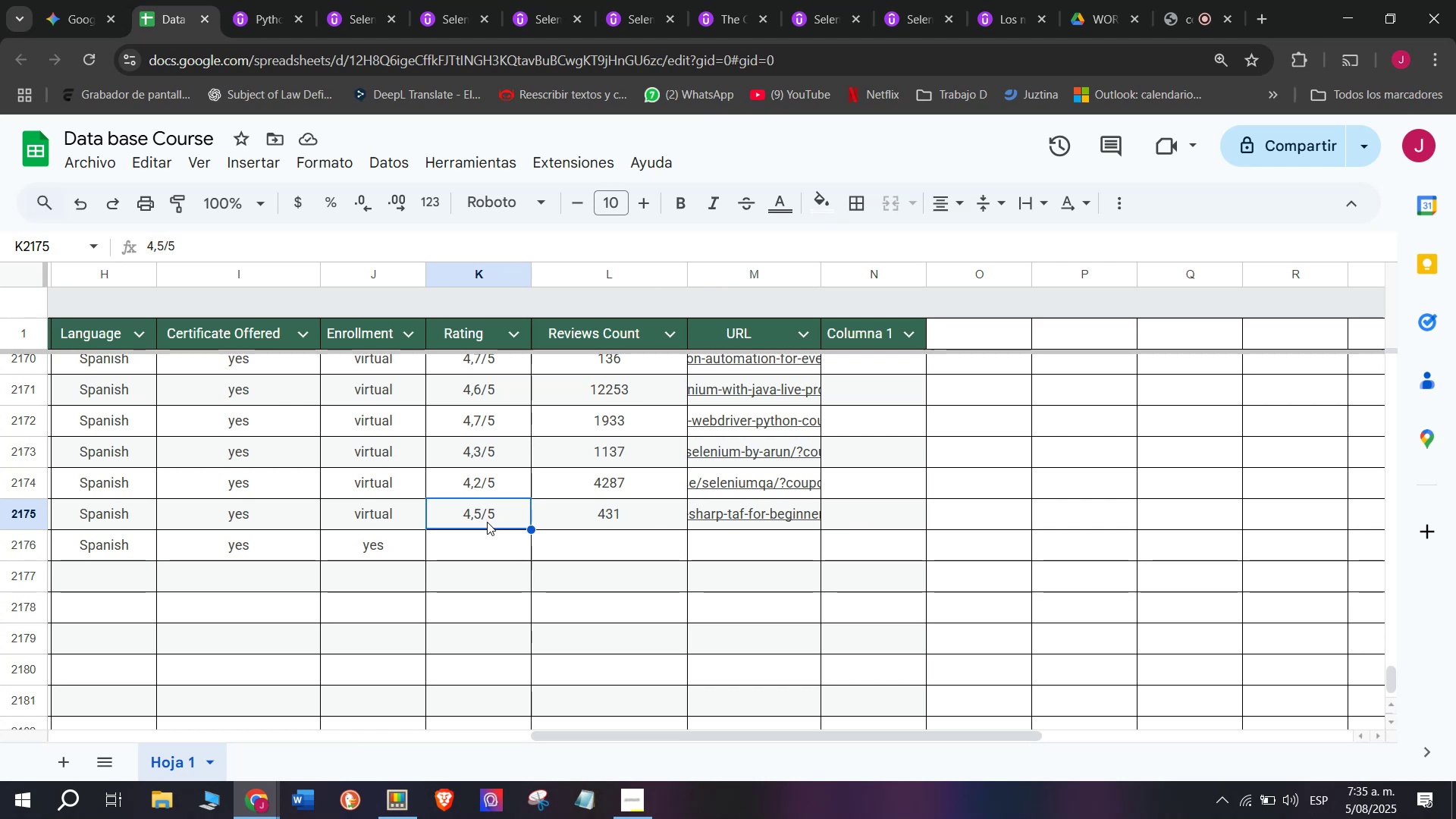 
key(Control+ControlLeft)
 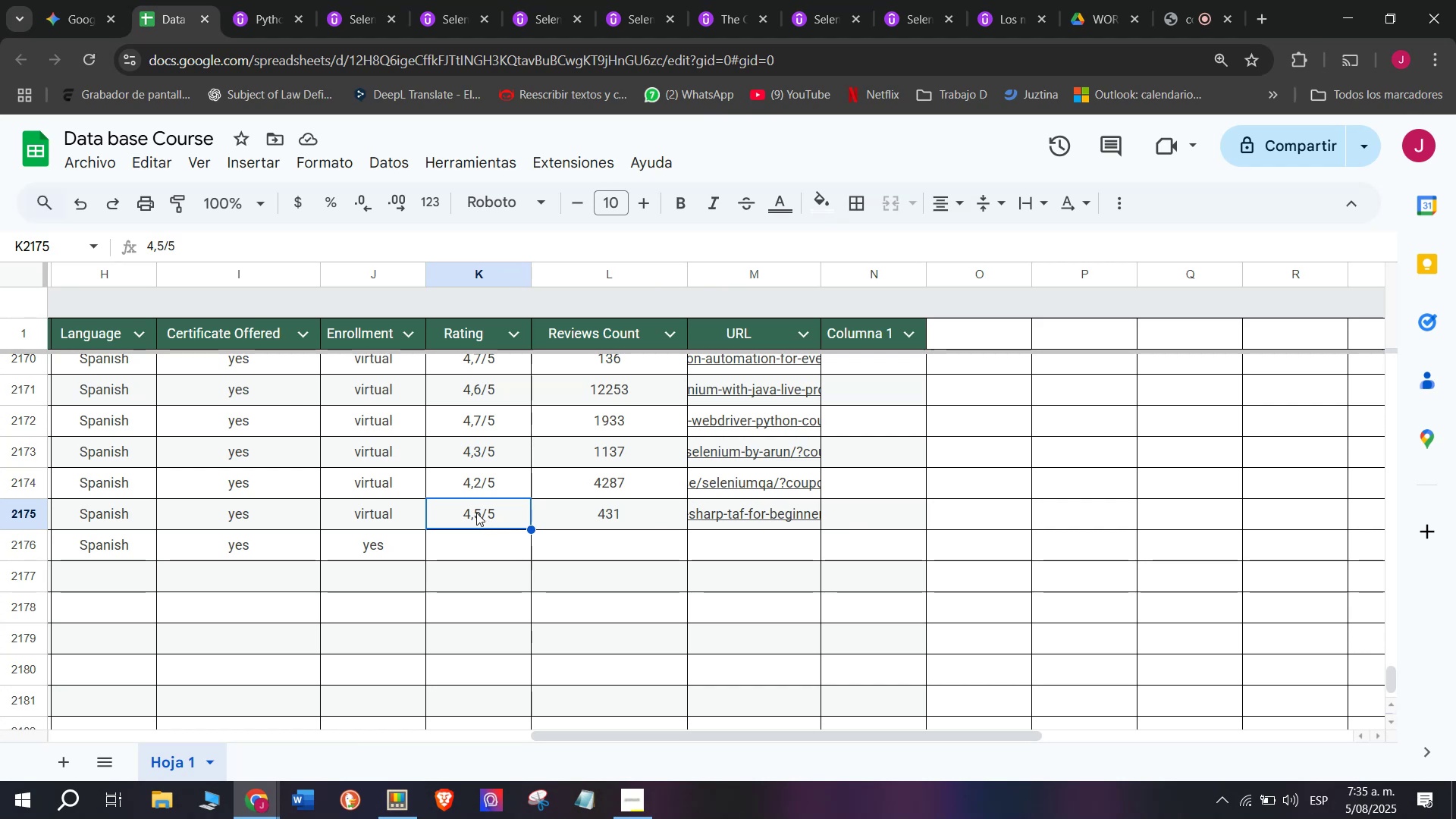 
key(Break)
 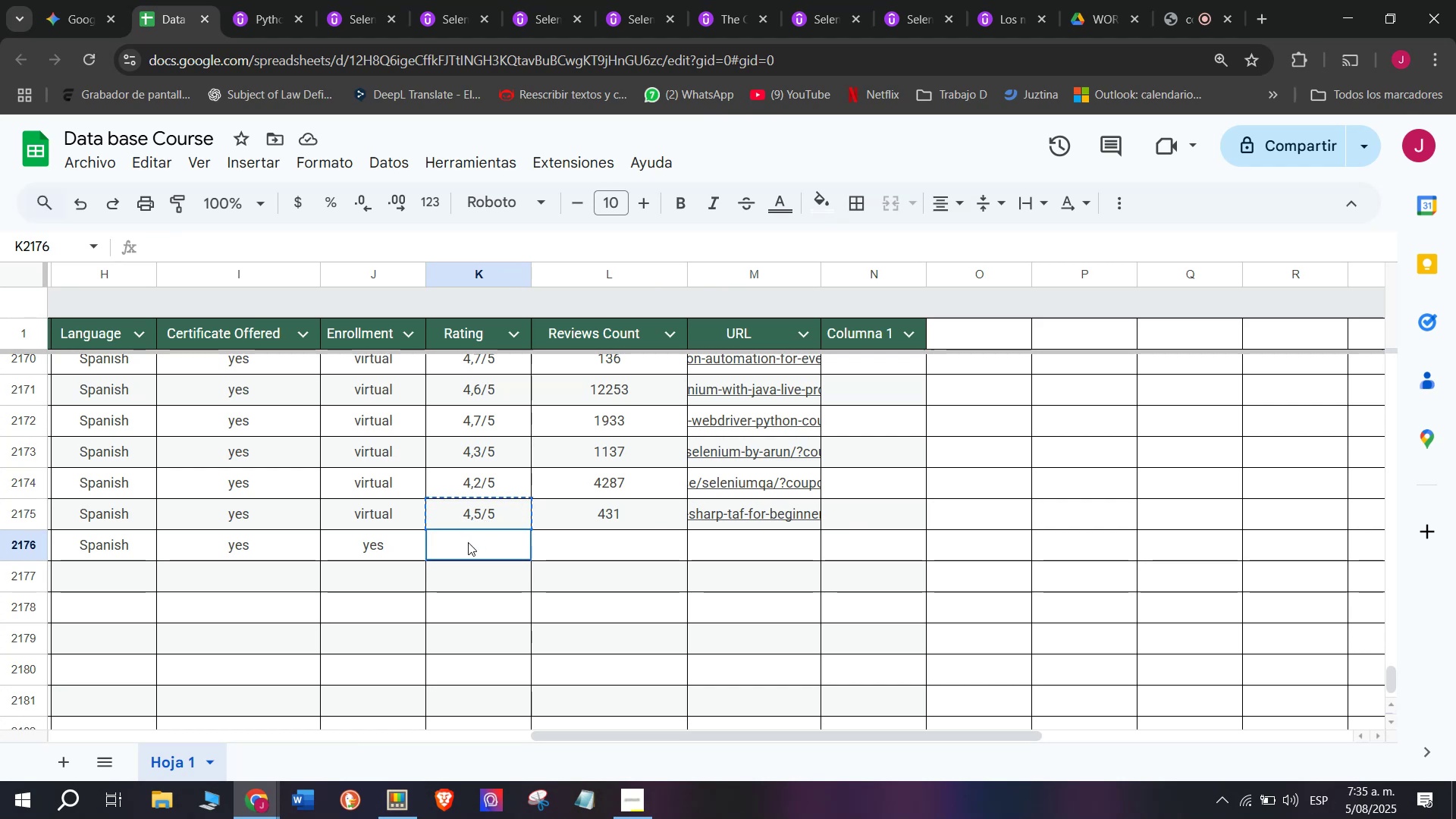 
key(Control+C)
 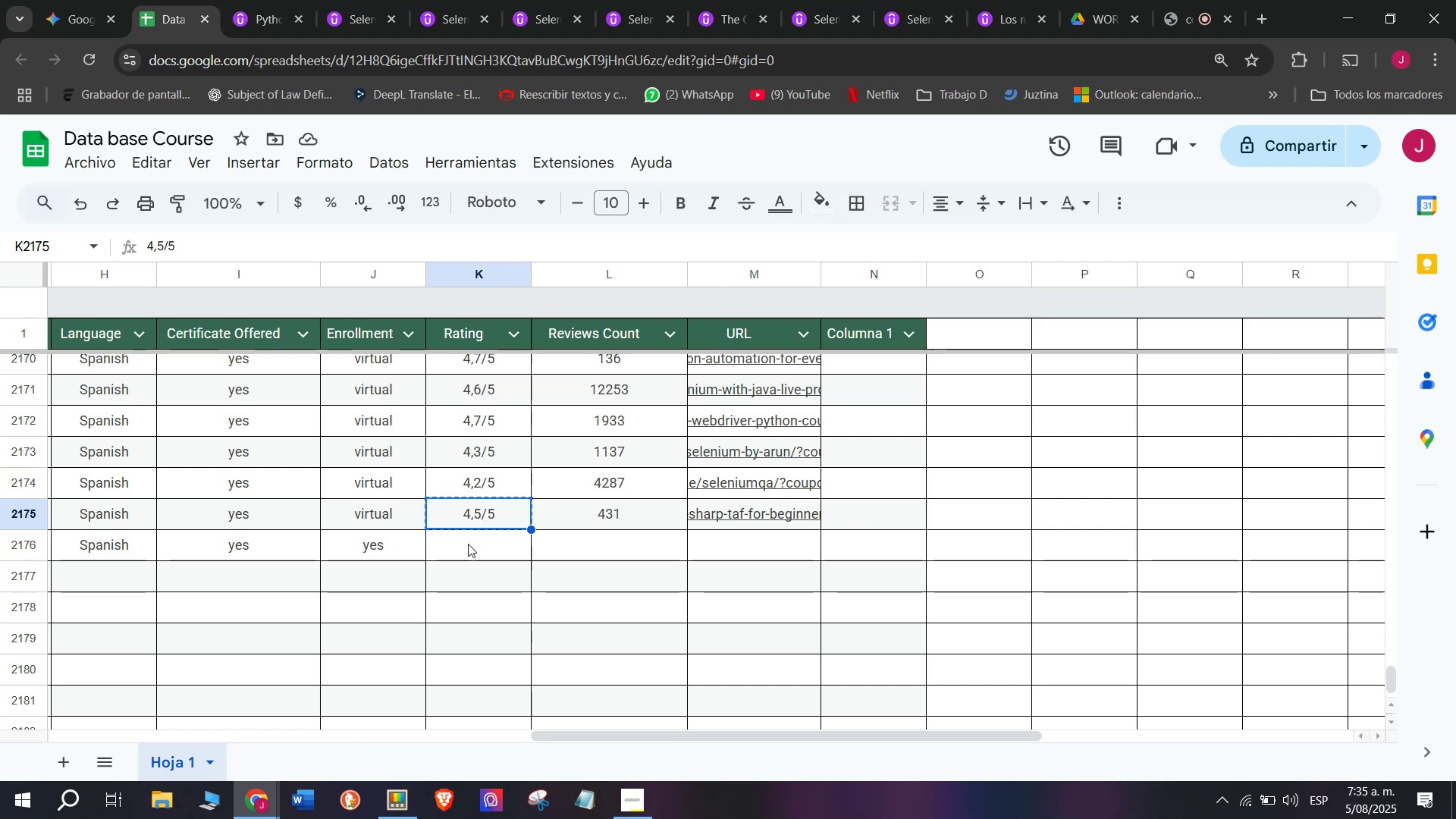 
left_click([468, 542])
 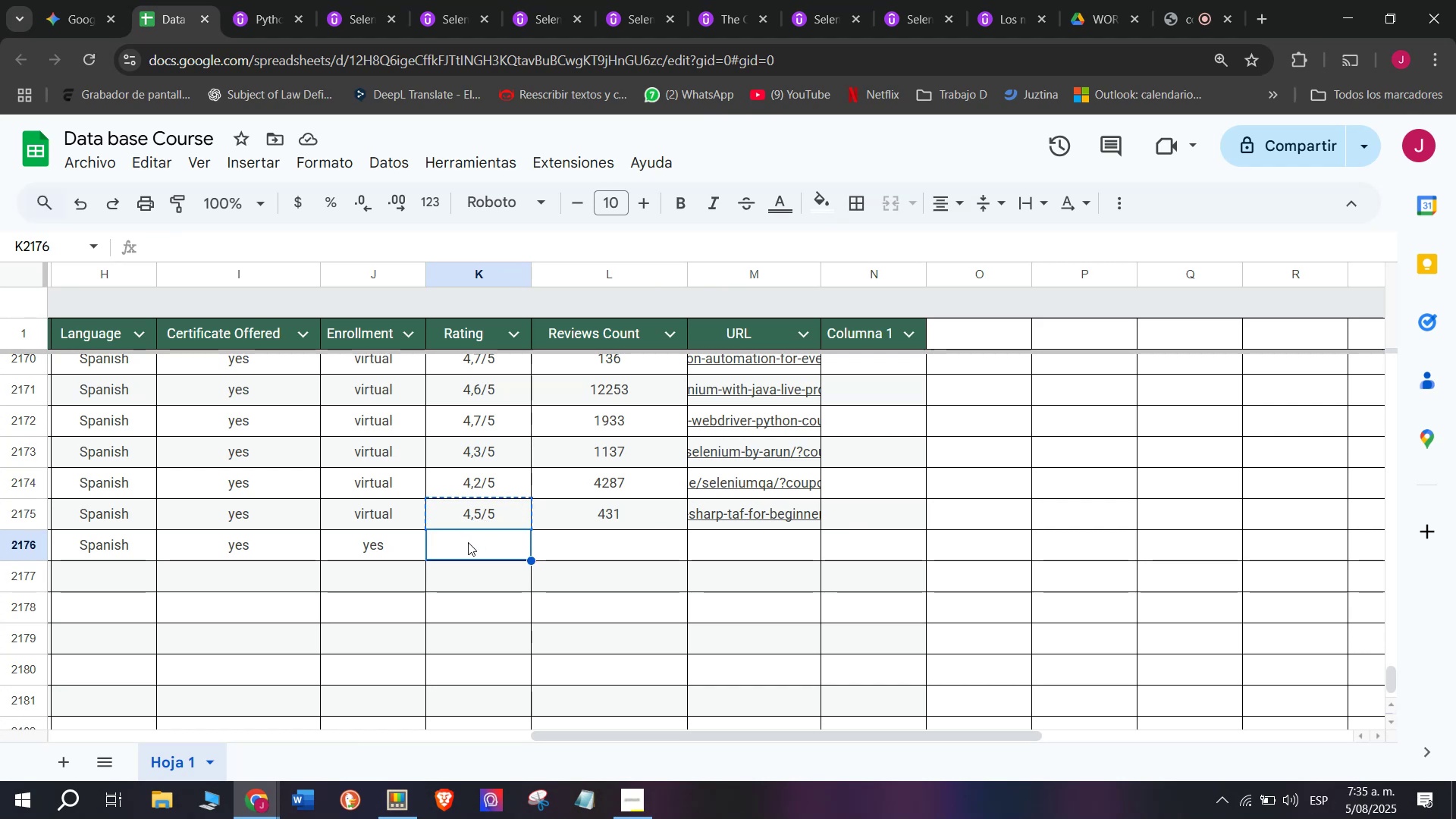 
key(Z)
 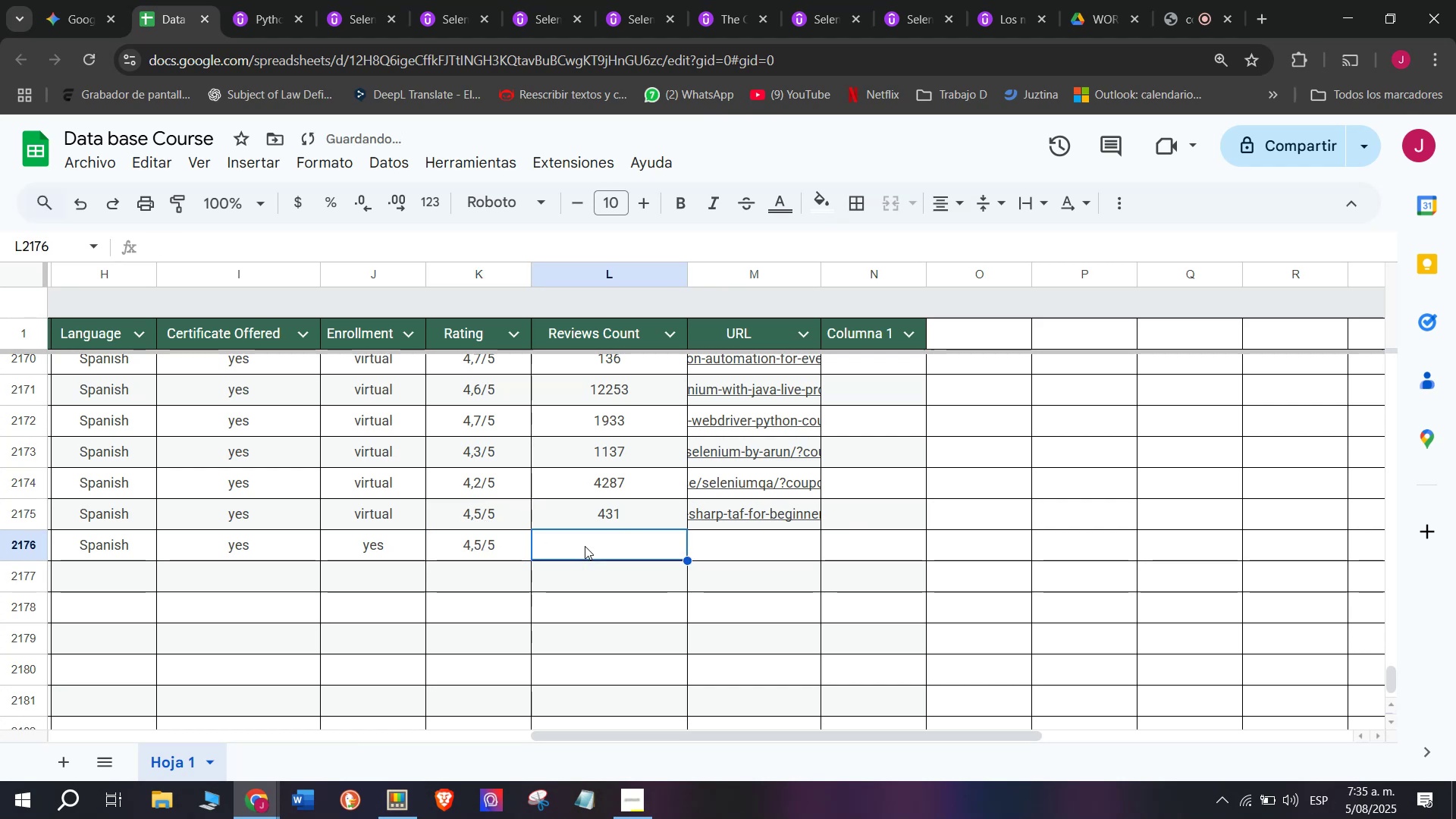 
key(Control+ControlLeft)
 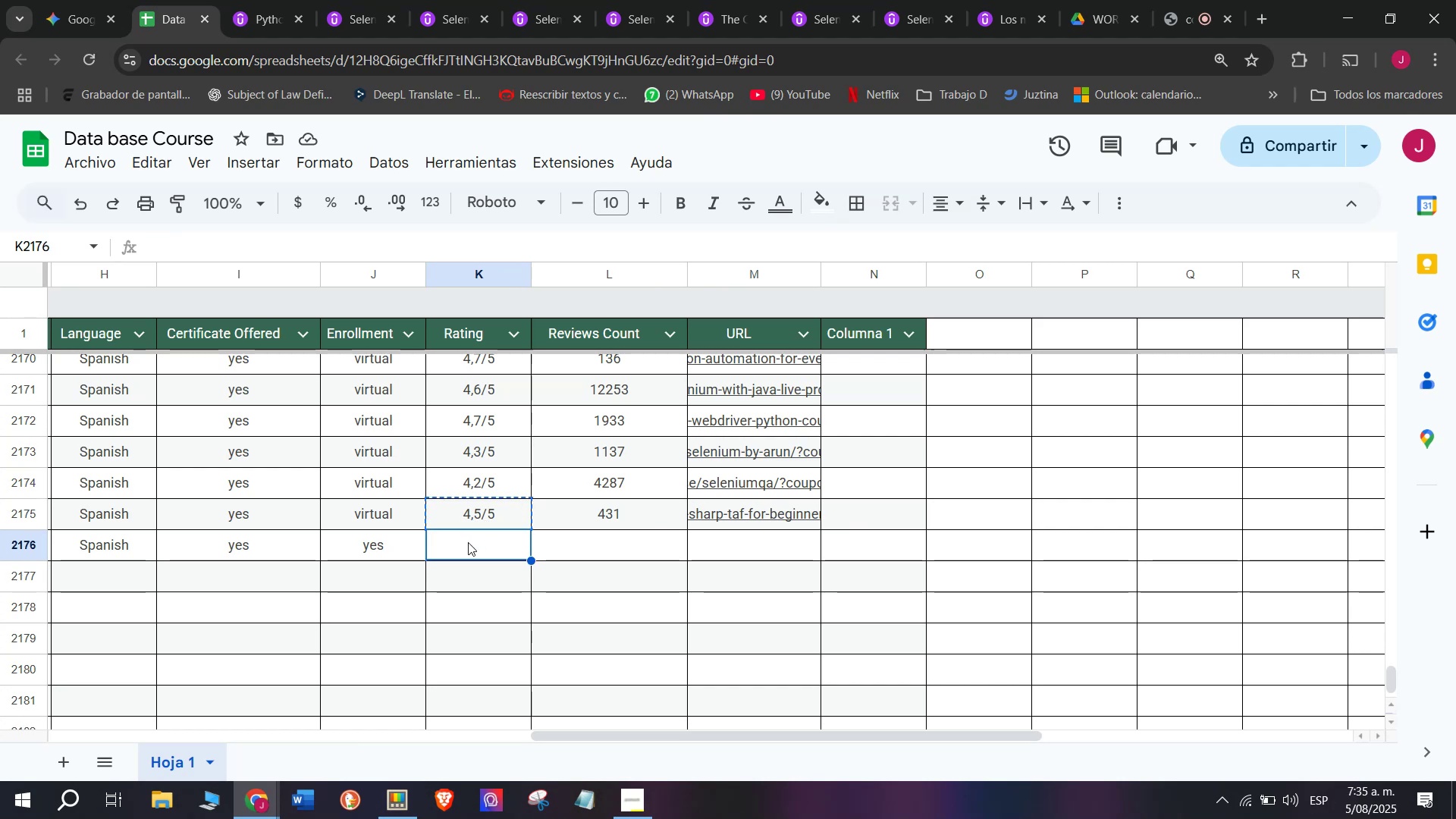 
key(Control+V)
 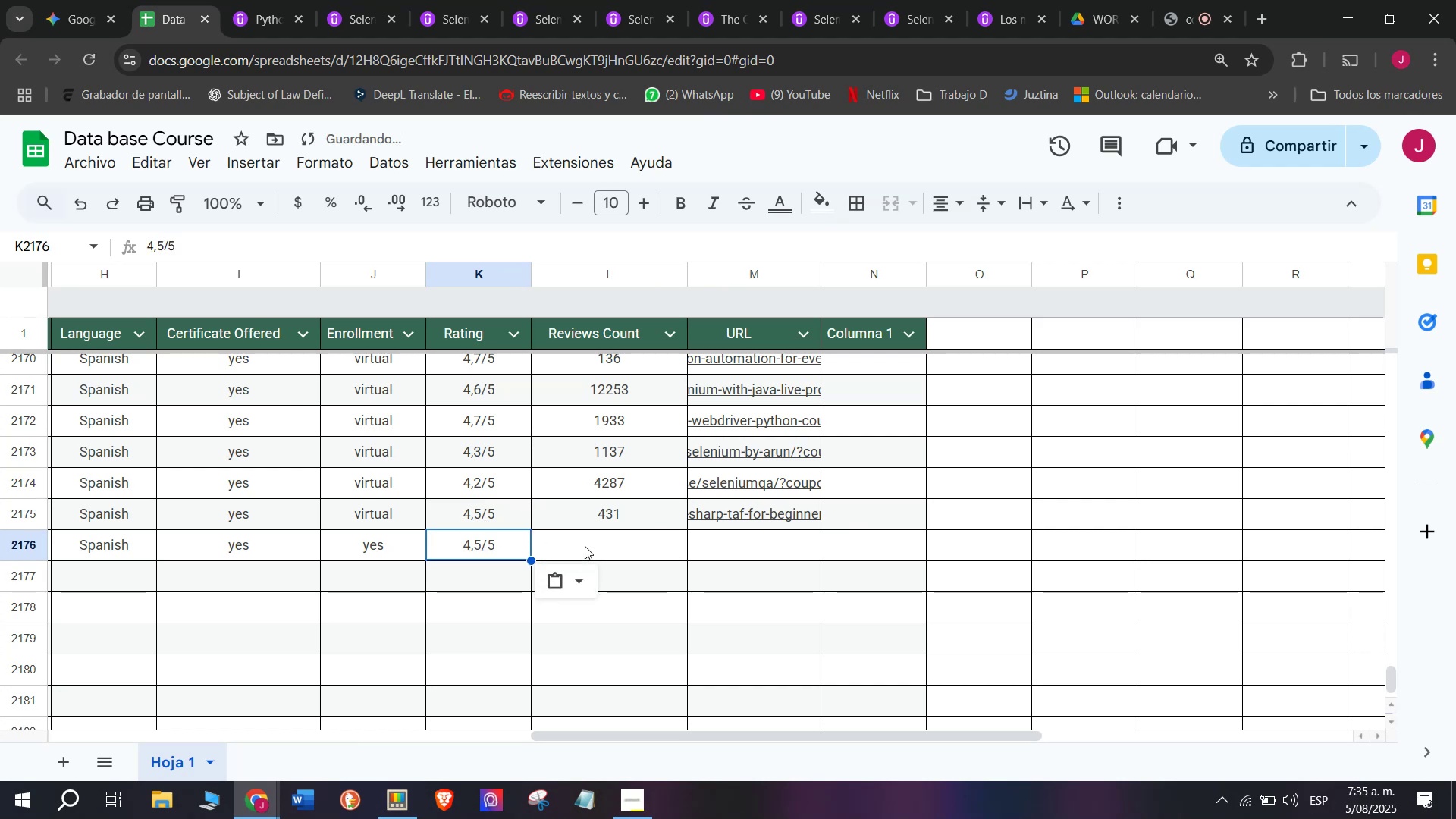 
left_click([585, 546])
 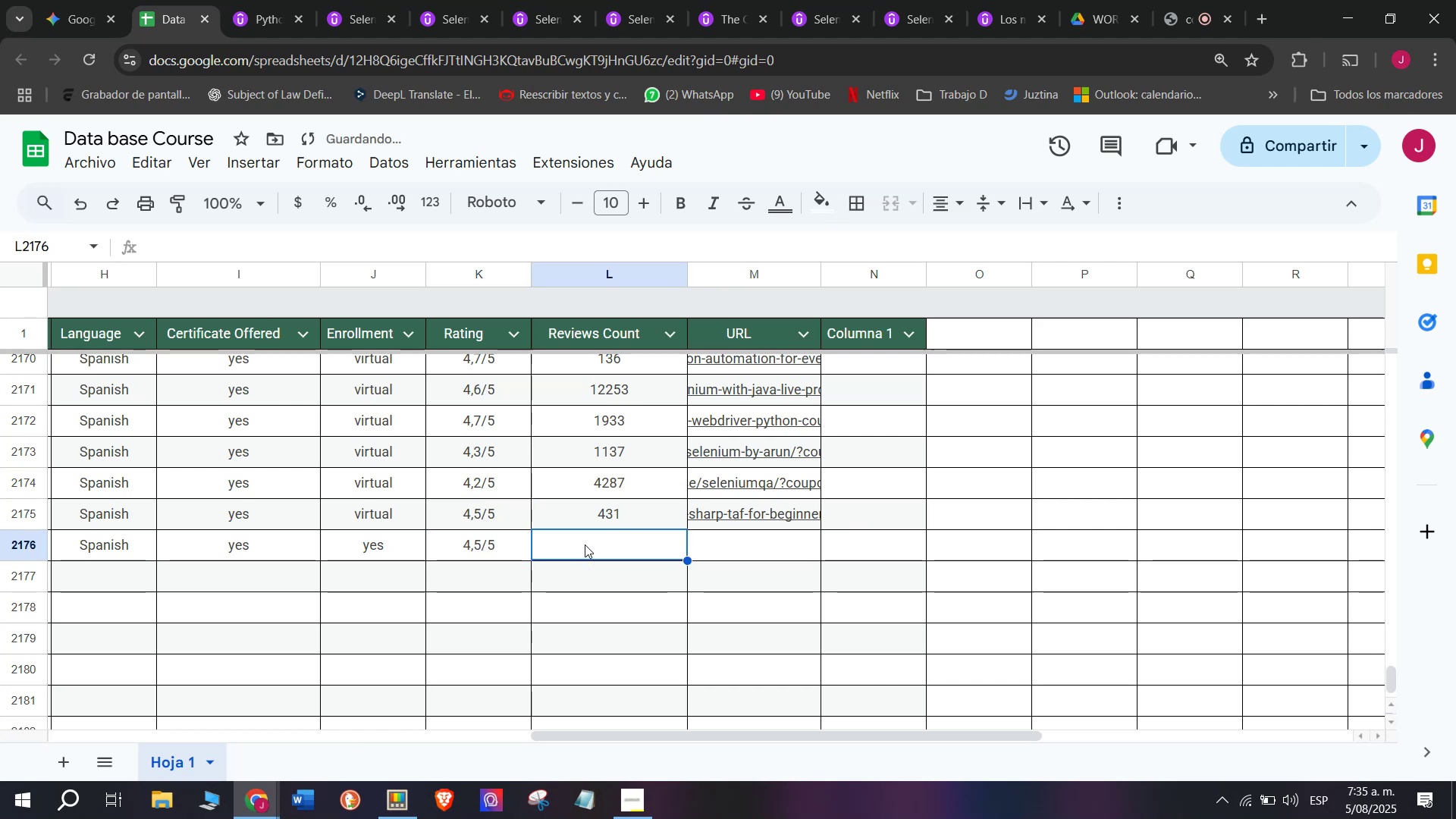 
type(3741)
 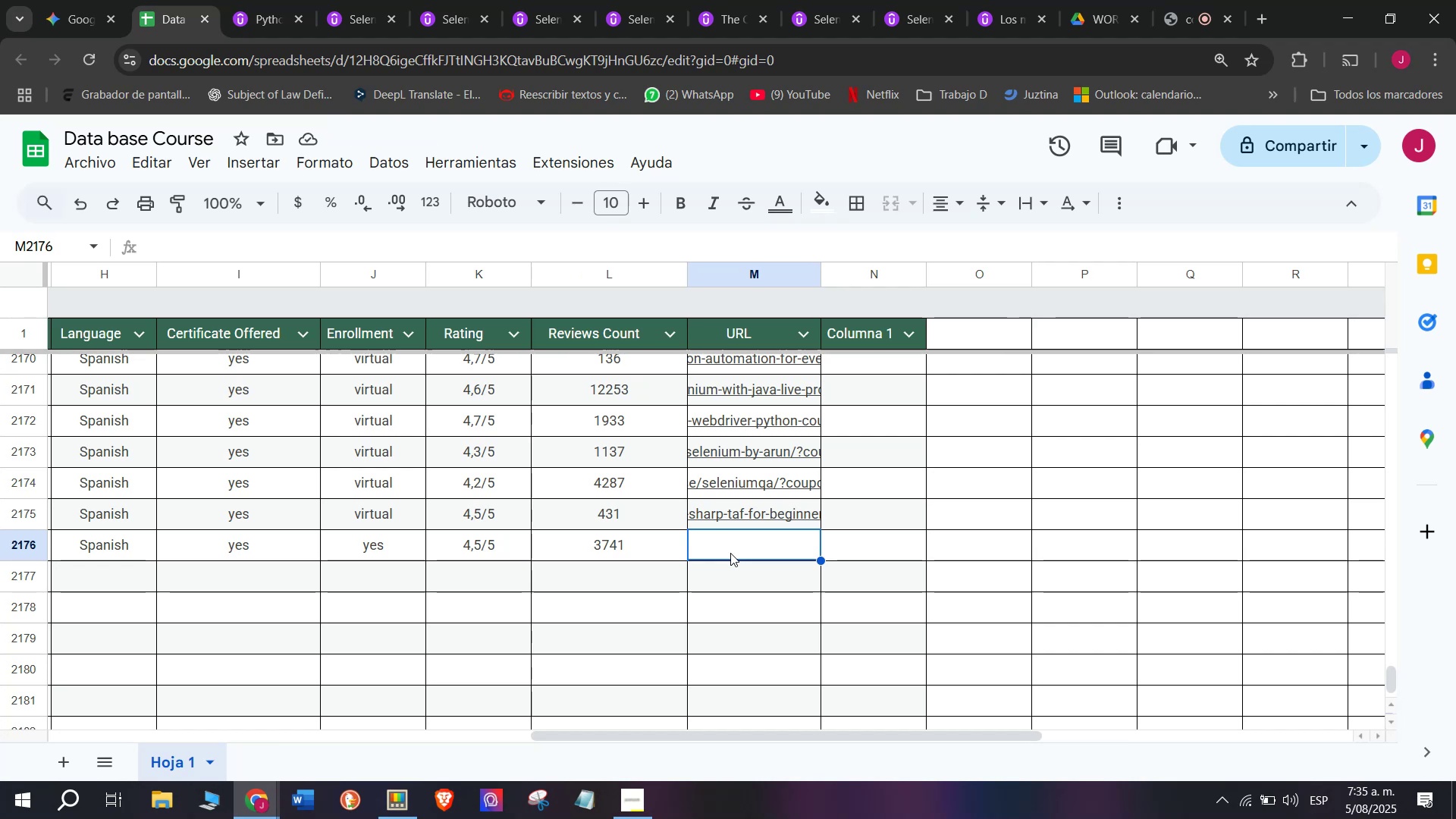 
wait(15.48)
 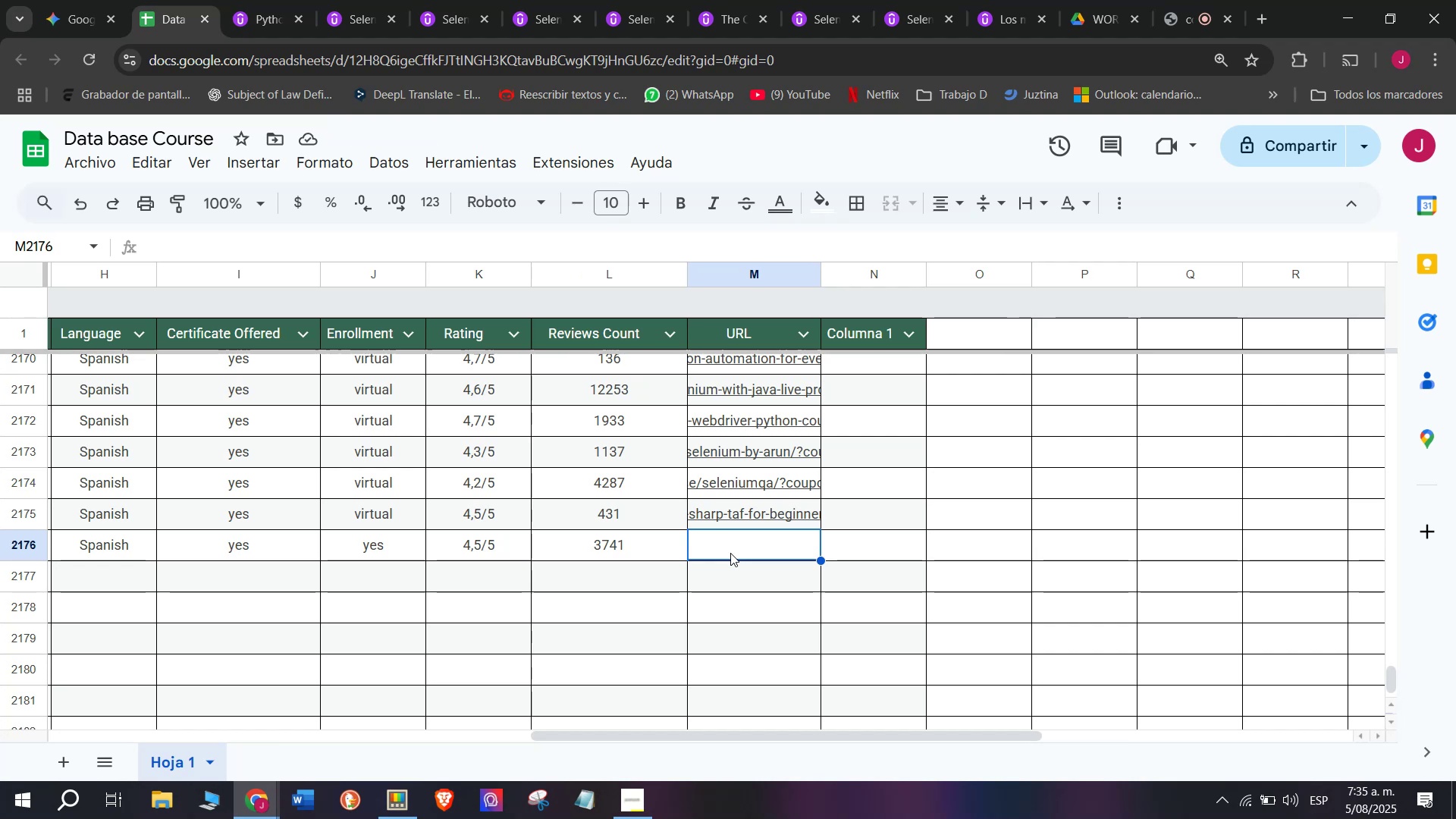 
double_click([309, 71])
 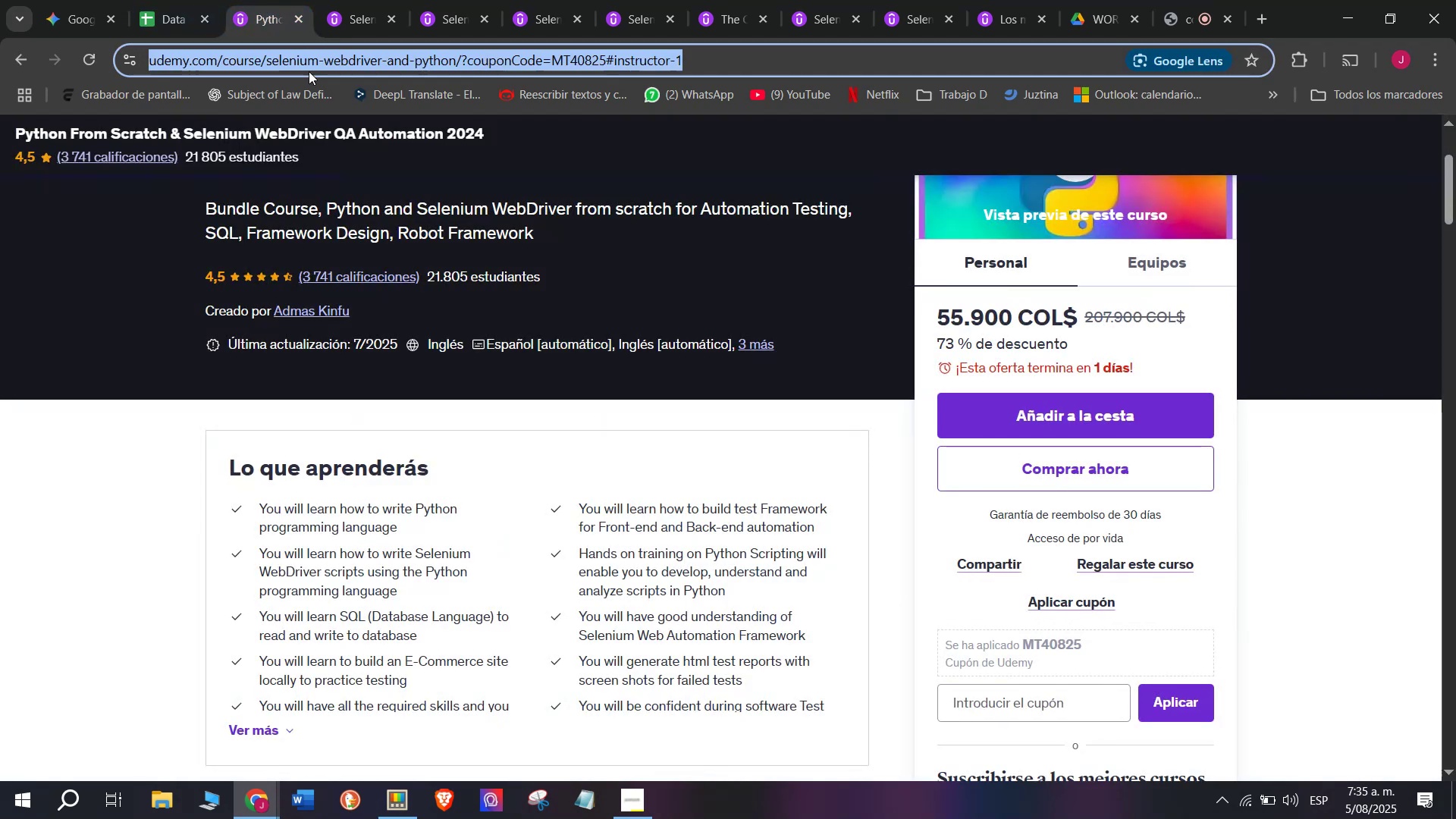 
triple_click([309, 71])
 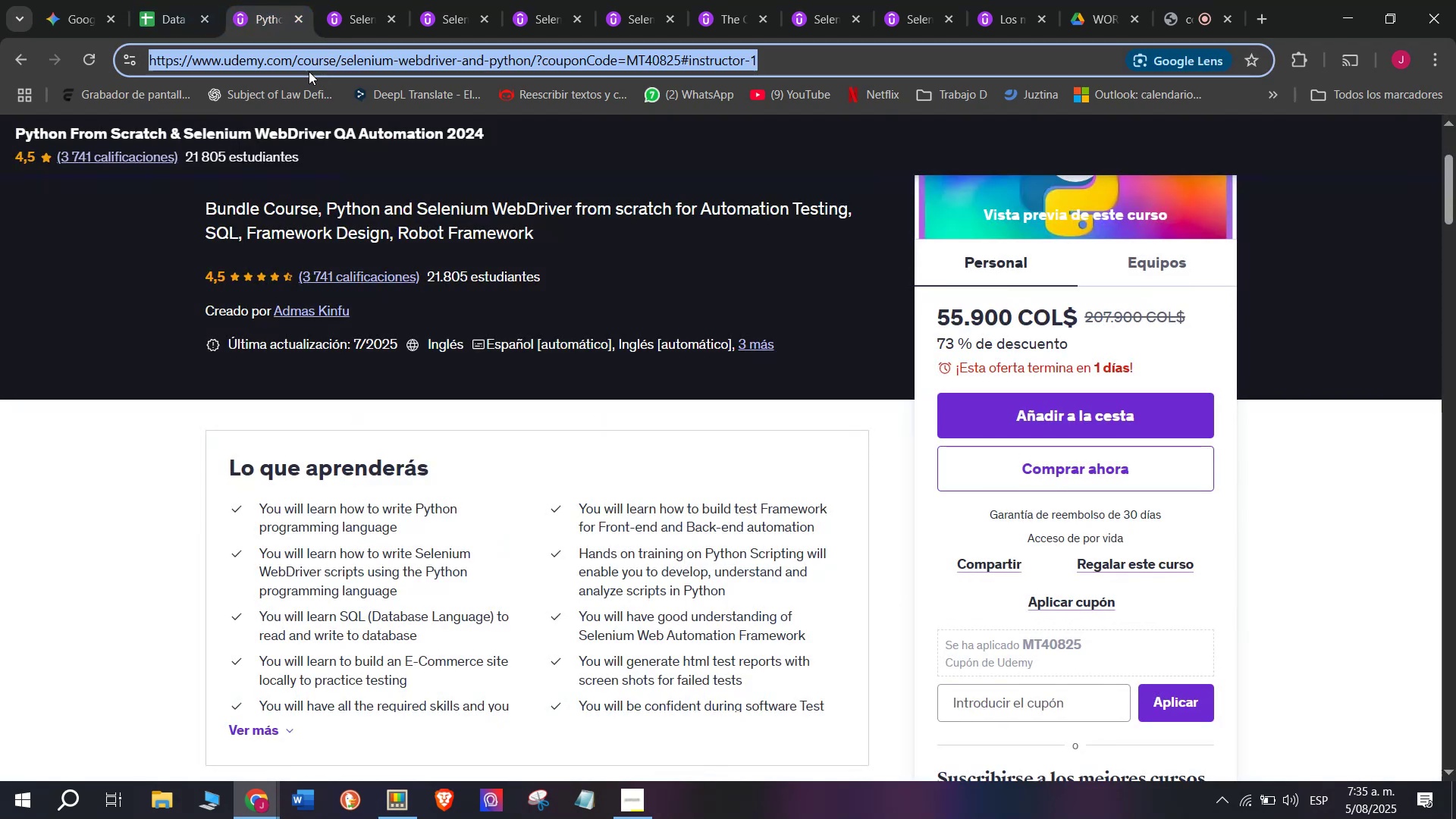 
triple_click([309, 71])
 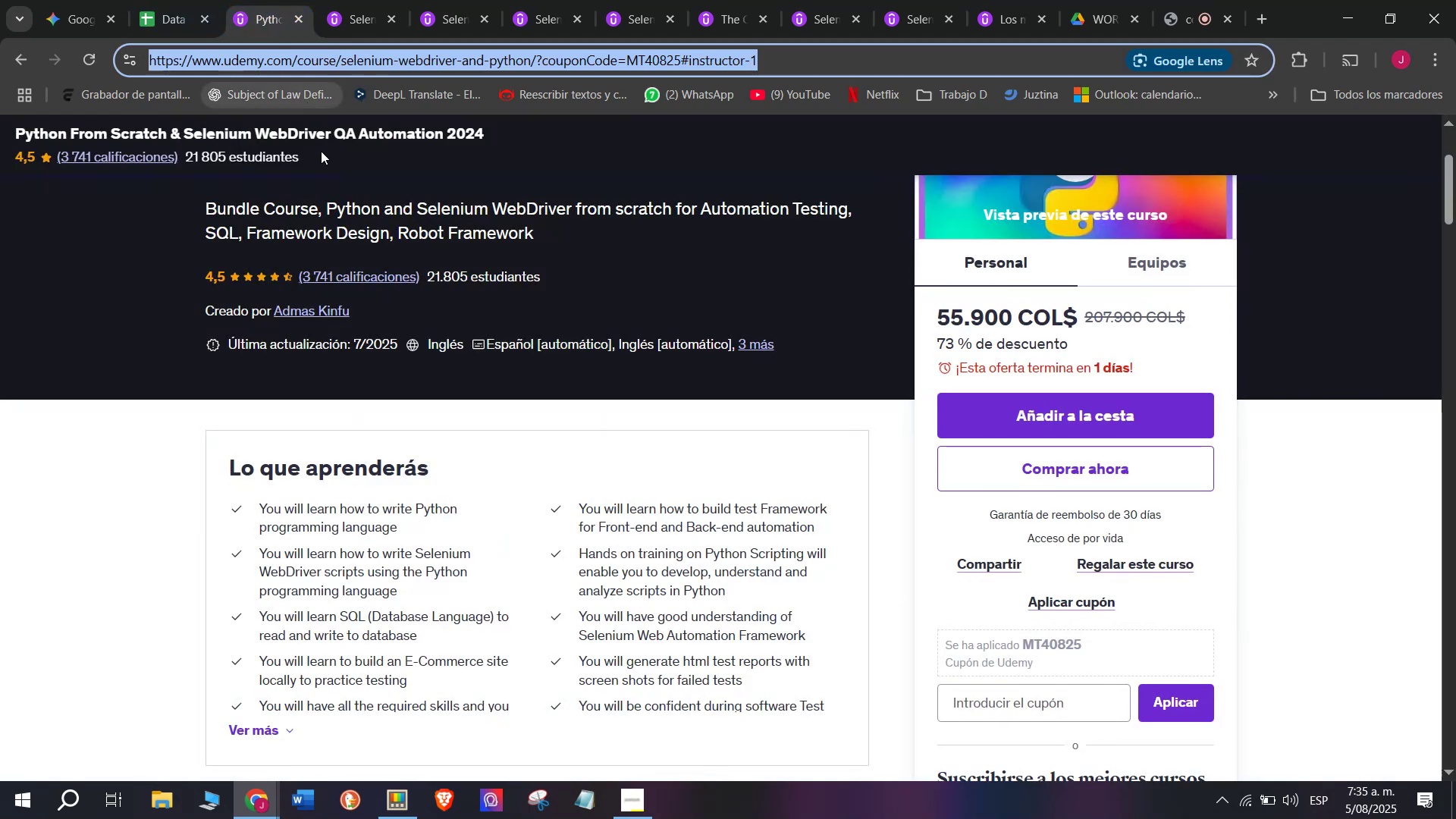 
key(Control+ControlLeft)
 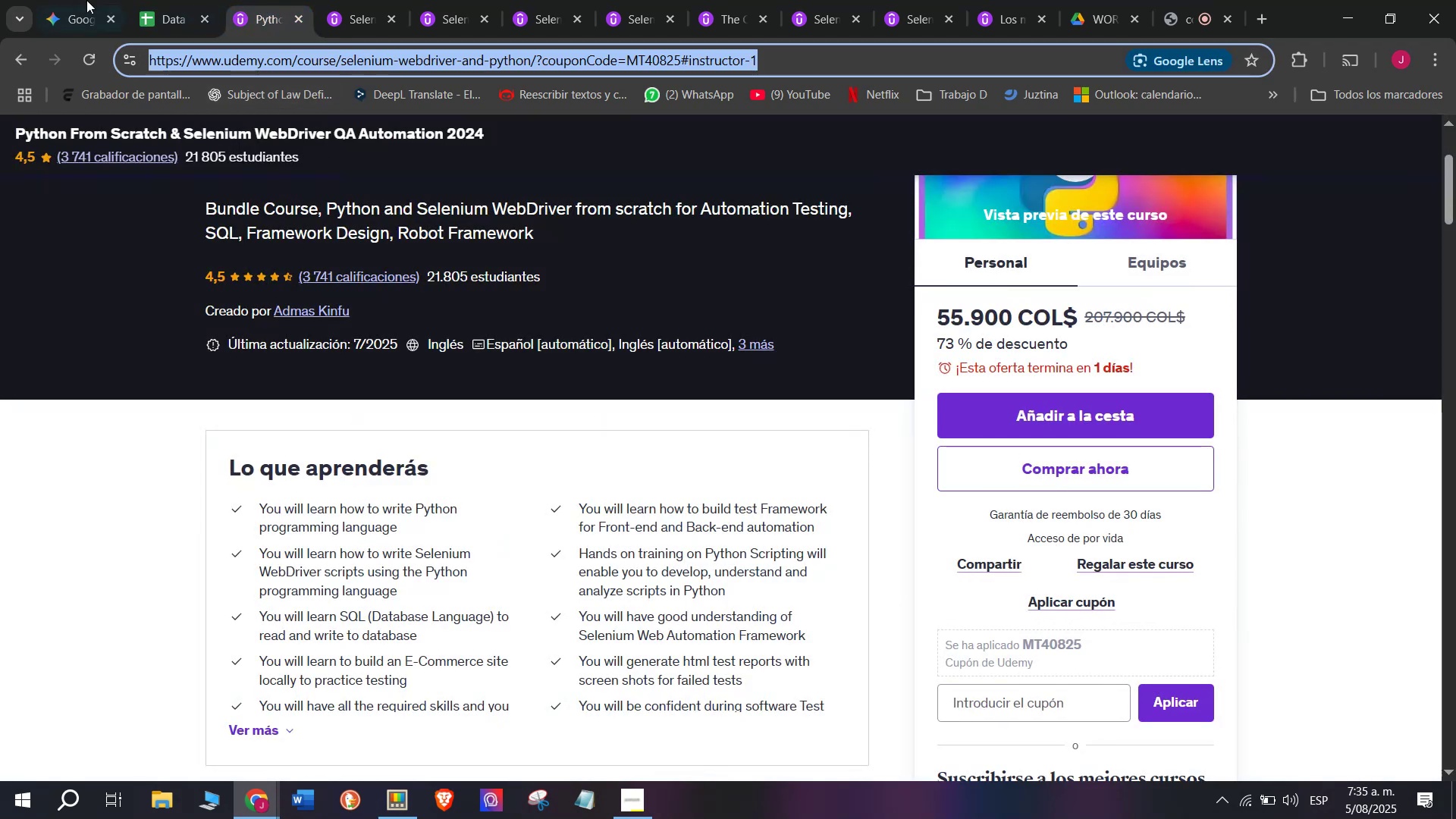 
key(Break)
 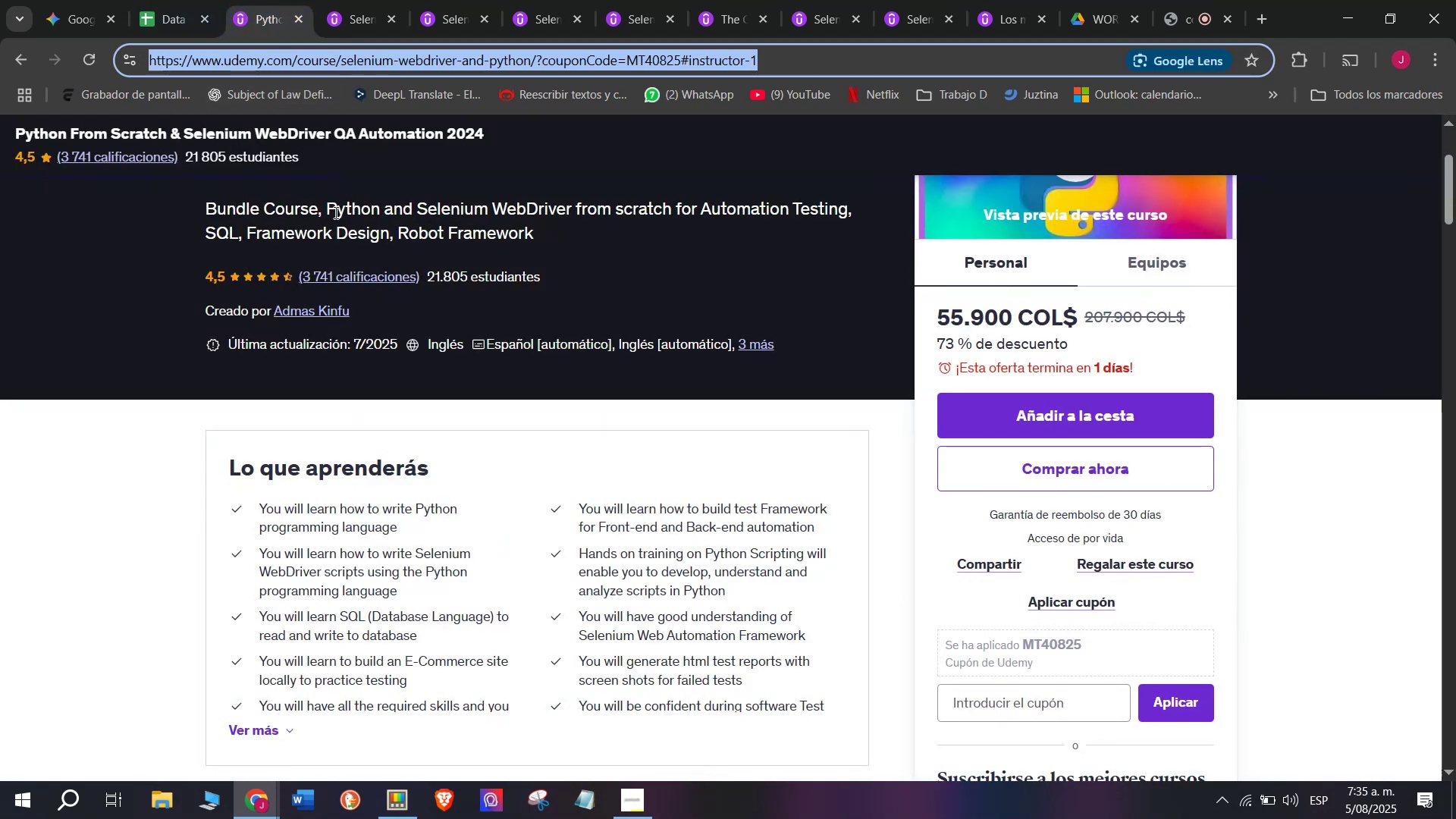 
key(Control+C)
 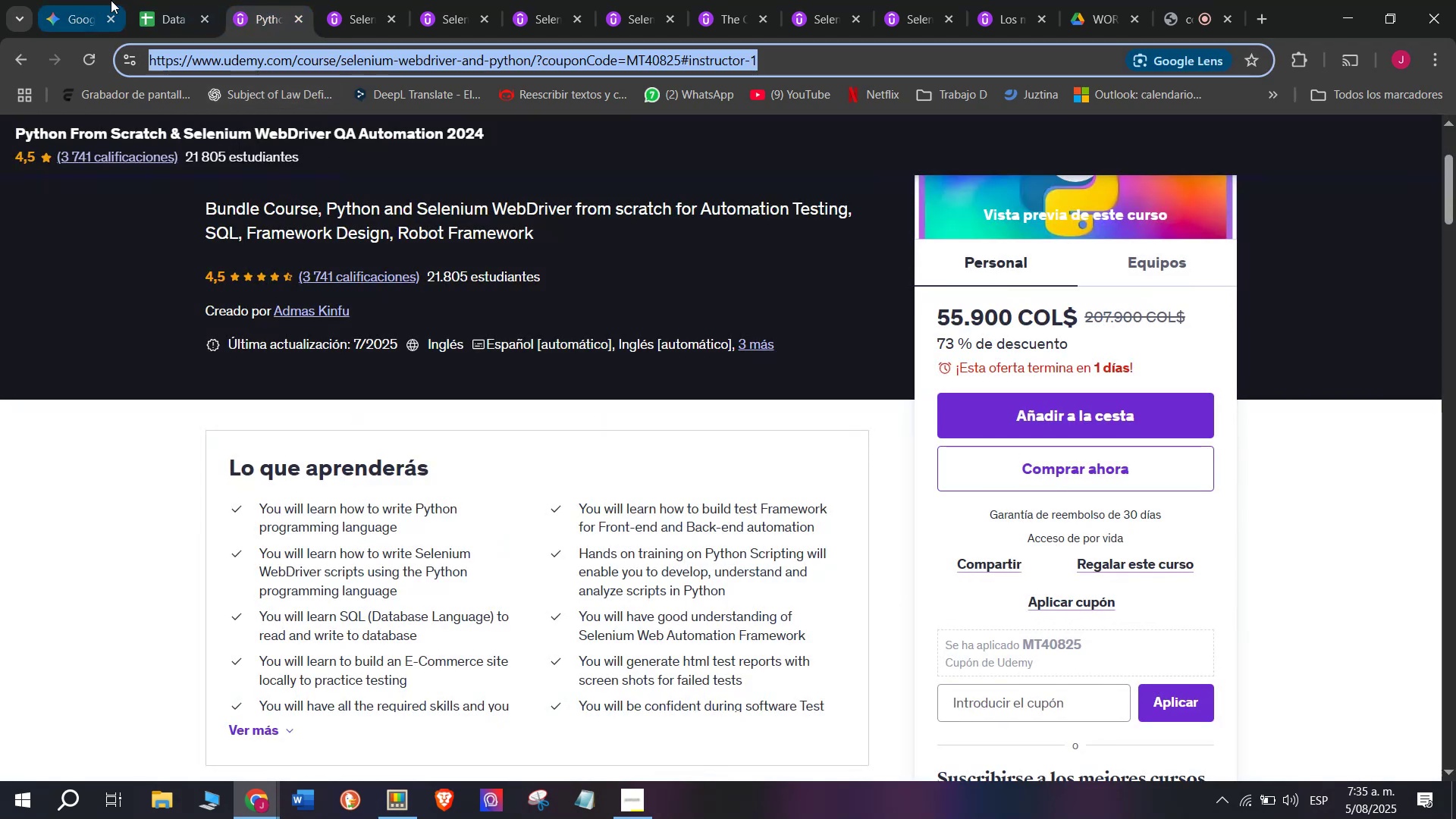 
left_click([155, 0])
 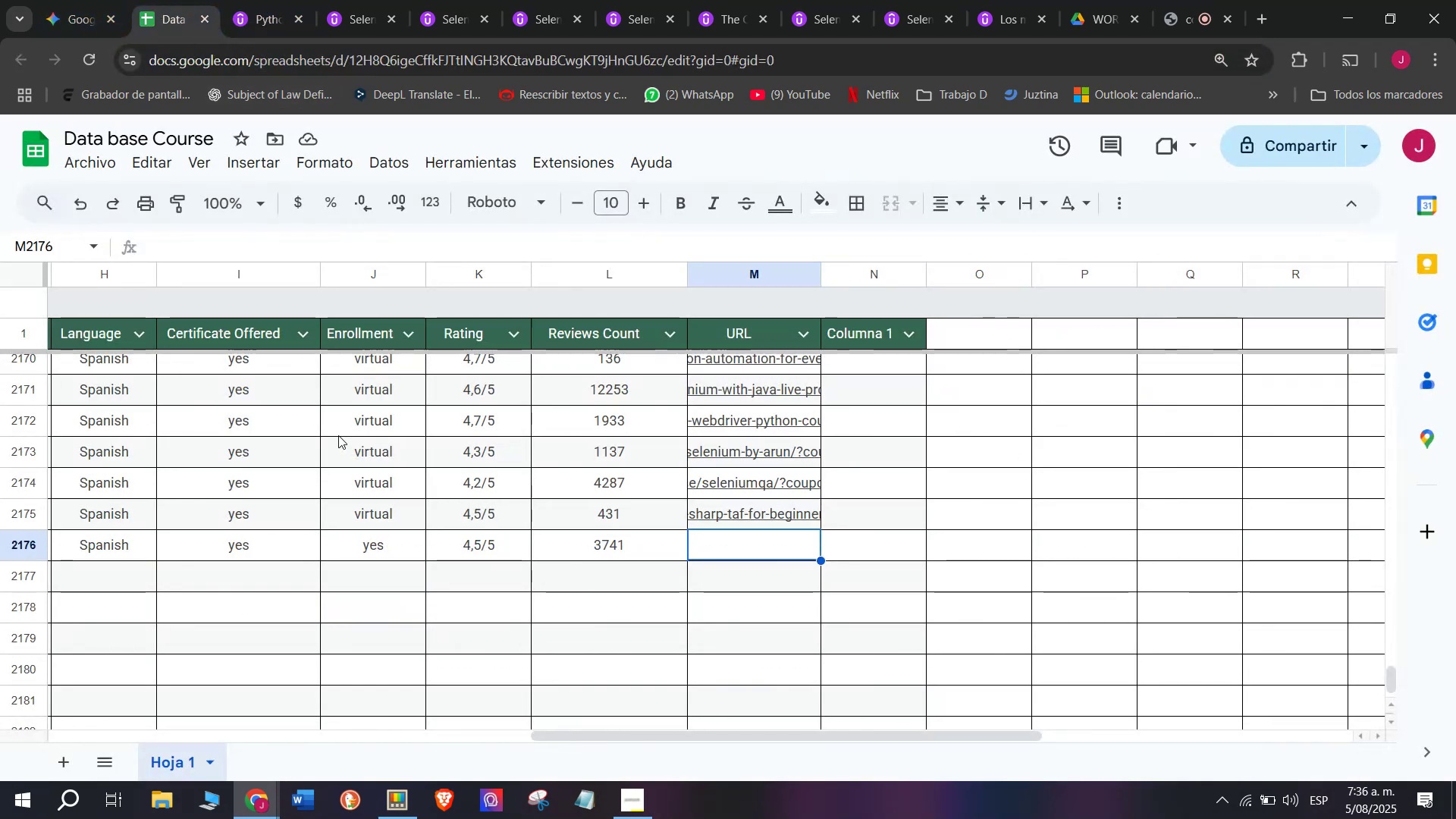 
key(Z)
 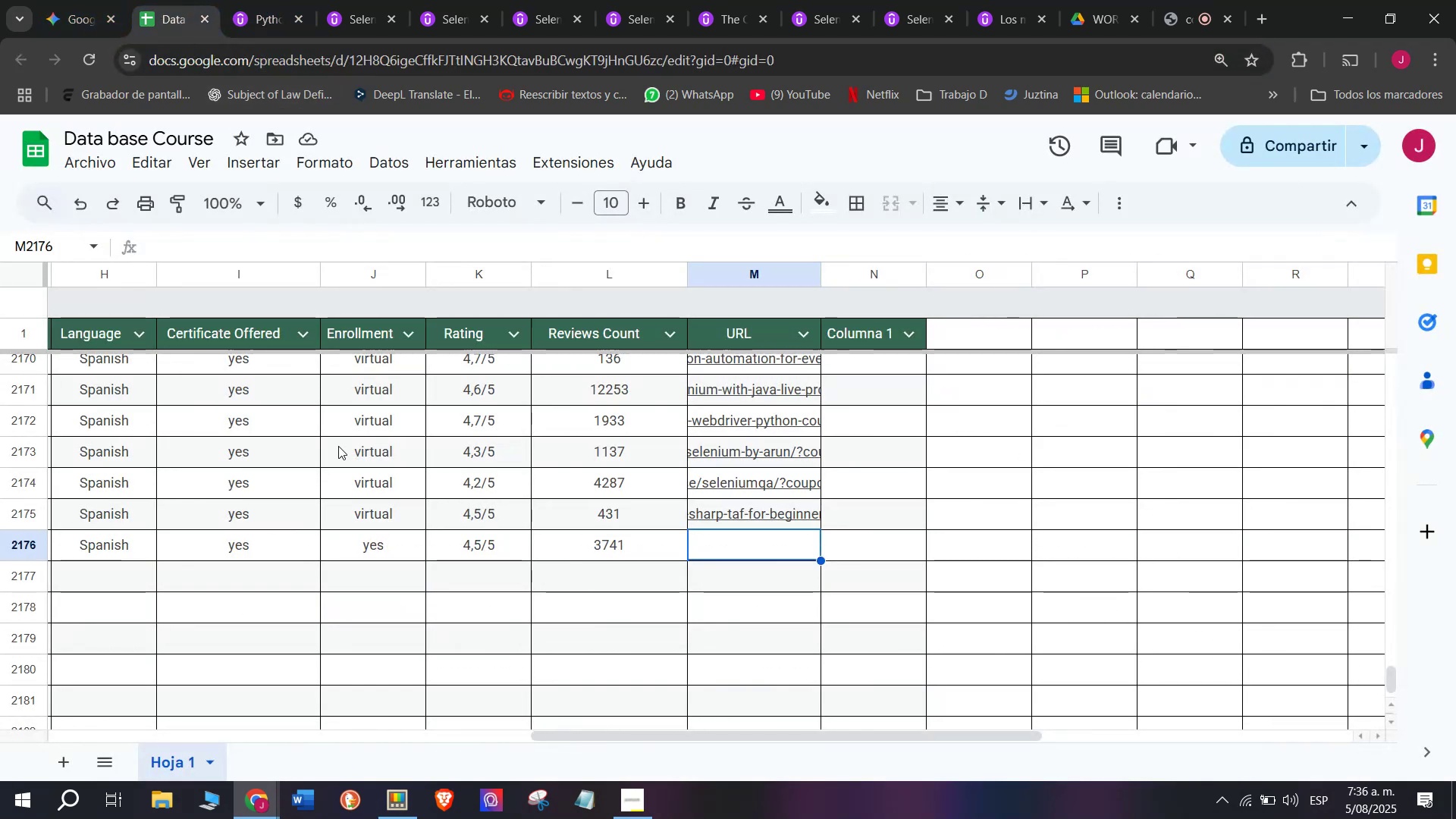 
key(Control+ControlLeft)
 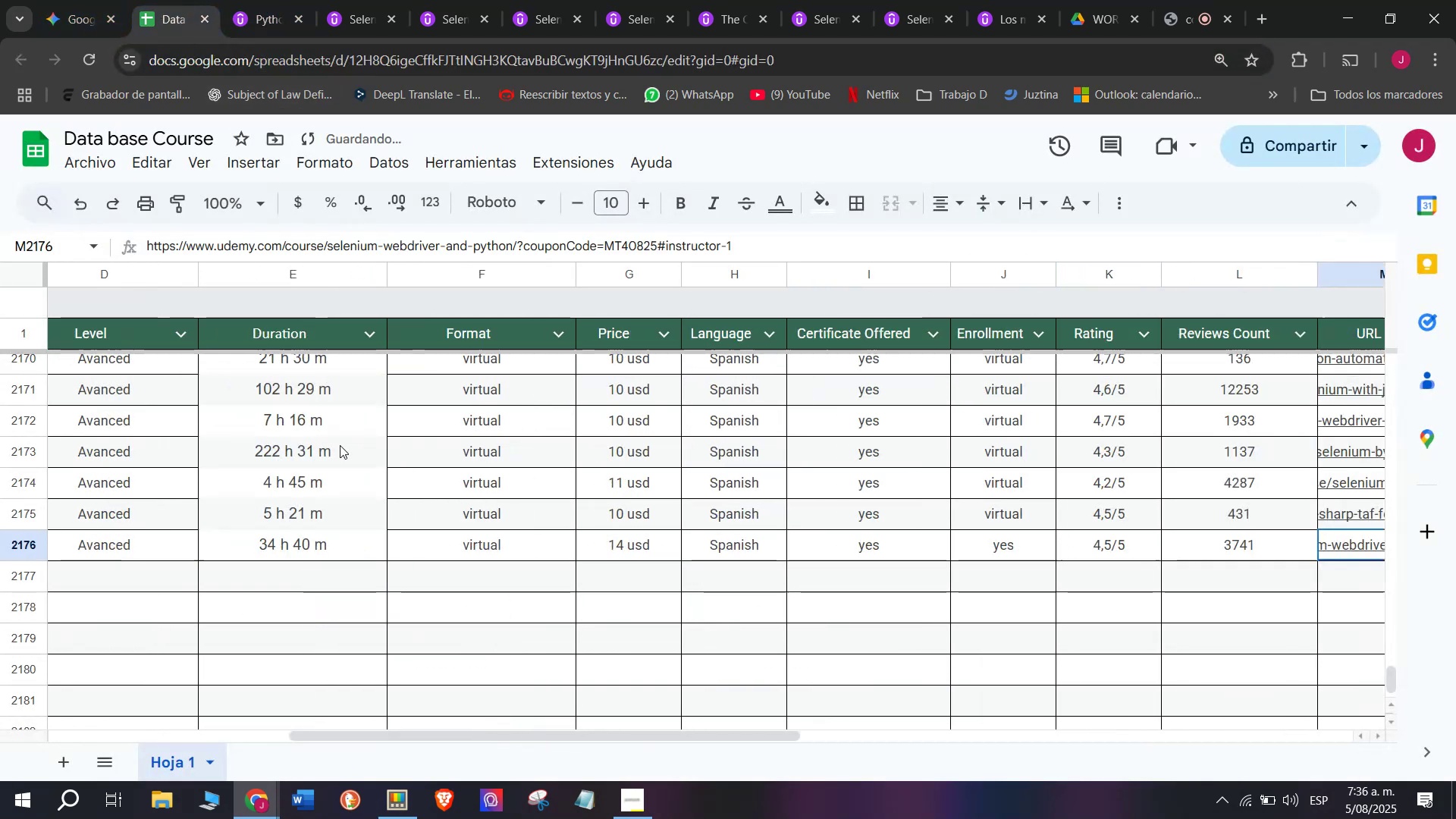 
key(Control+V)
 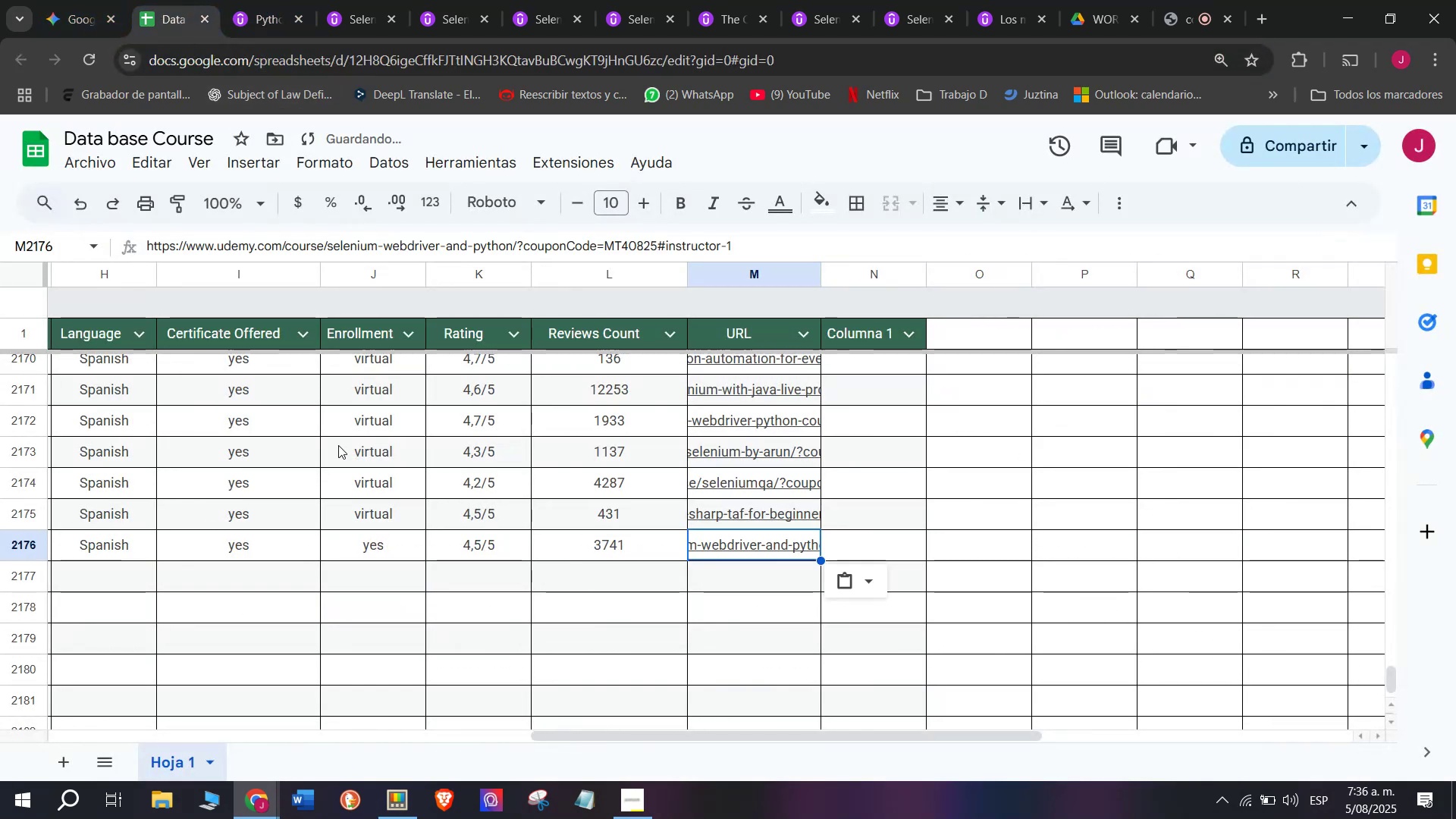 
scroll: coordinate [102, 546], scroll_direction: up, amount: 3.0
 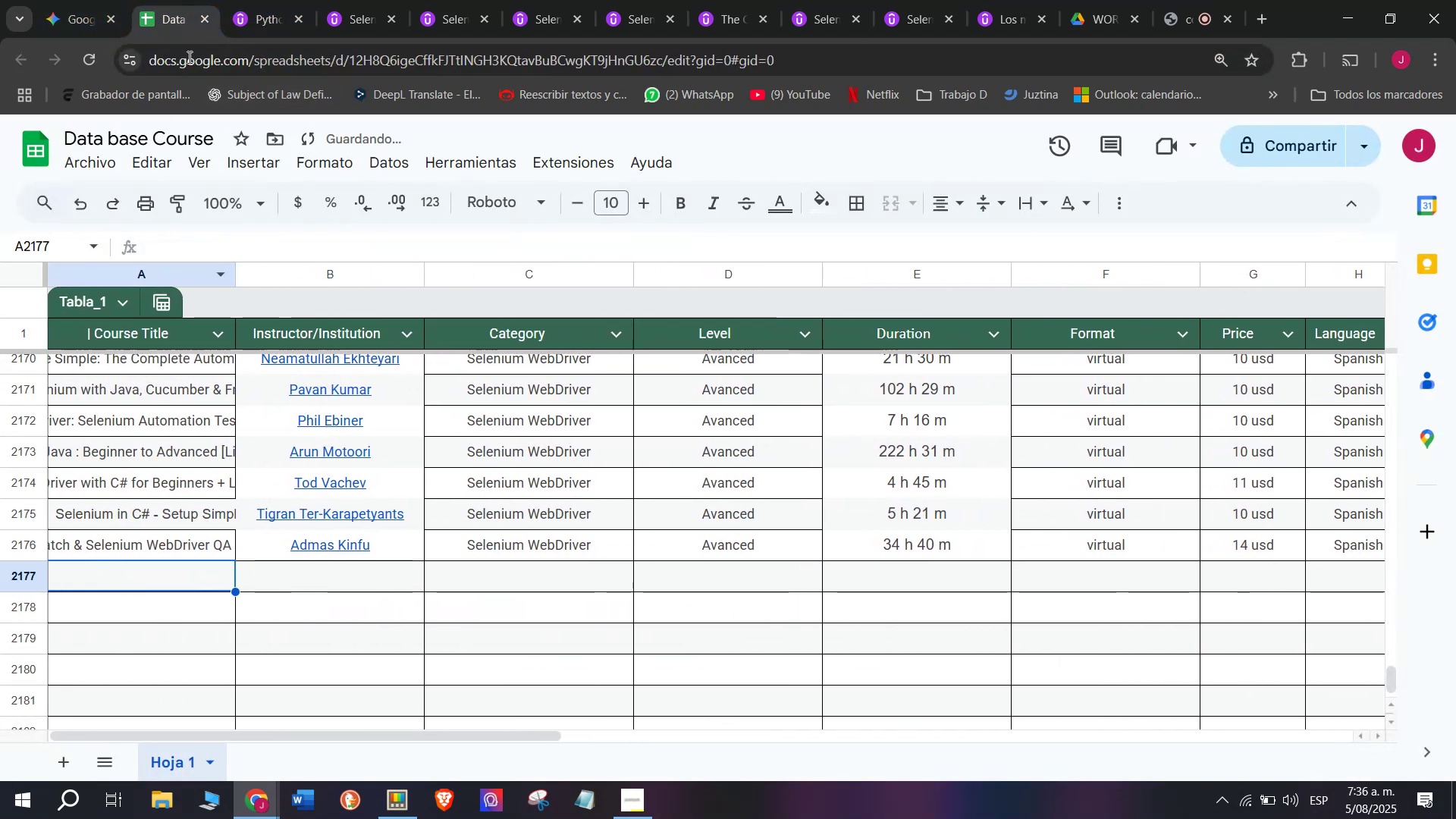 
left_click([237, 0])
 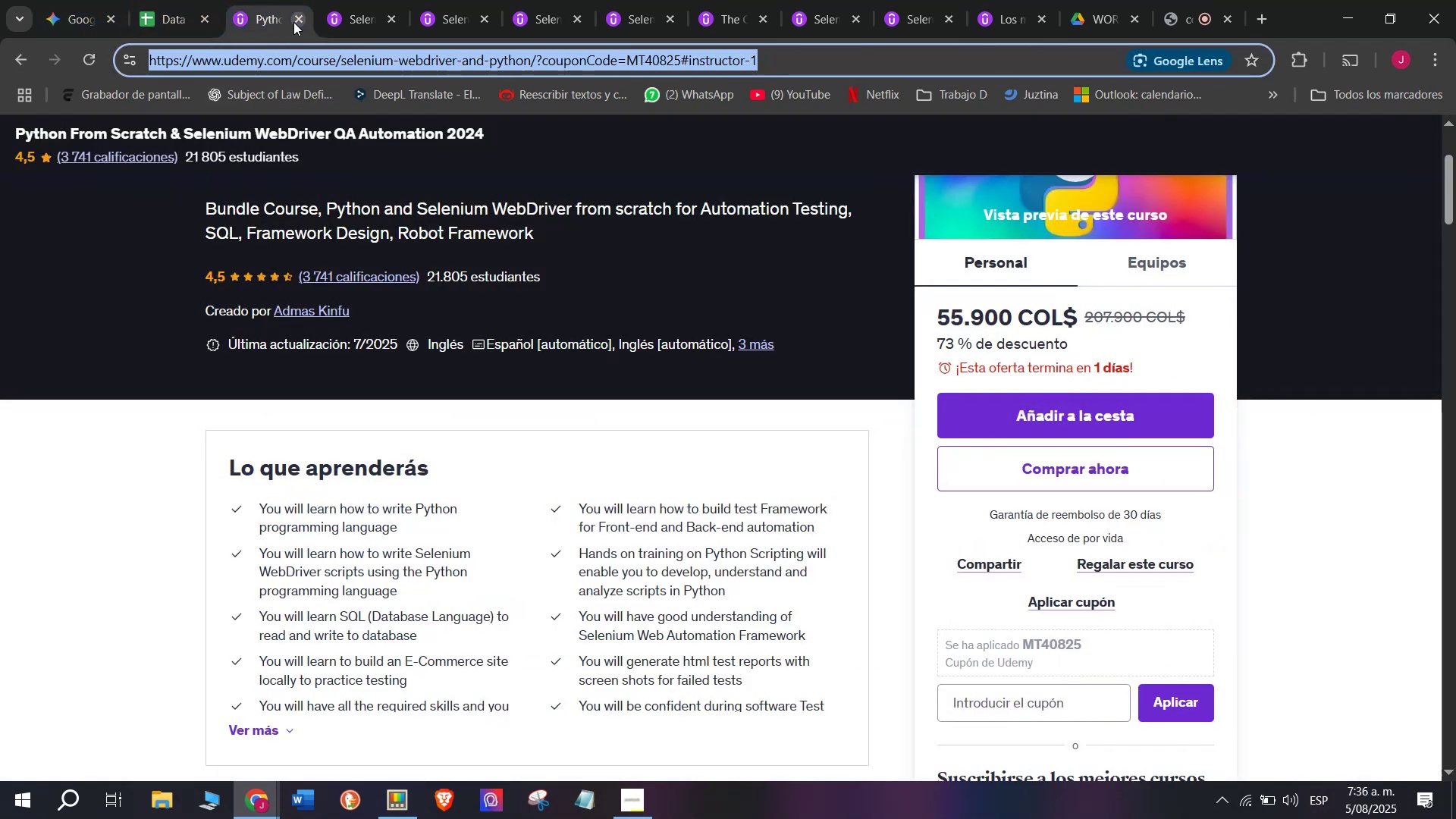 
left_click([293, 22])
 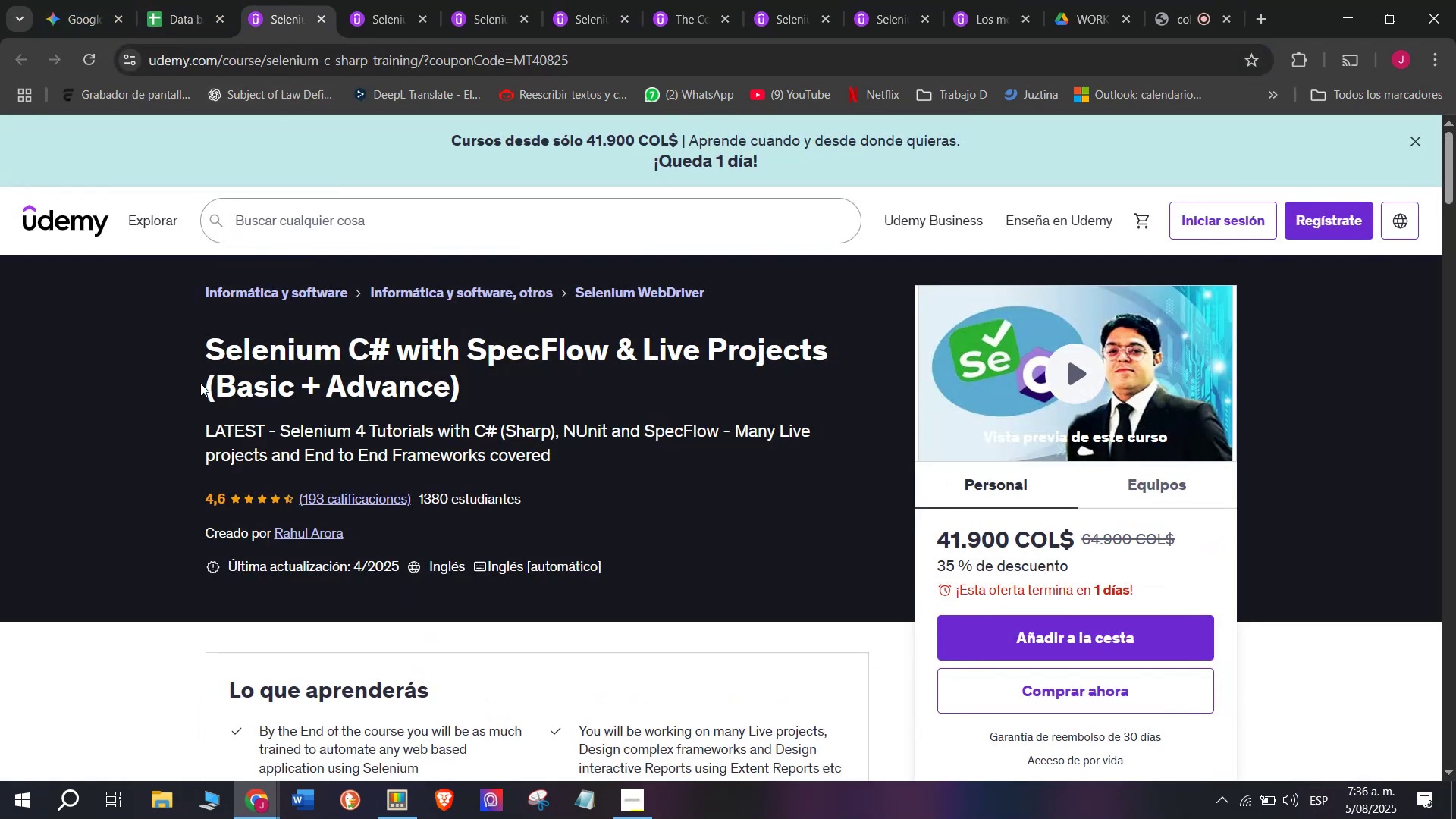 
left_click_drag(start_coordinate=[200, 345], to_coordinate=[517, 384])
 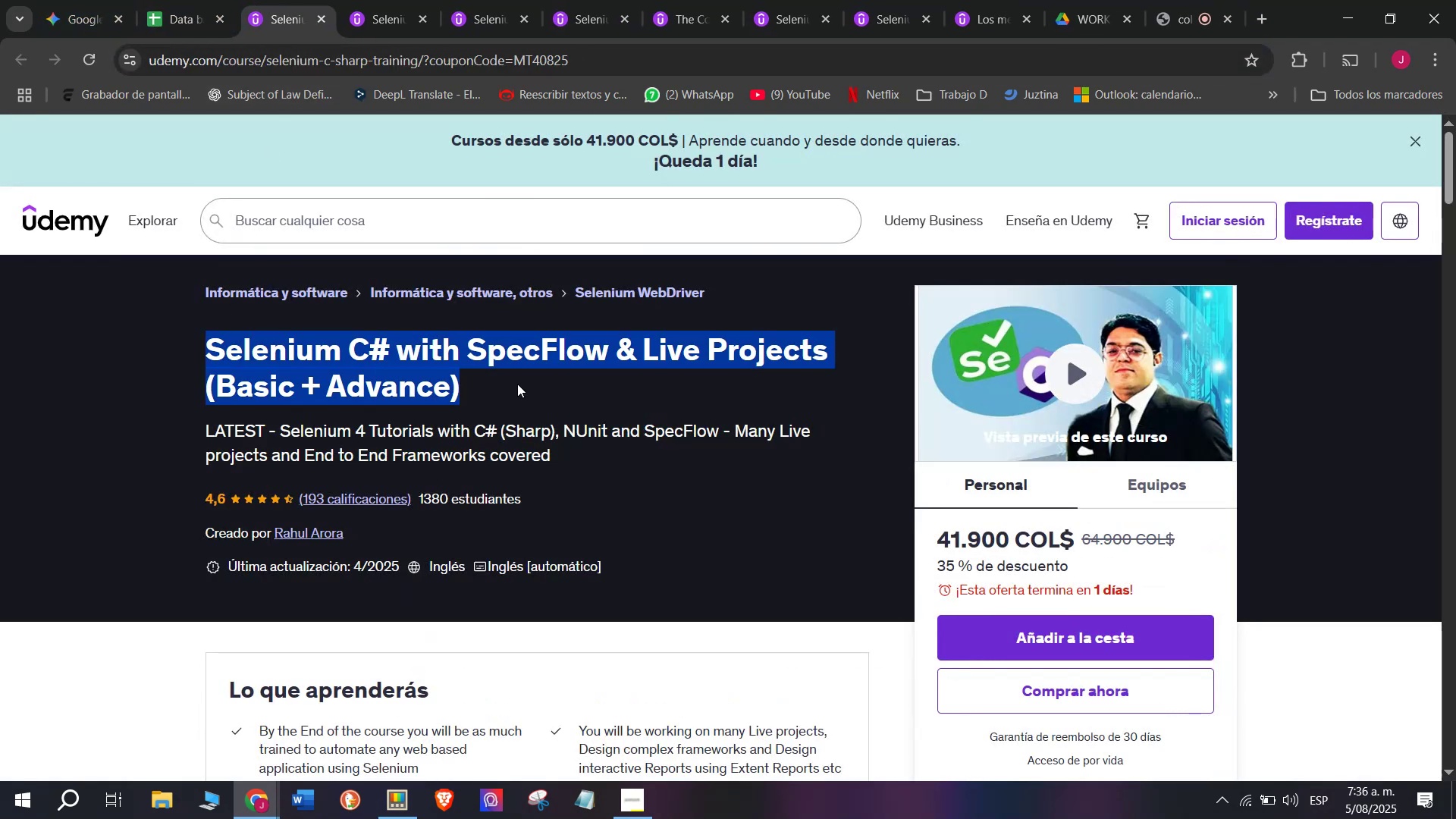 
key(Break)
 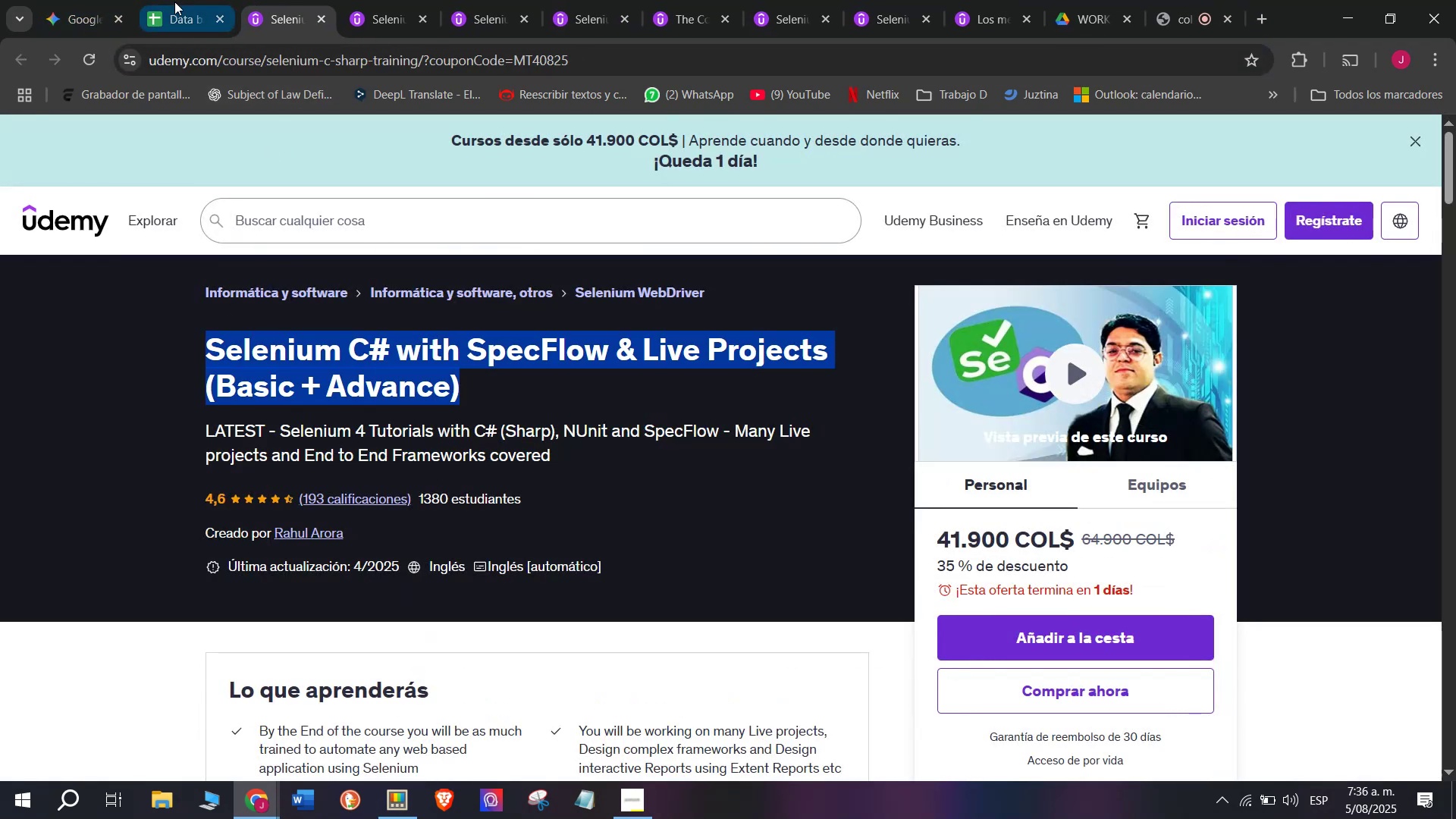 
key(Control+ControlLeft)
 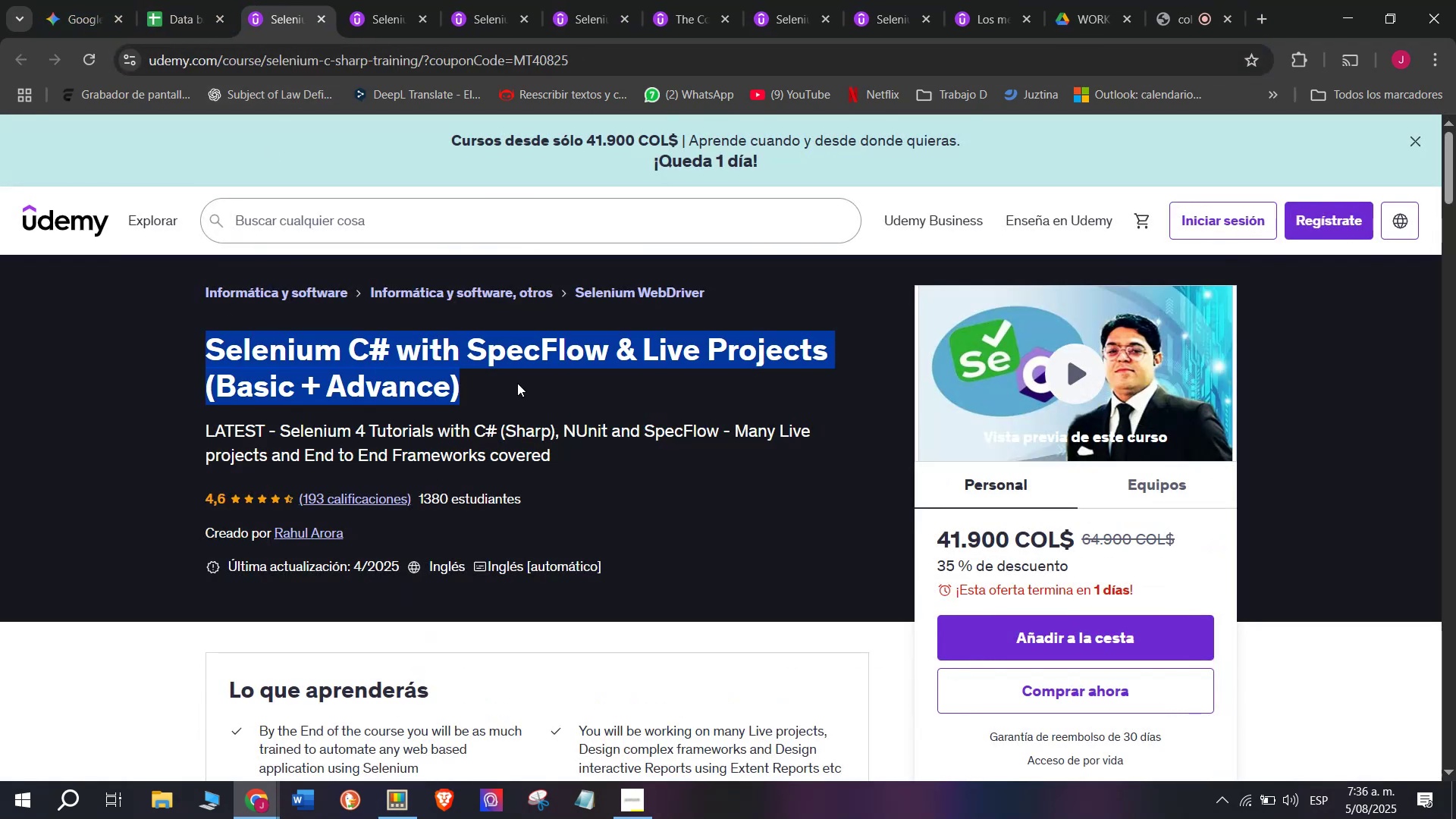 
key(Control+C)
 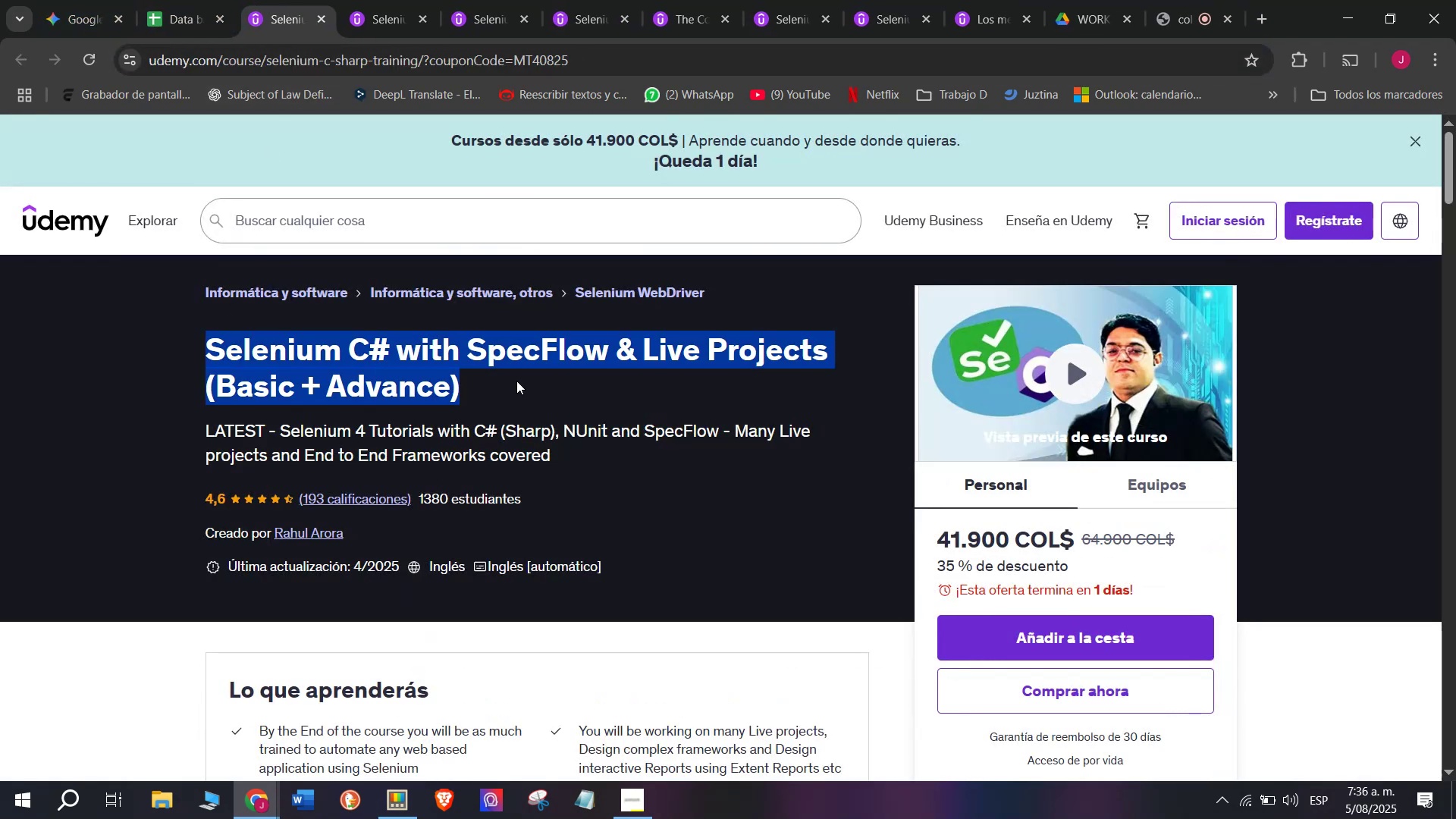 
key(Break)
 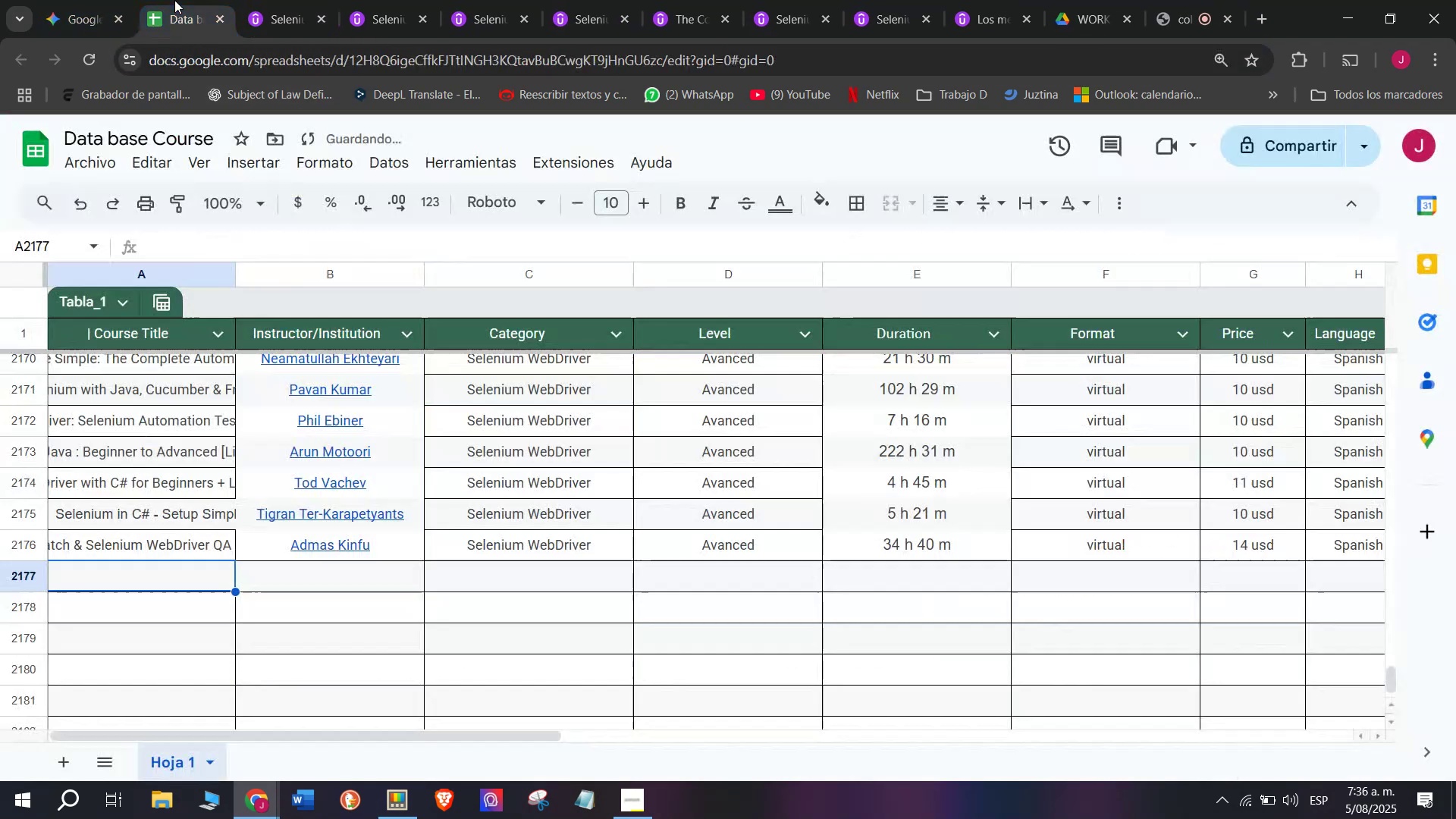 
key(Control+ControlLeft)
 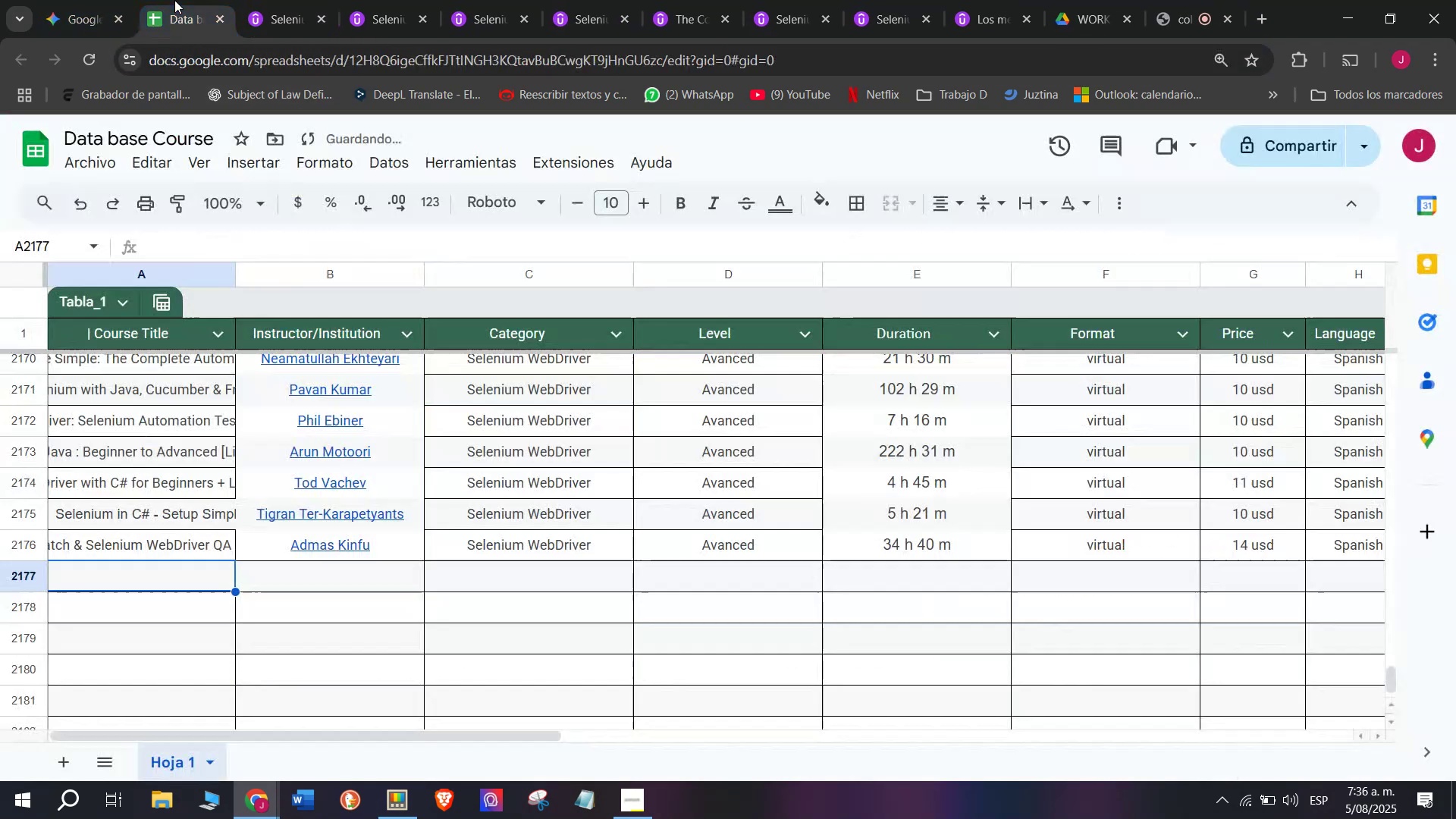 
key(Control+C)
 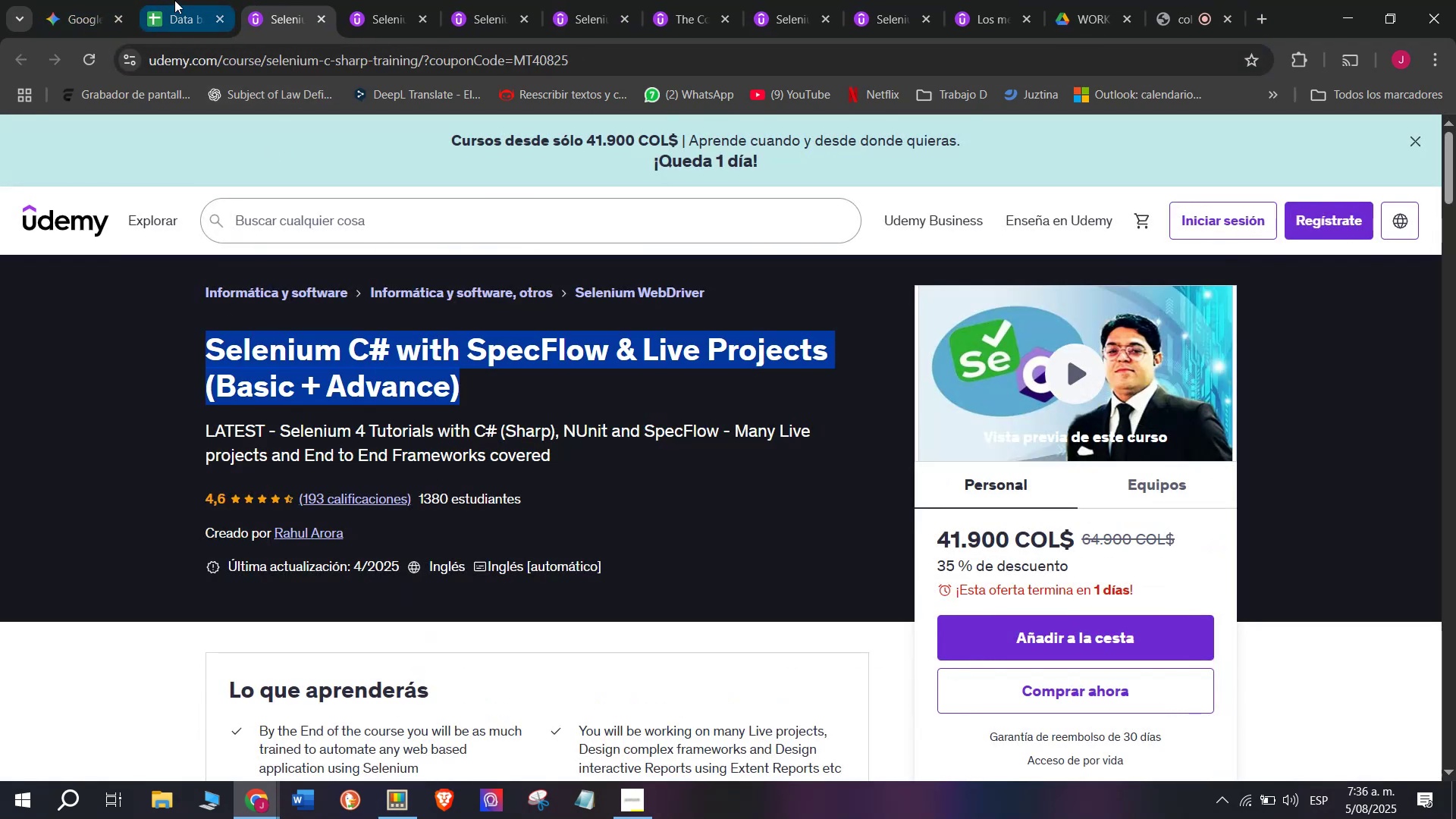 
left_click([174, 0])
 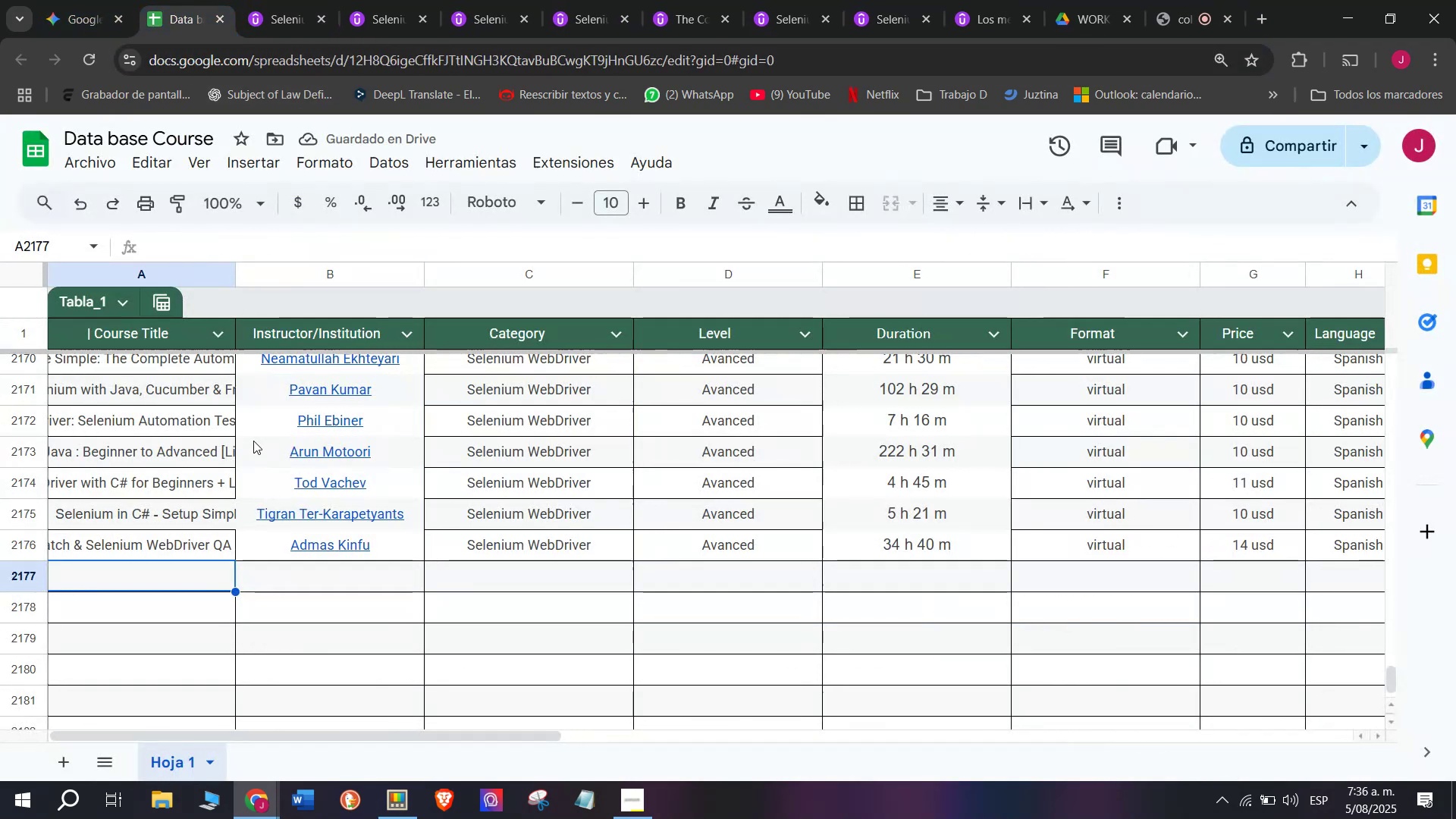 
key(Control+ControlLeft)
 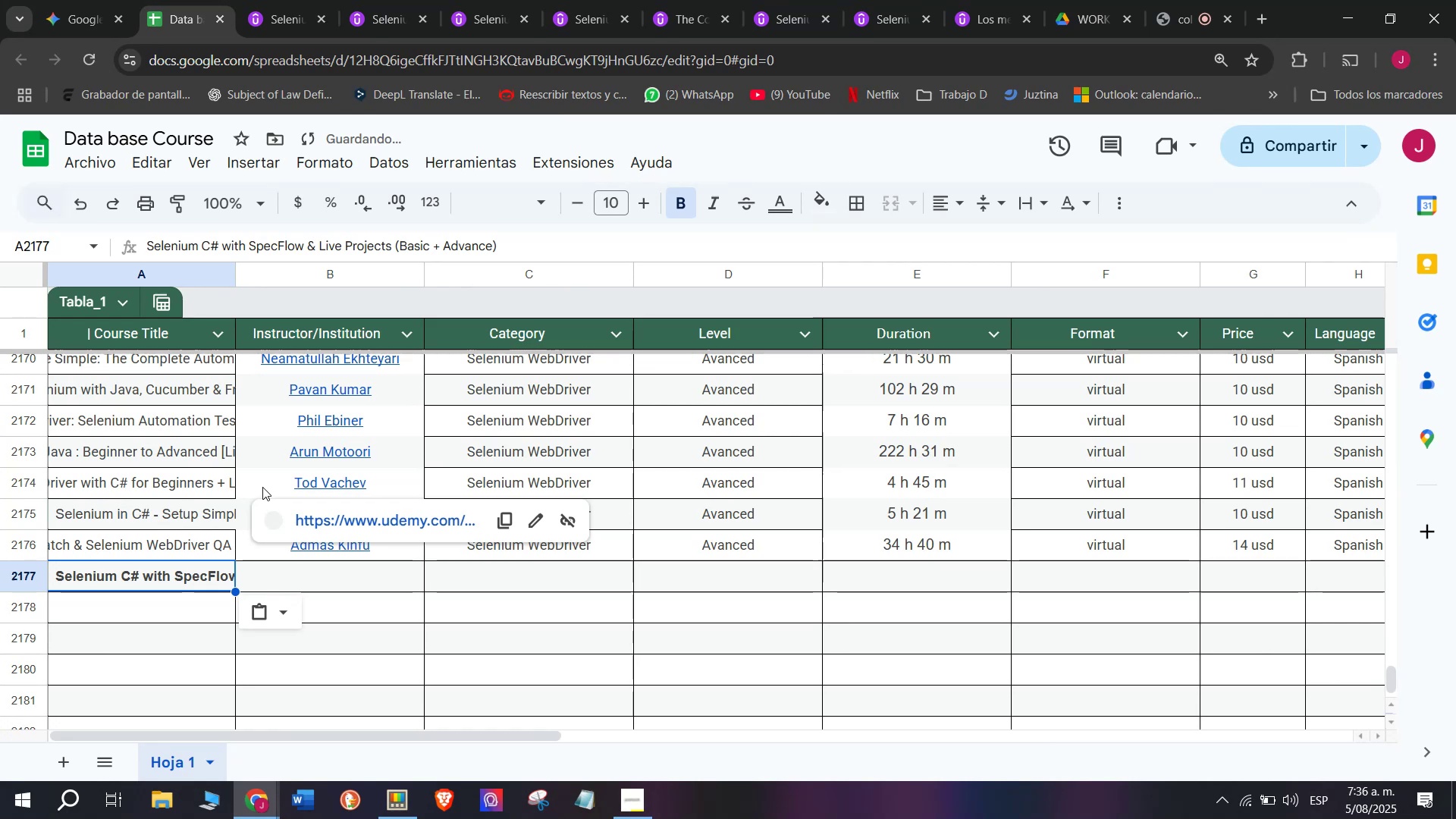 
key(Z)
 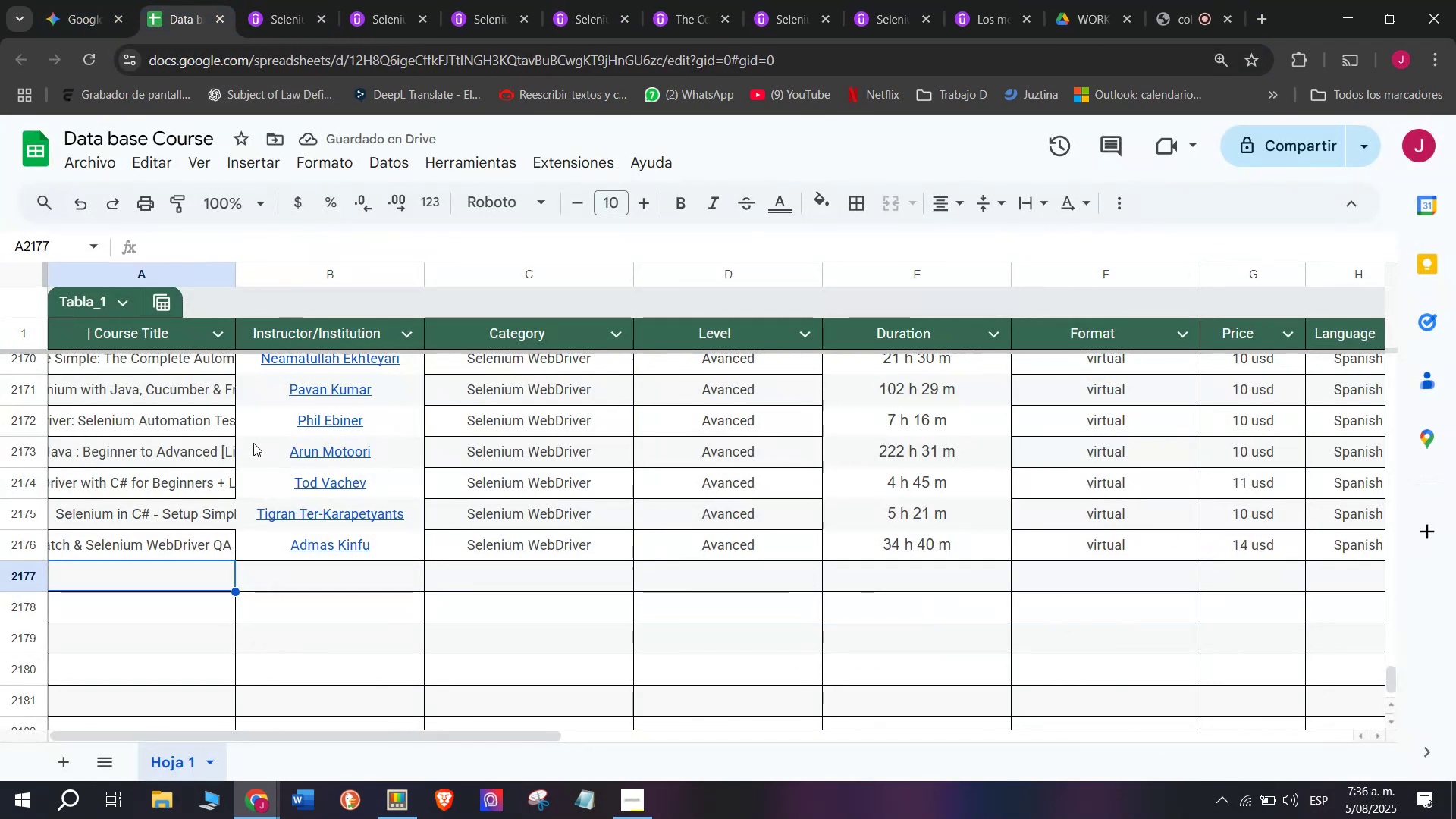 
key(Control+V)
 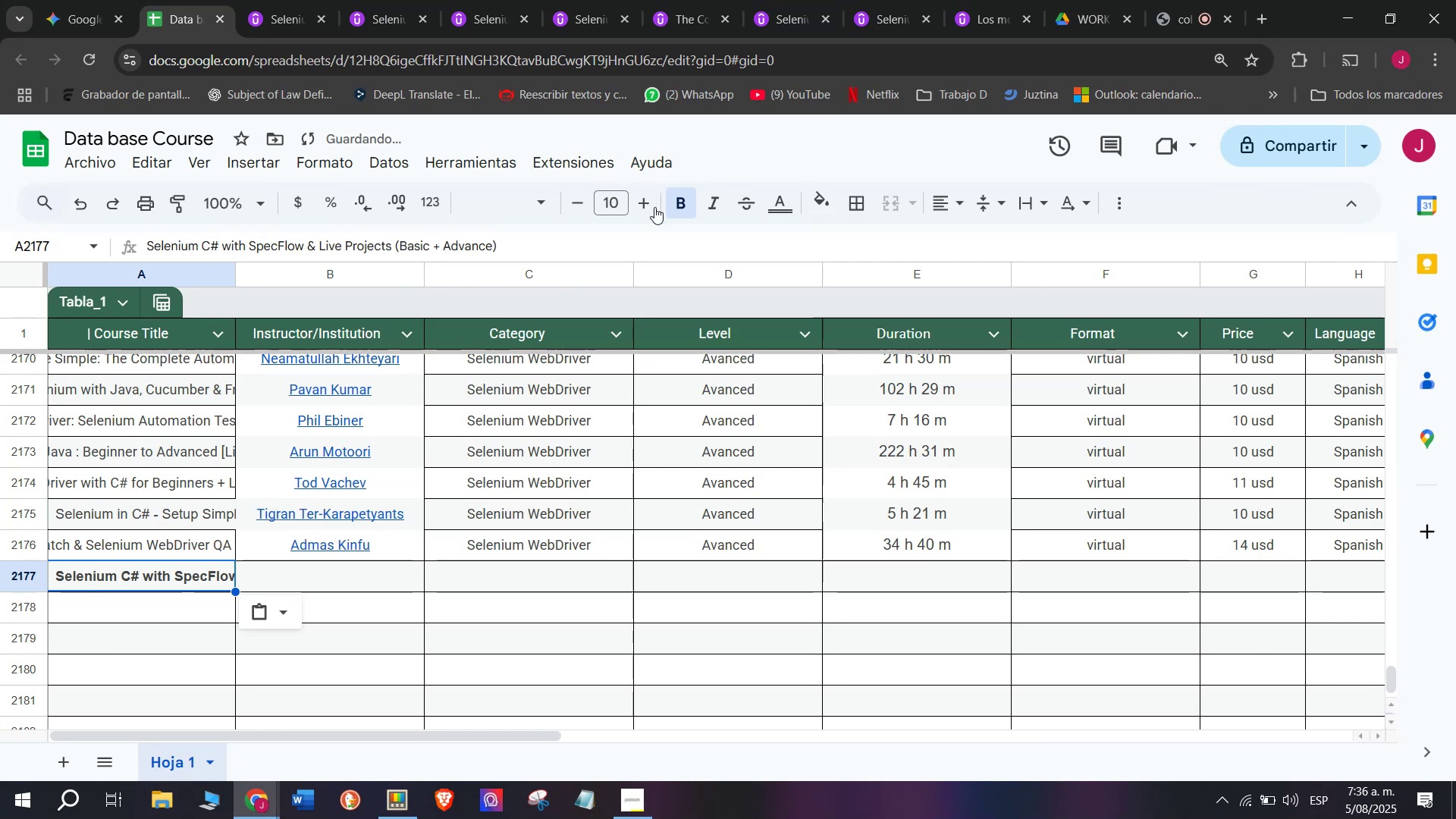 
left_click([692, 206])
 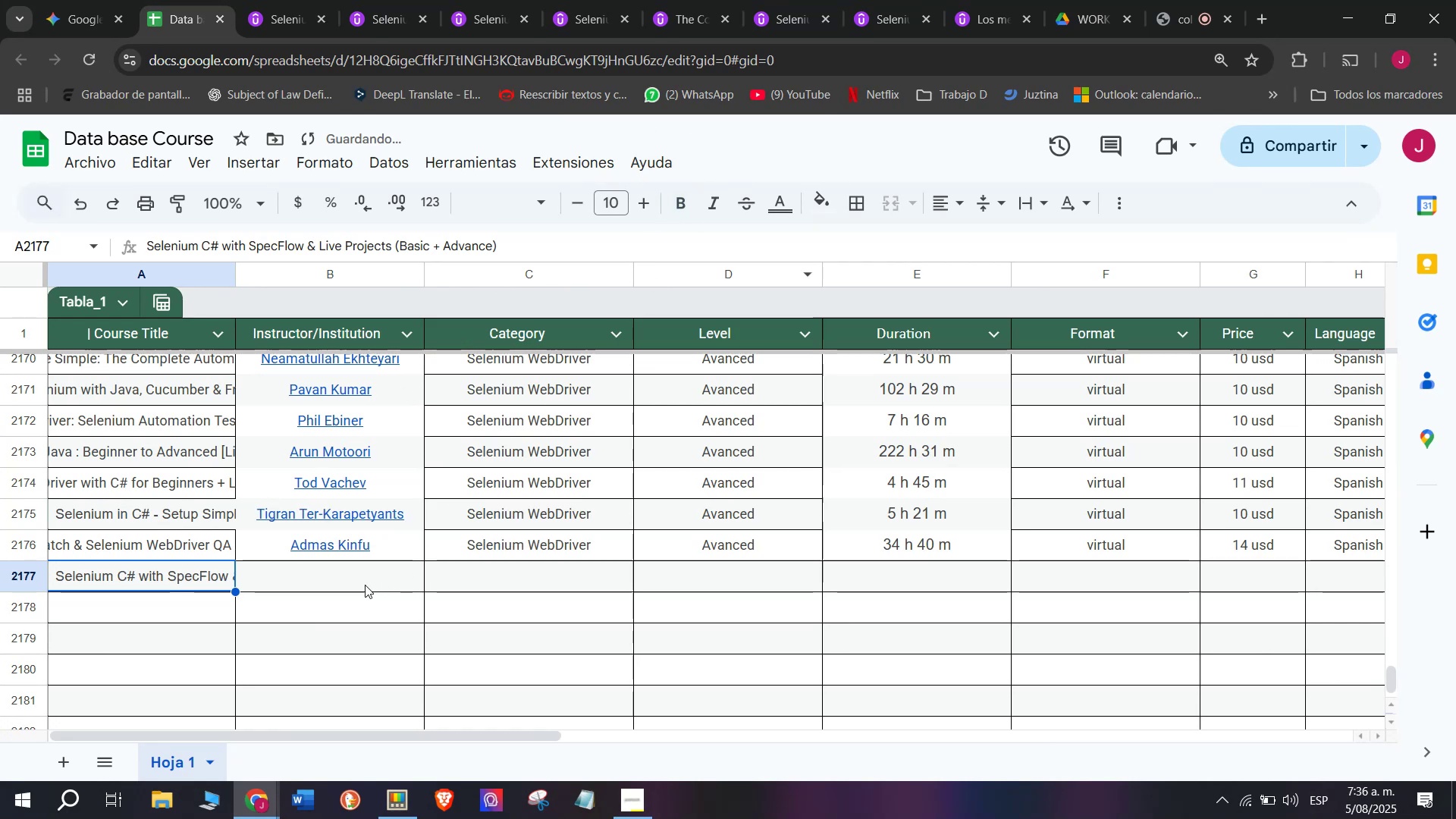 
left_click([365, 585])
 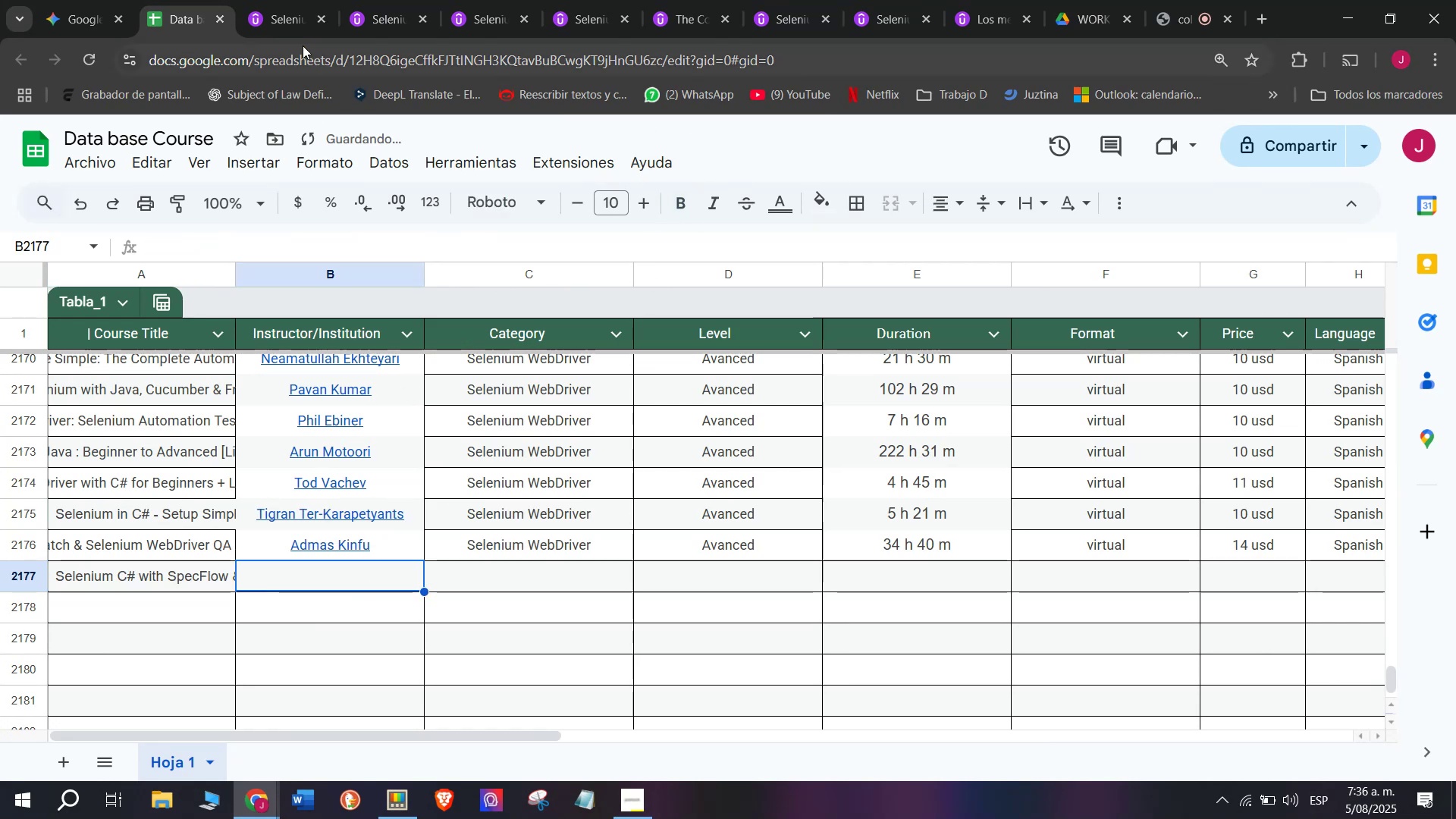 
left_click([281, 8])
 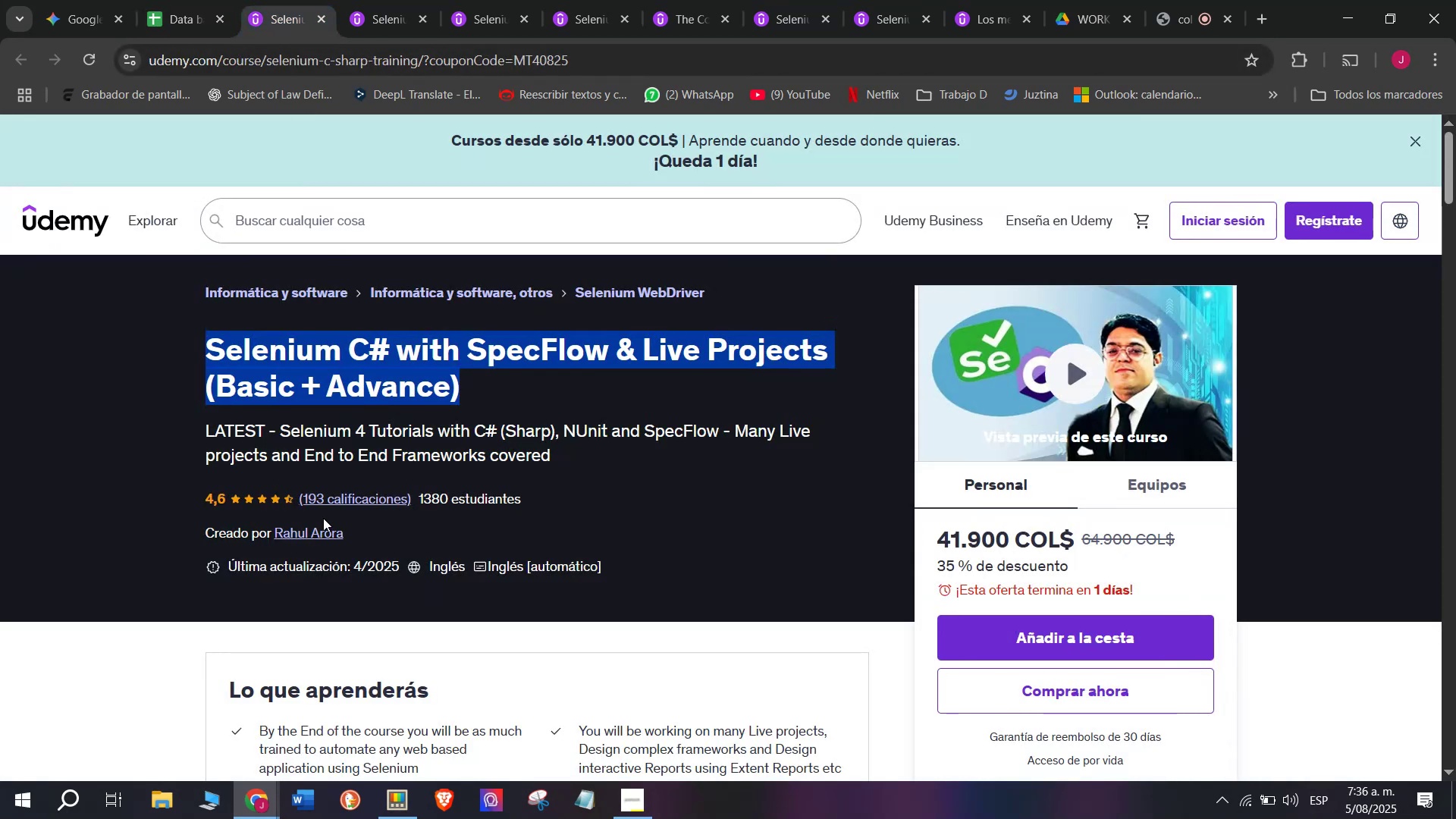 
left_click([318, 544])
 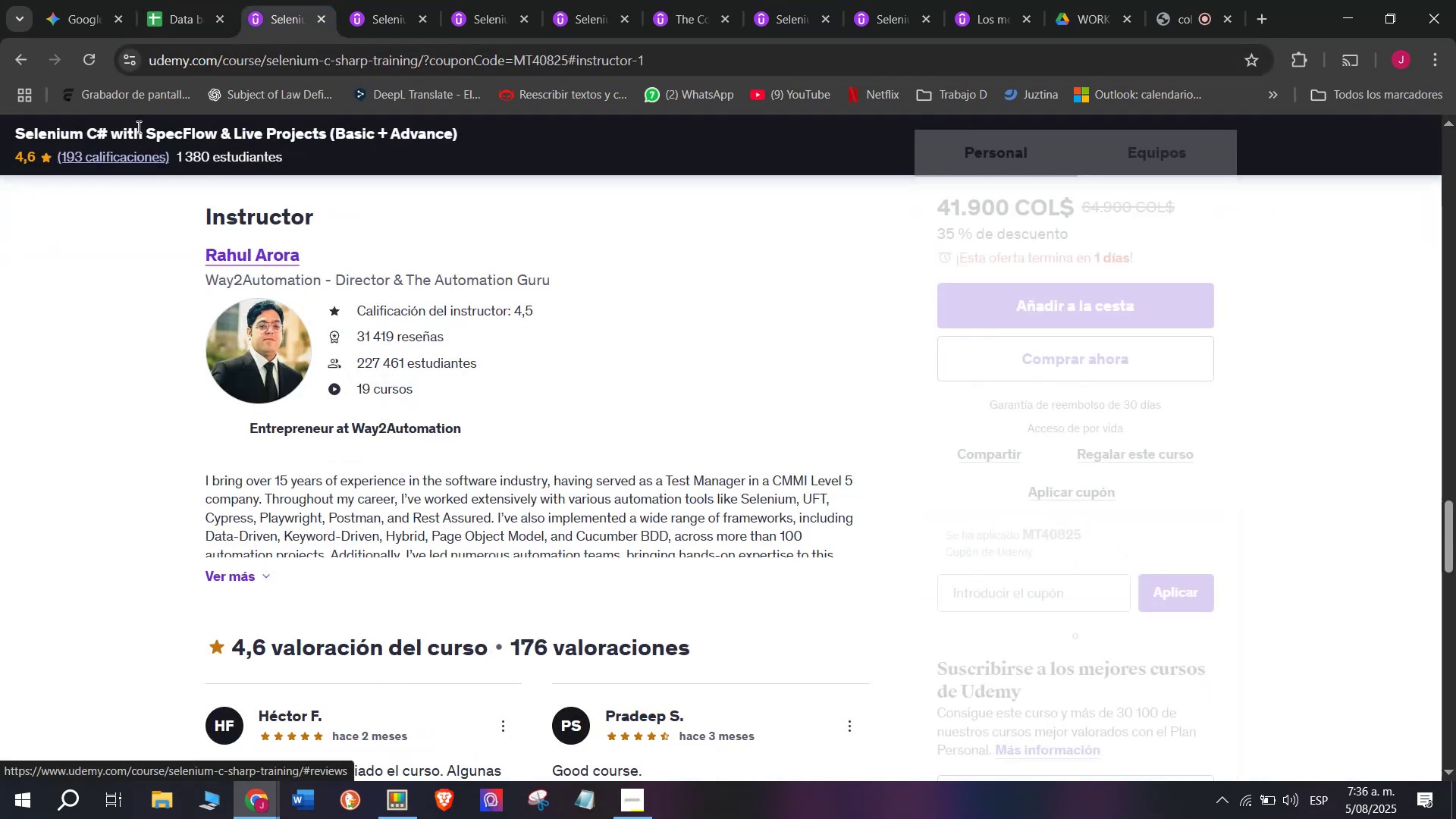 
left_click_drag(start_coordinate=[162, 252], to_coordinate=[343, 252])
 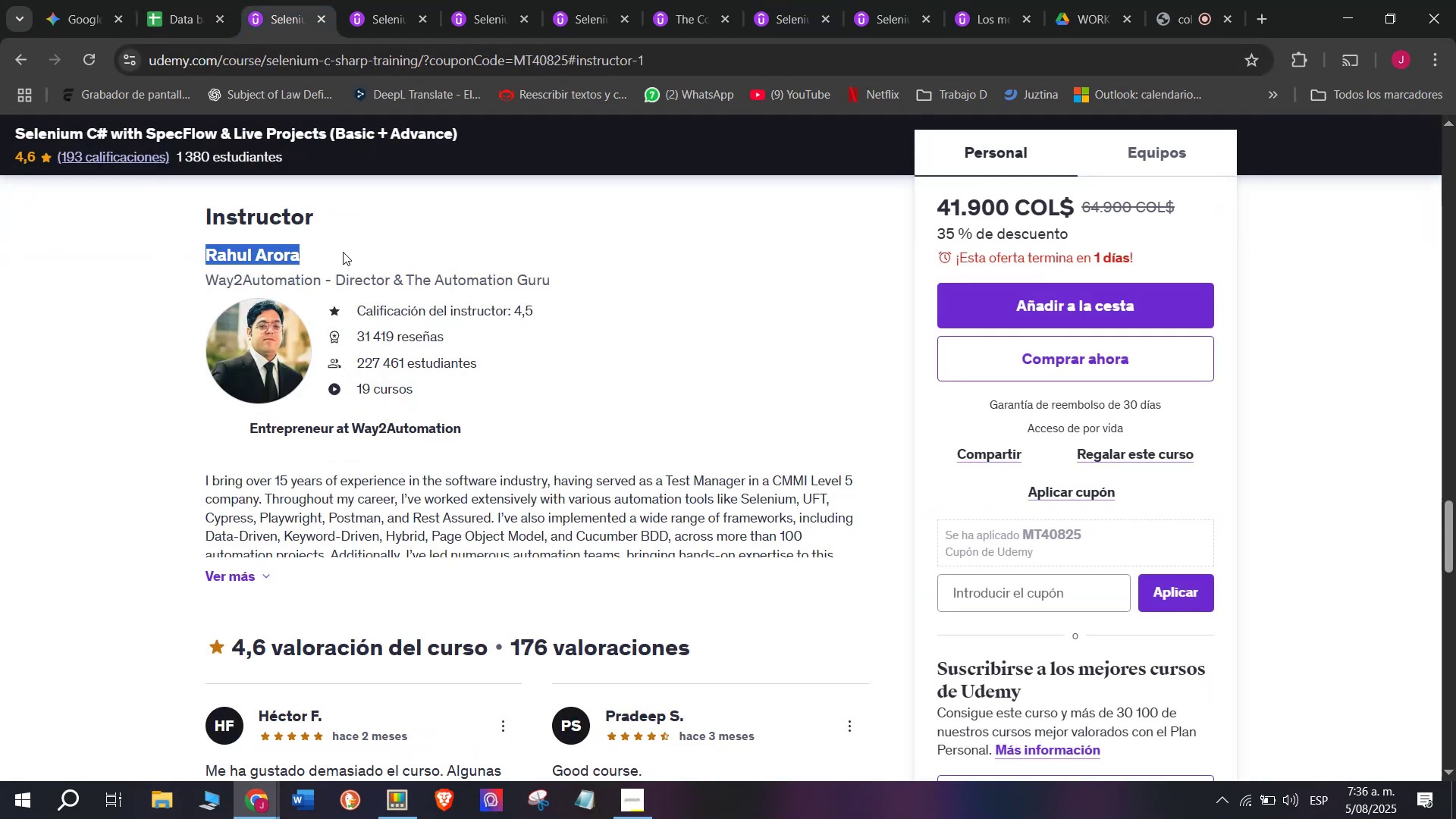 
key(Control+ControlLeft)
 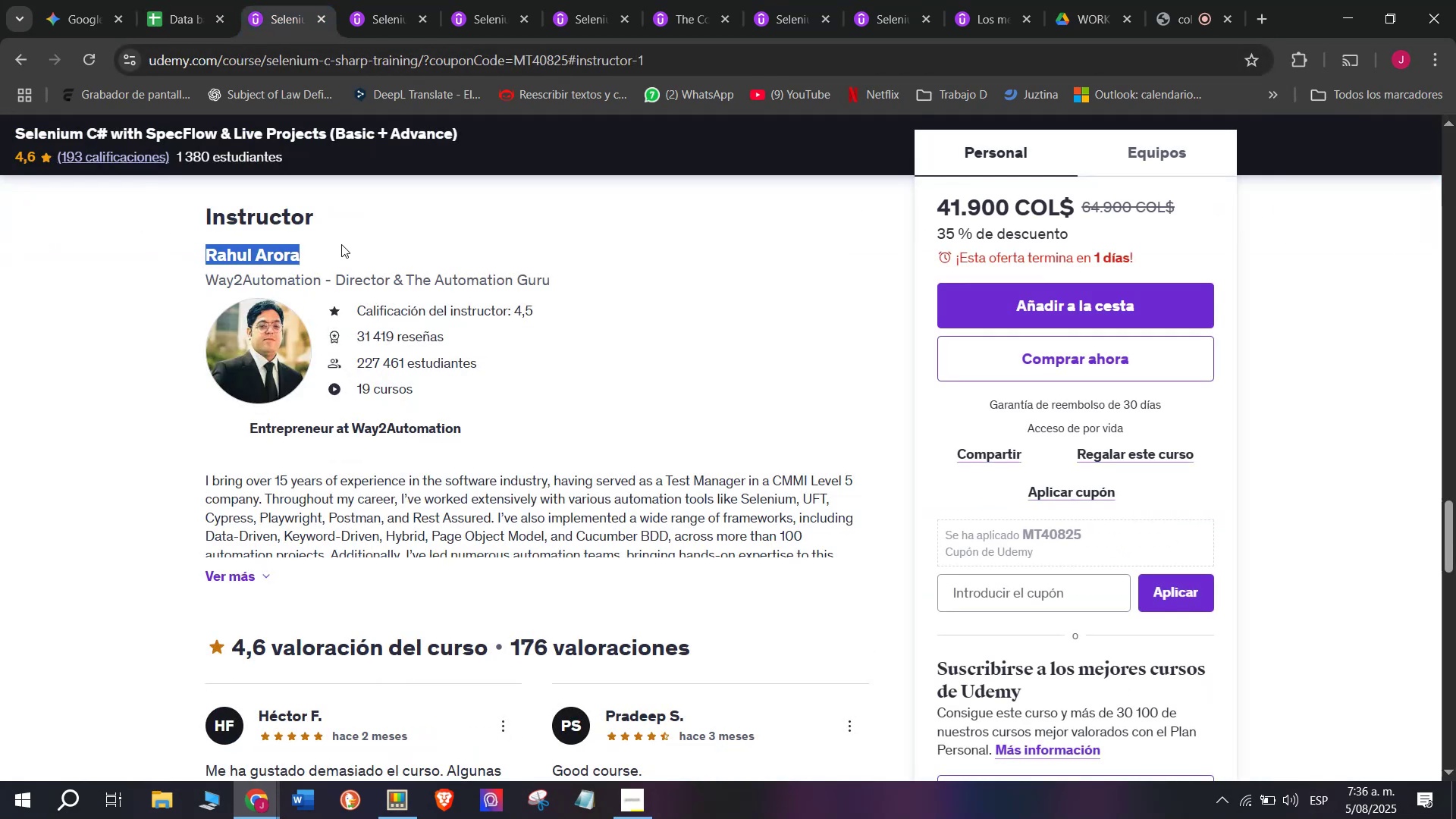 
key(Break)
 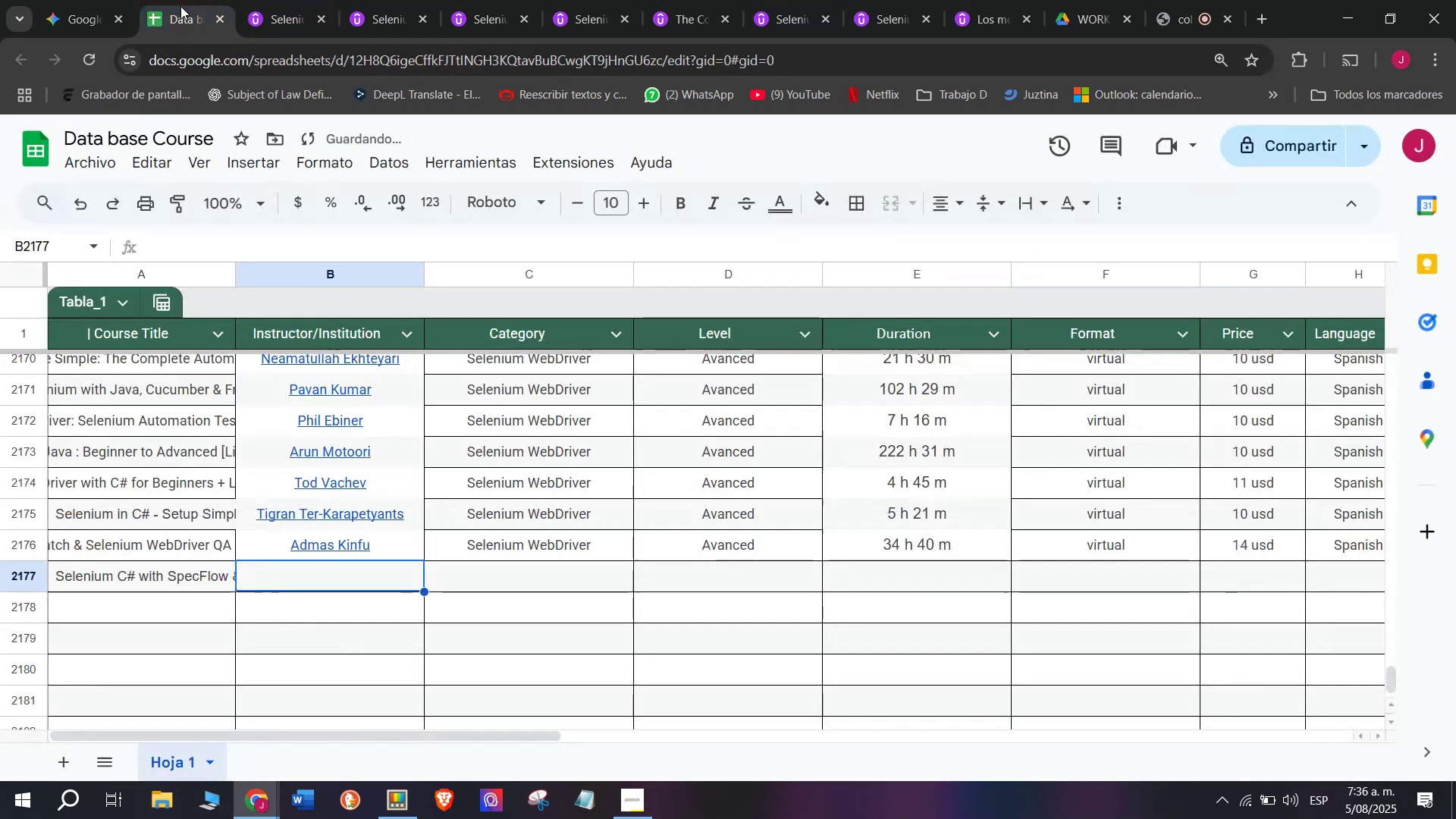 
key(Control+C)
 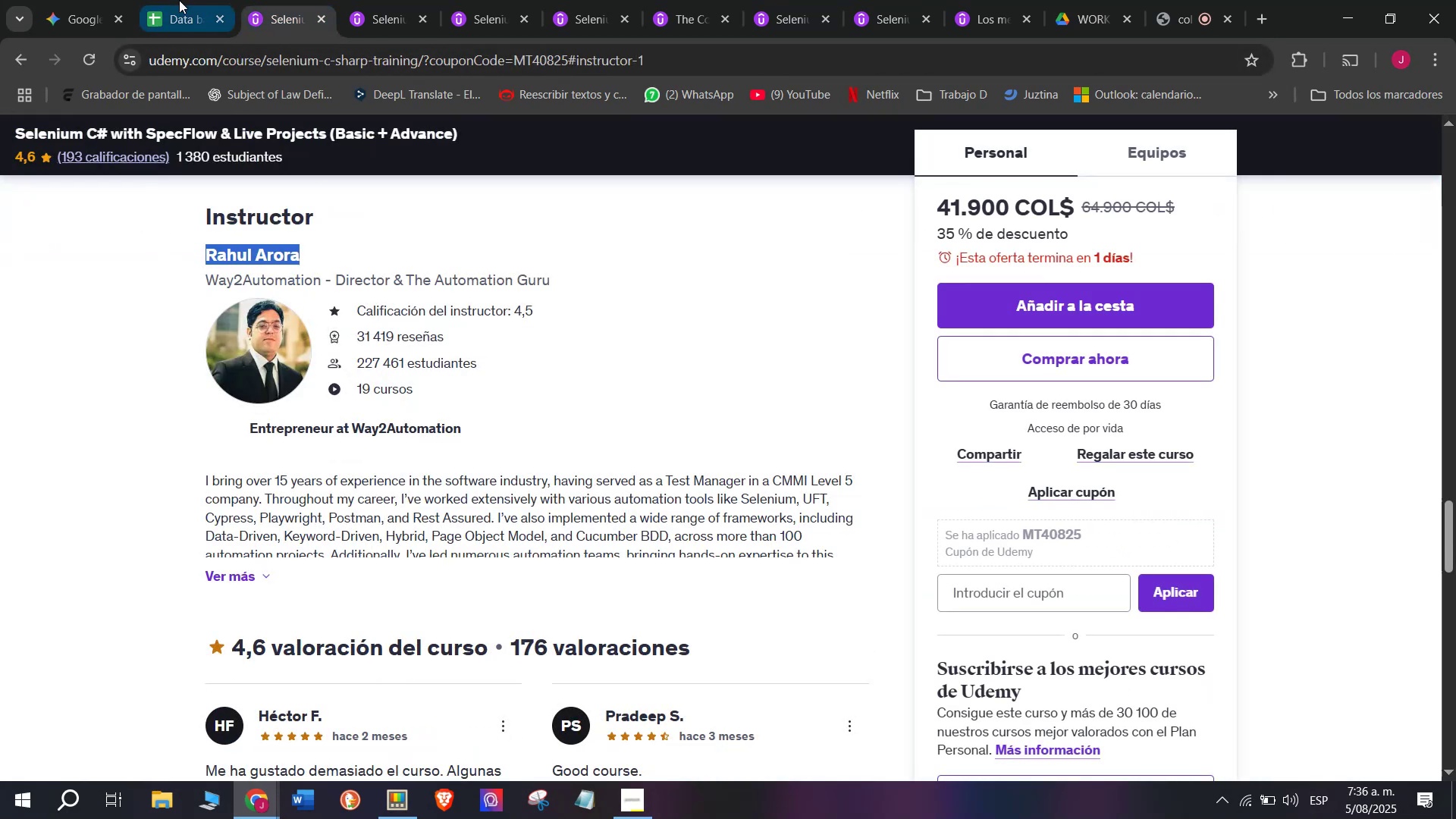 
left_click([179, 0])
 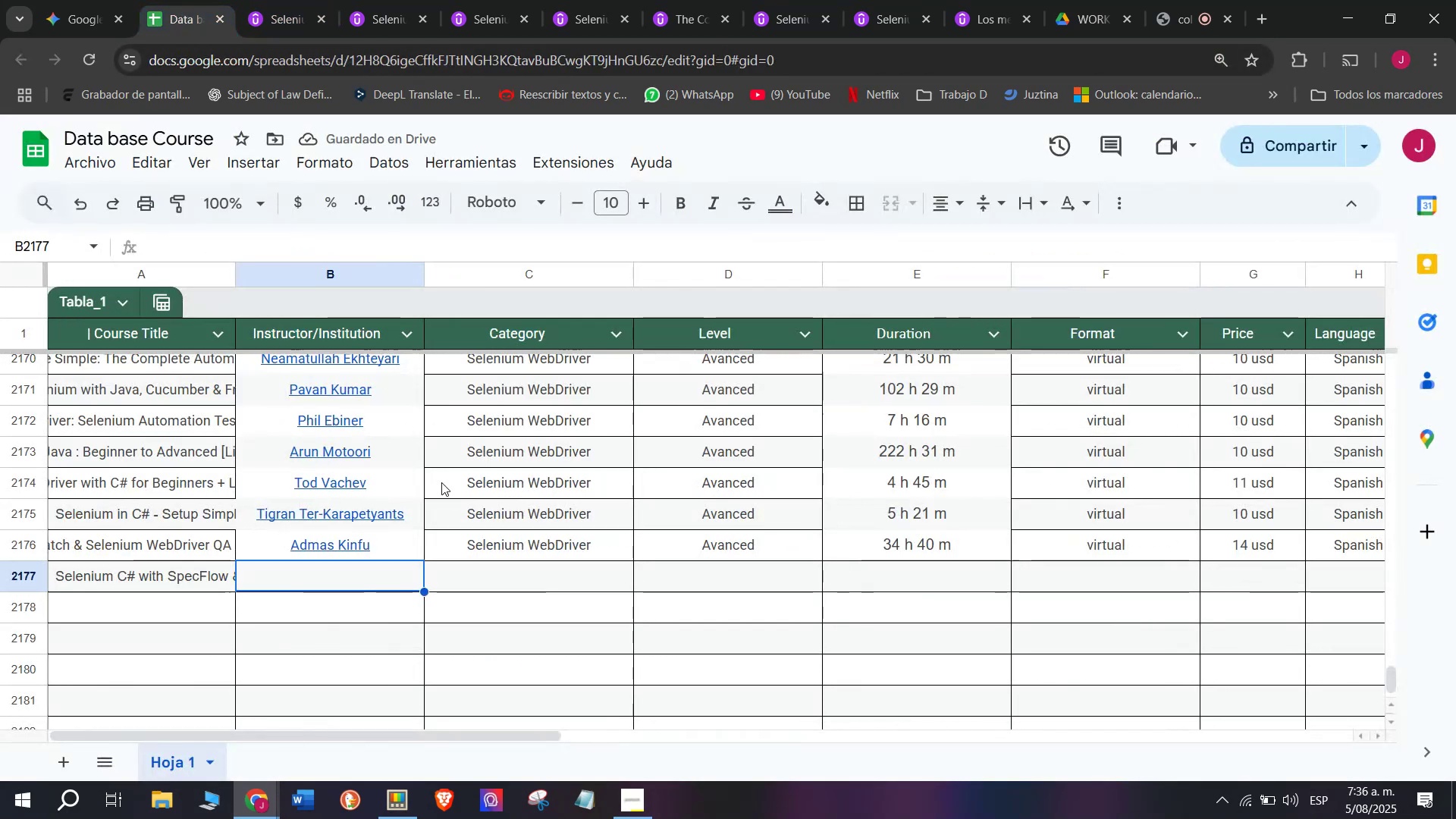 
key(Control+ControlLeft)
 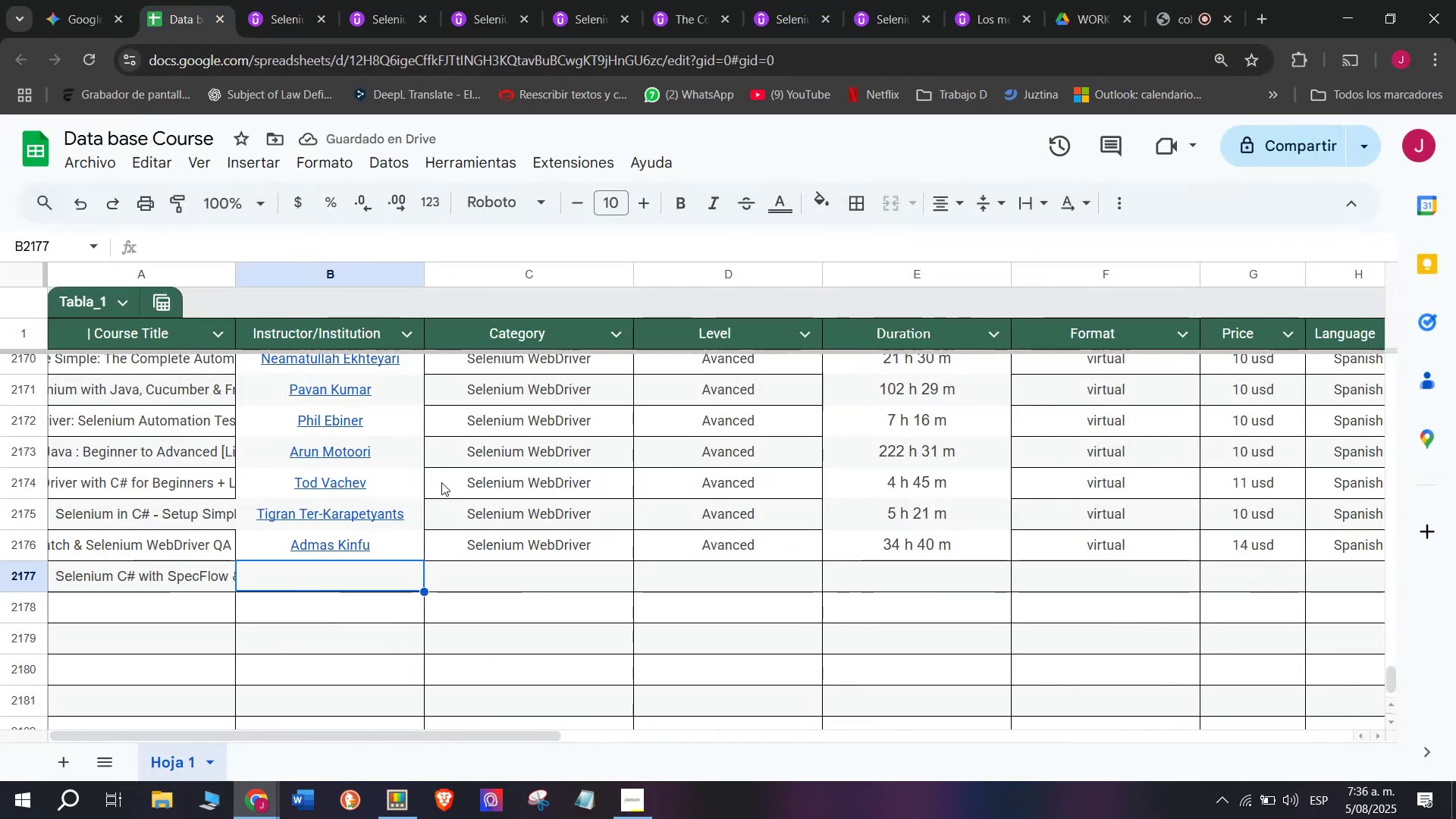 
key(Z)
 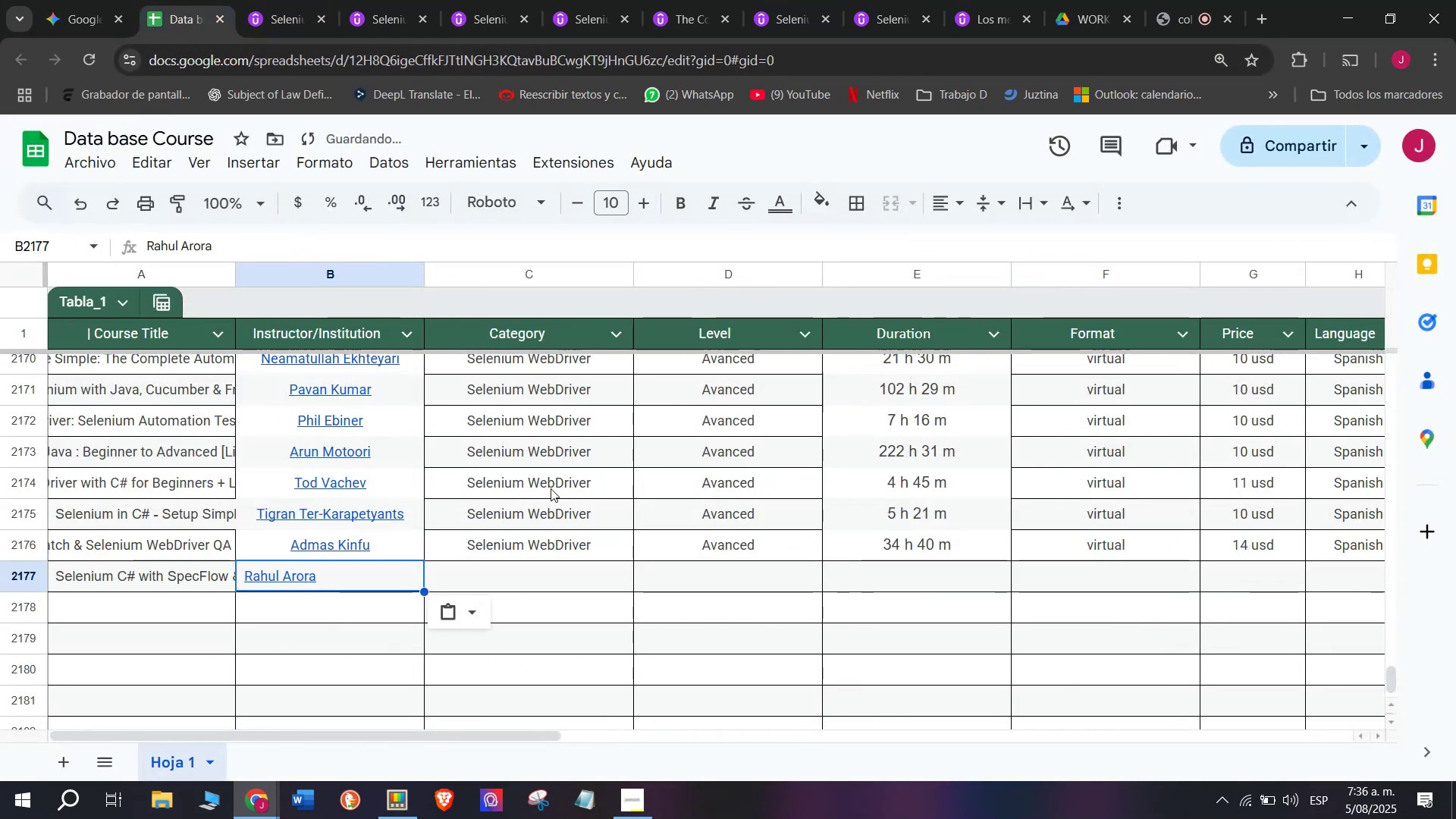 
key(Control+V)
 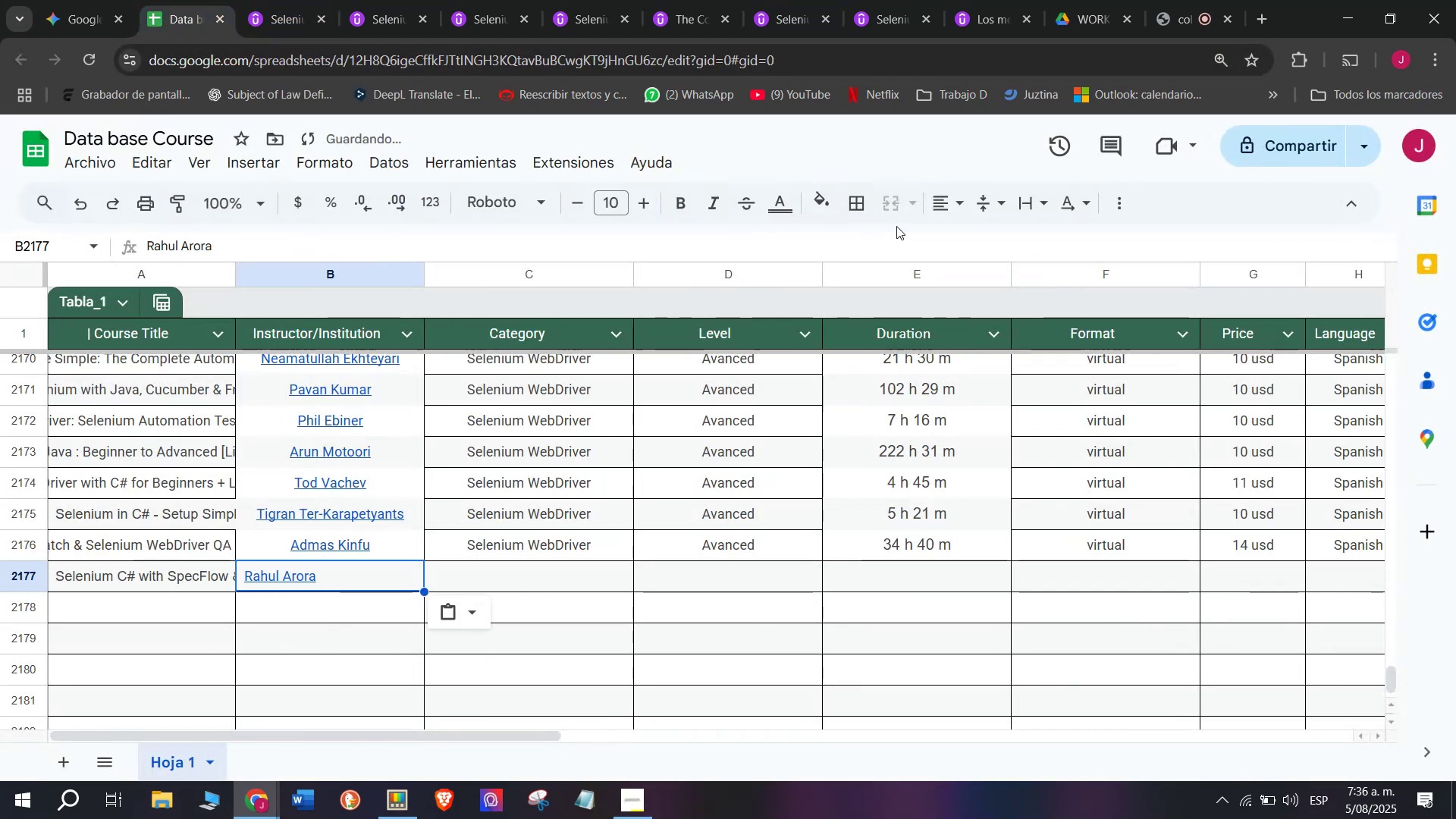 
left_click([946, 196])
 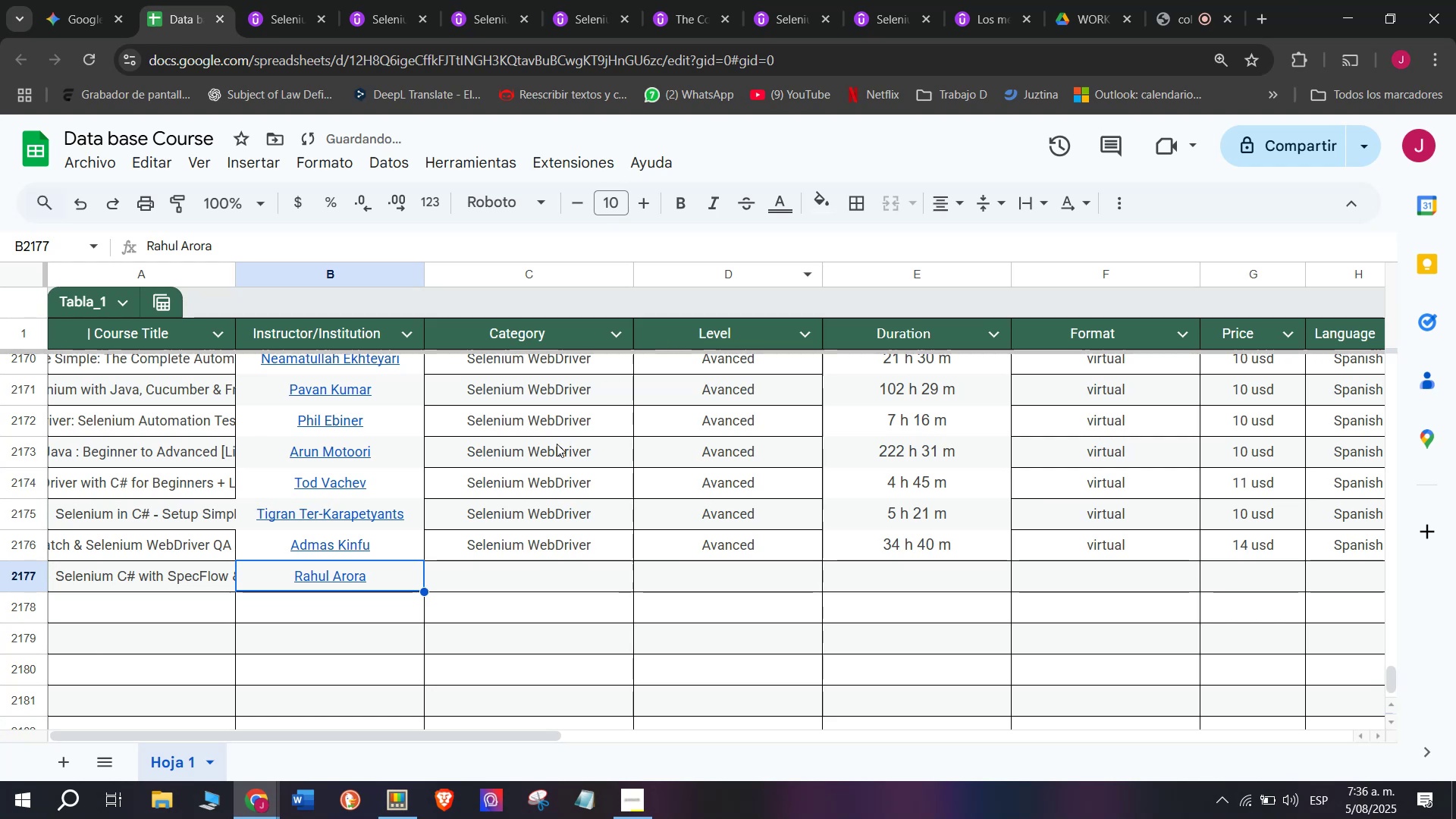 
left_click([538, 548])
 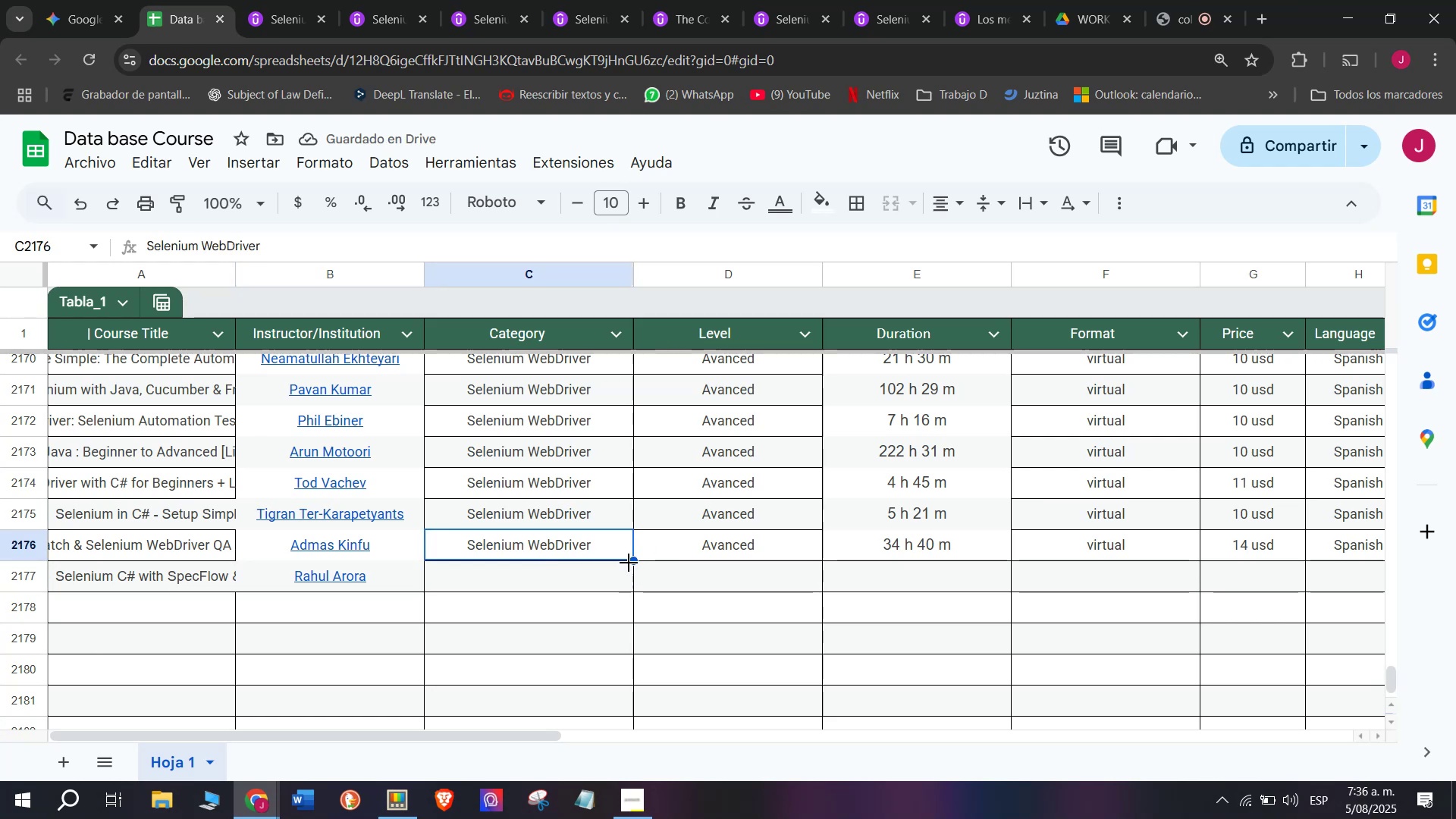 
left_click_drag(start_coordinate=[631, 560], to_coordinate=[630, 588])
 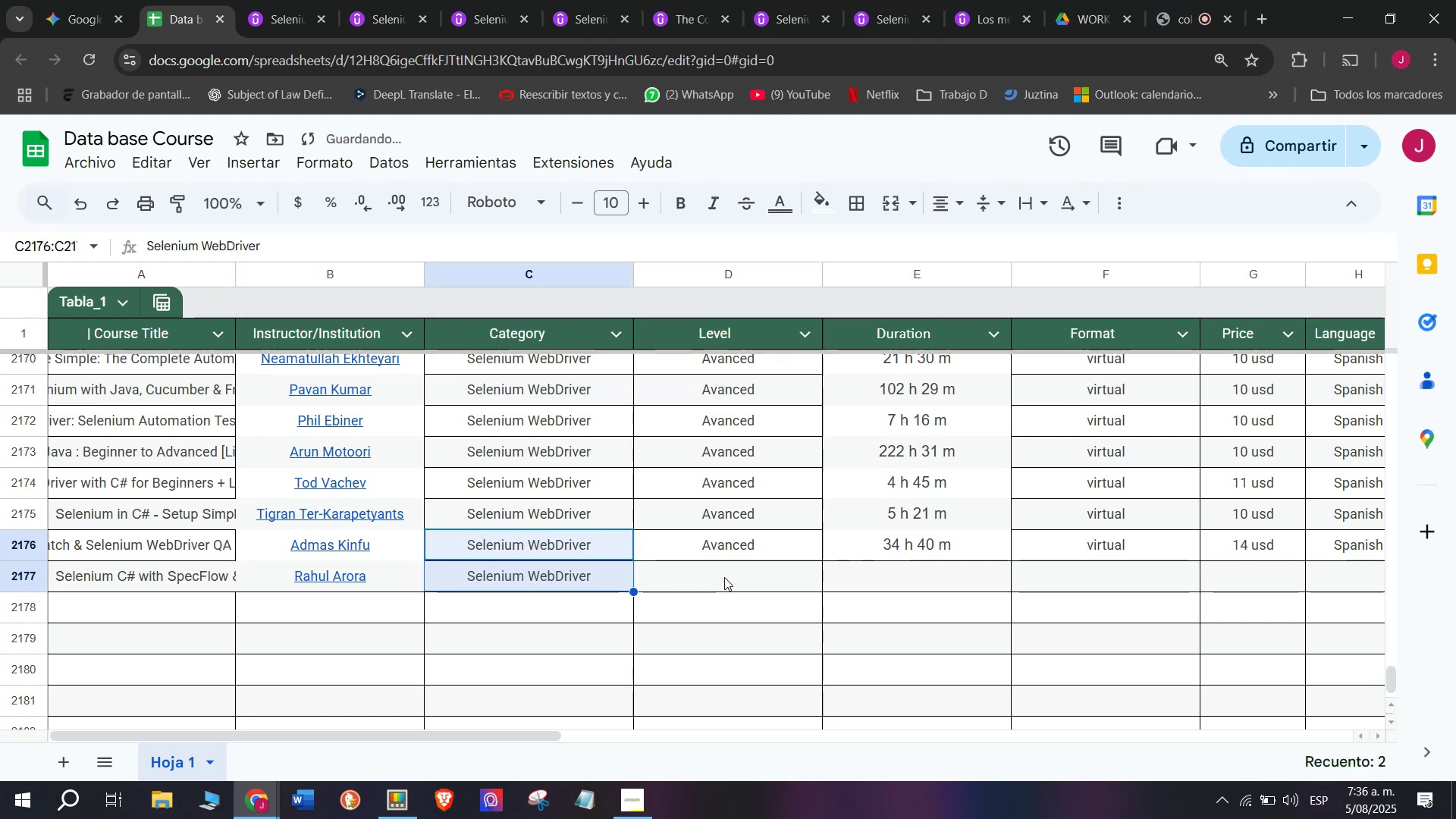 
left_click([726, 577])
 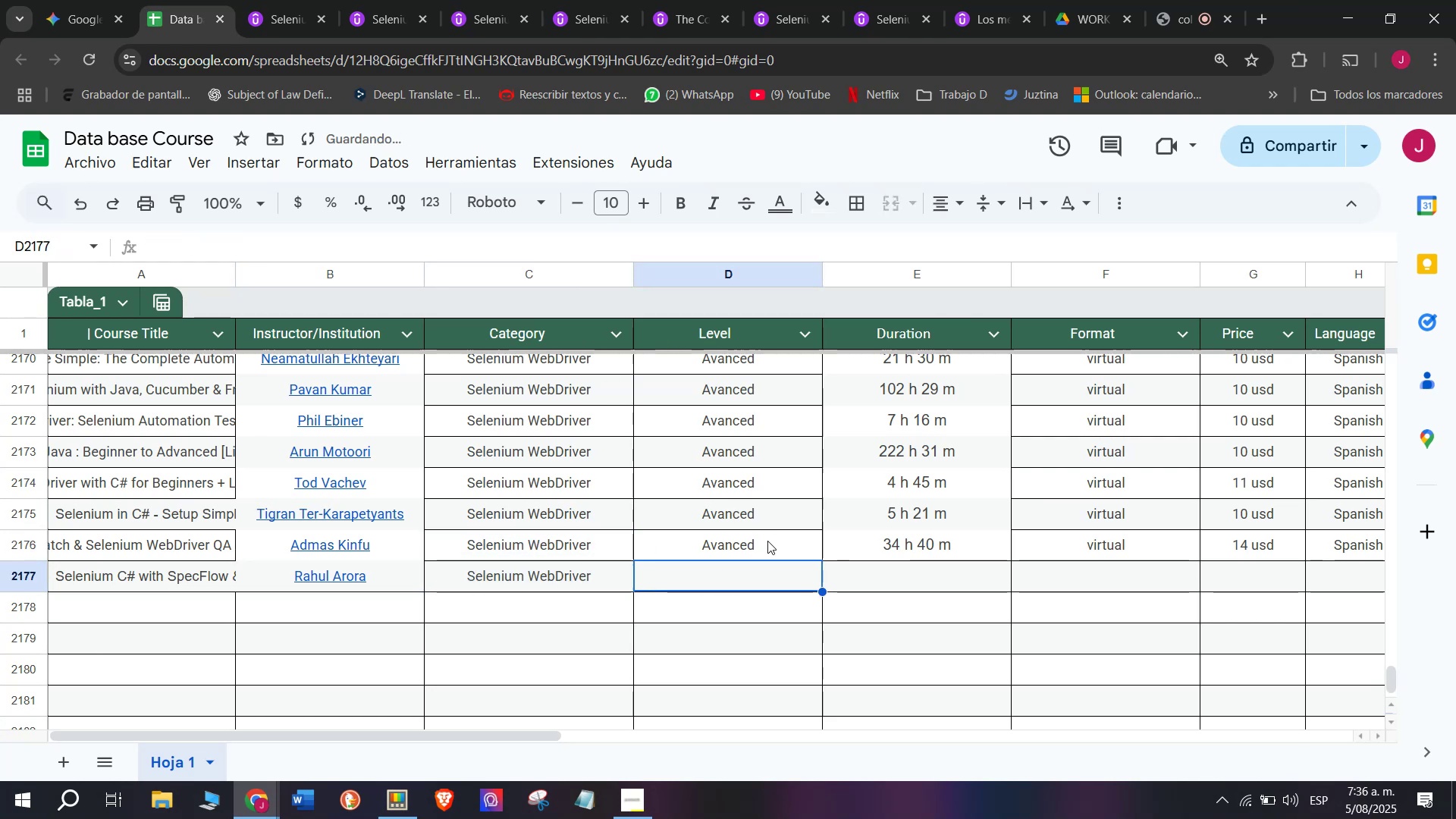 
left_click([767, 549])
 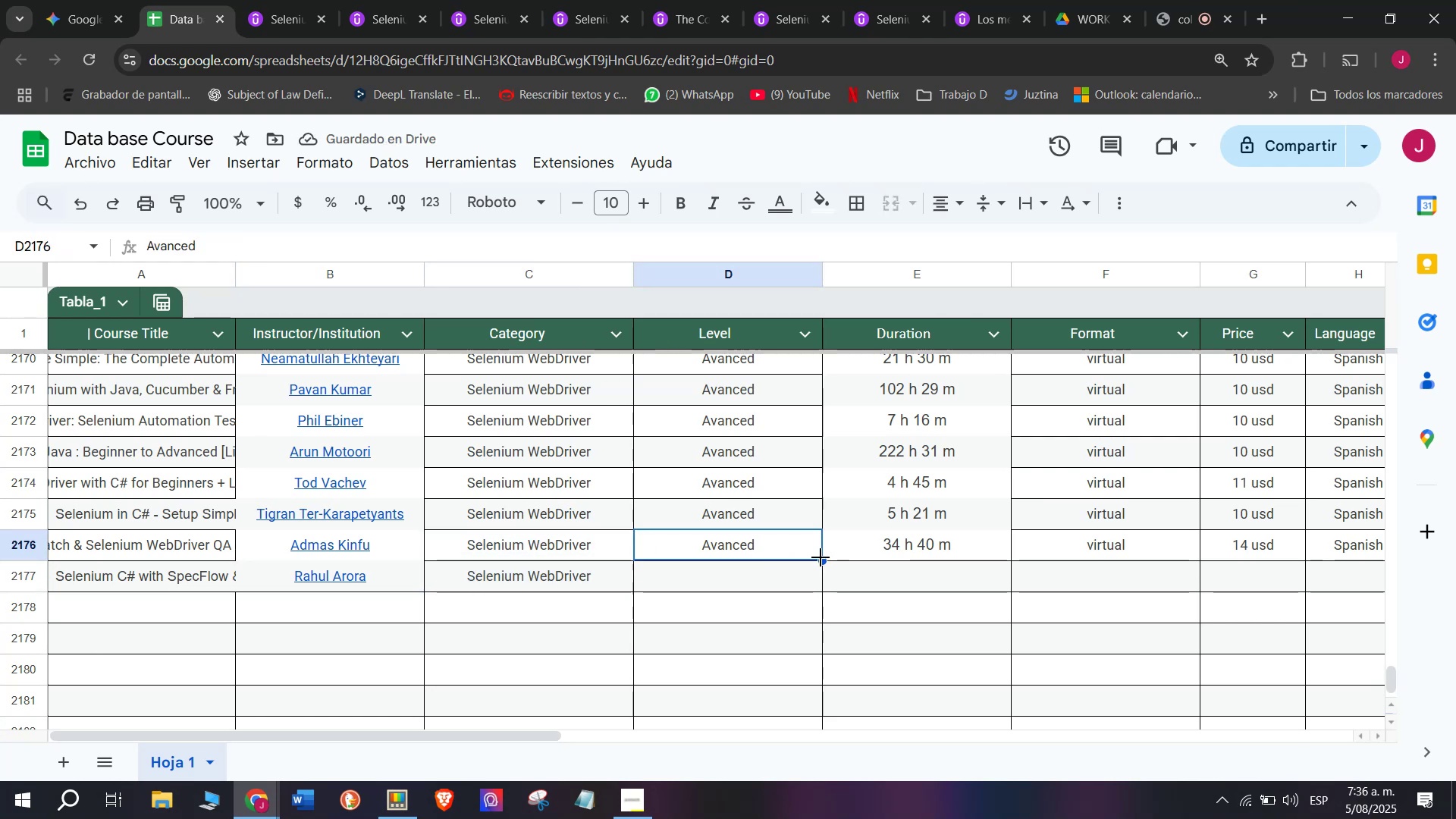 
left_click_drag(start_coordinate=[822, 557], to_coordinate=[817, 595])
 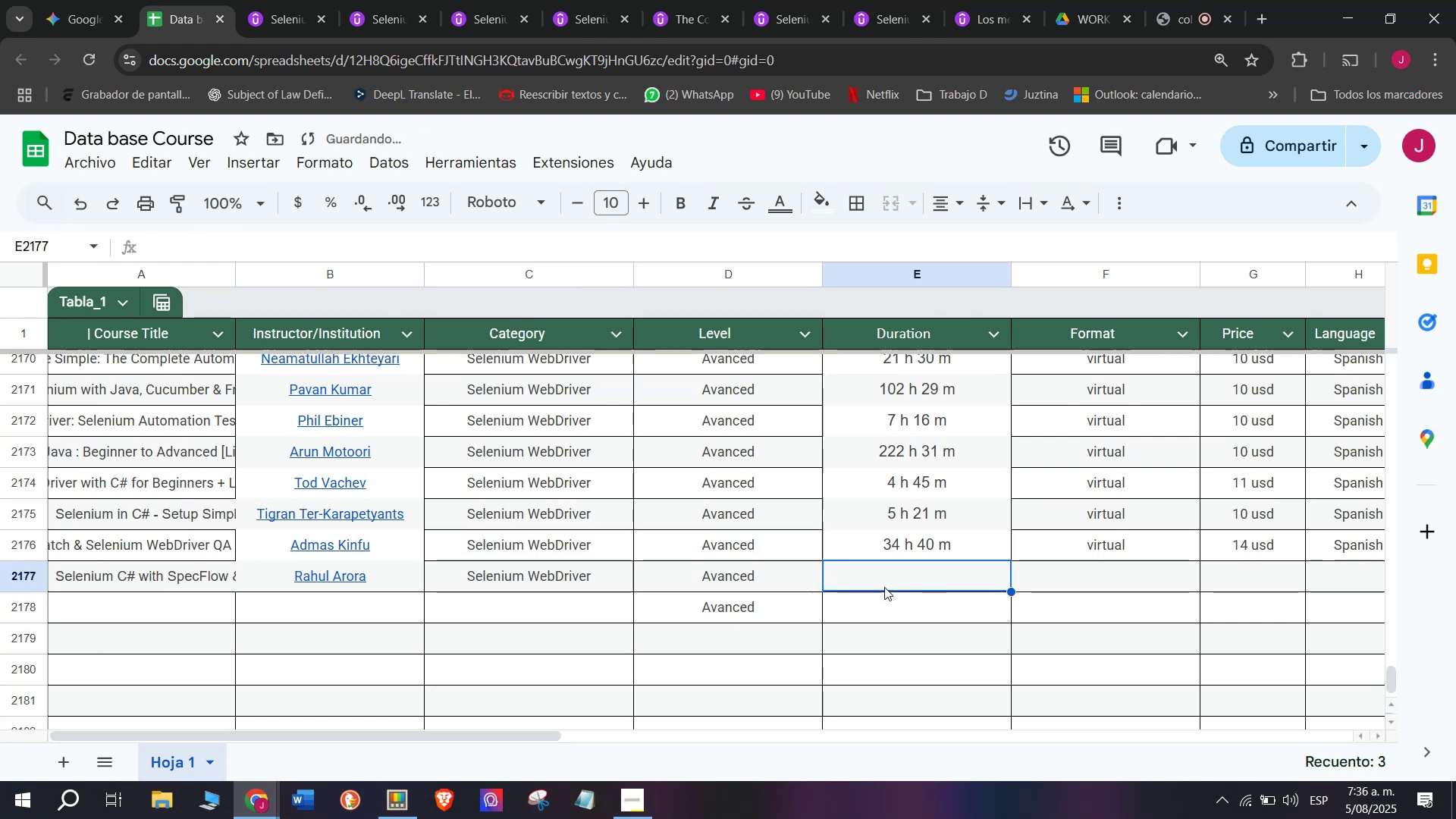 
double_click([775, 600])
 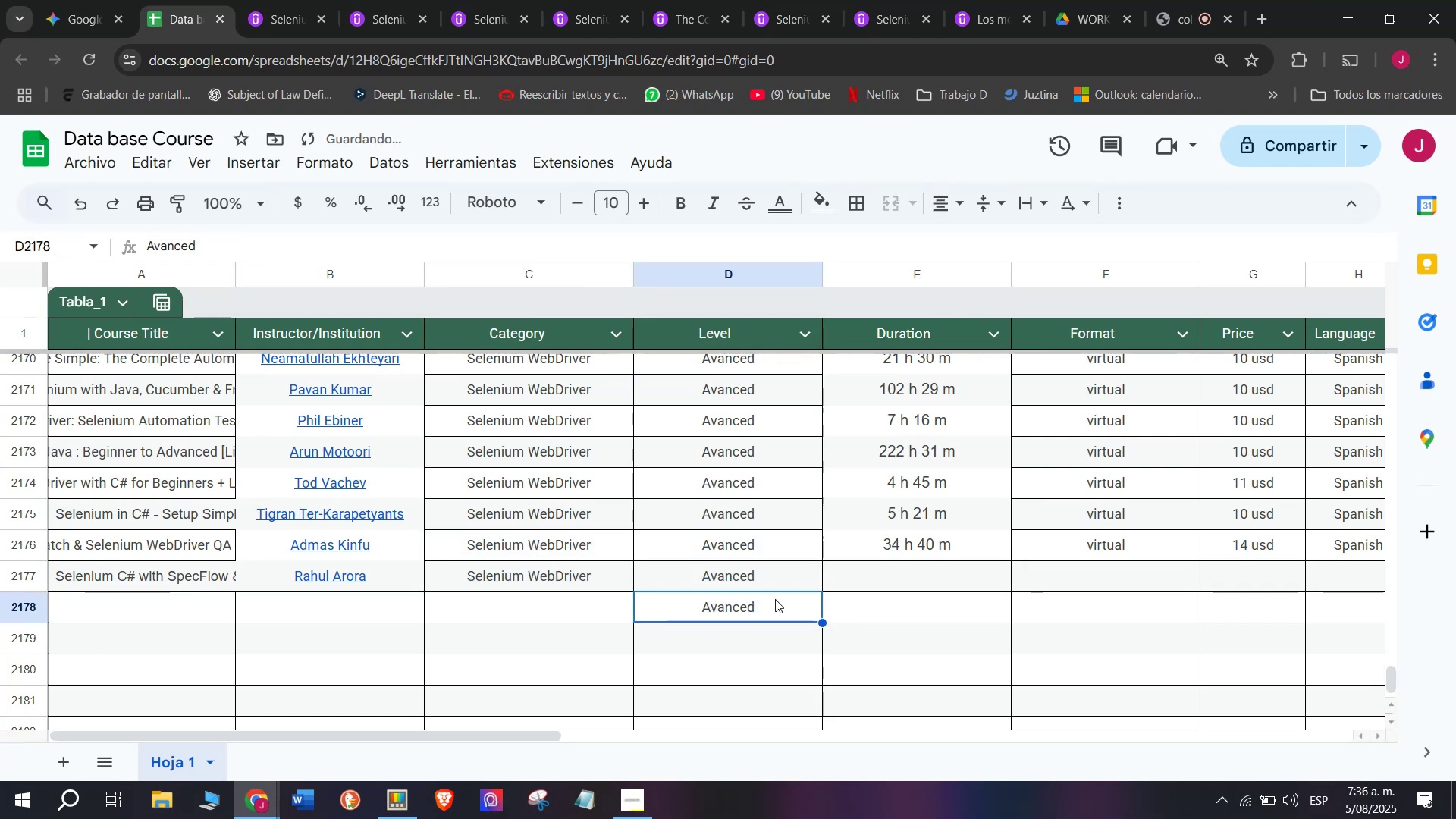 
key(Backspace)
 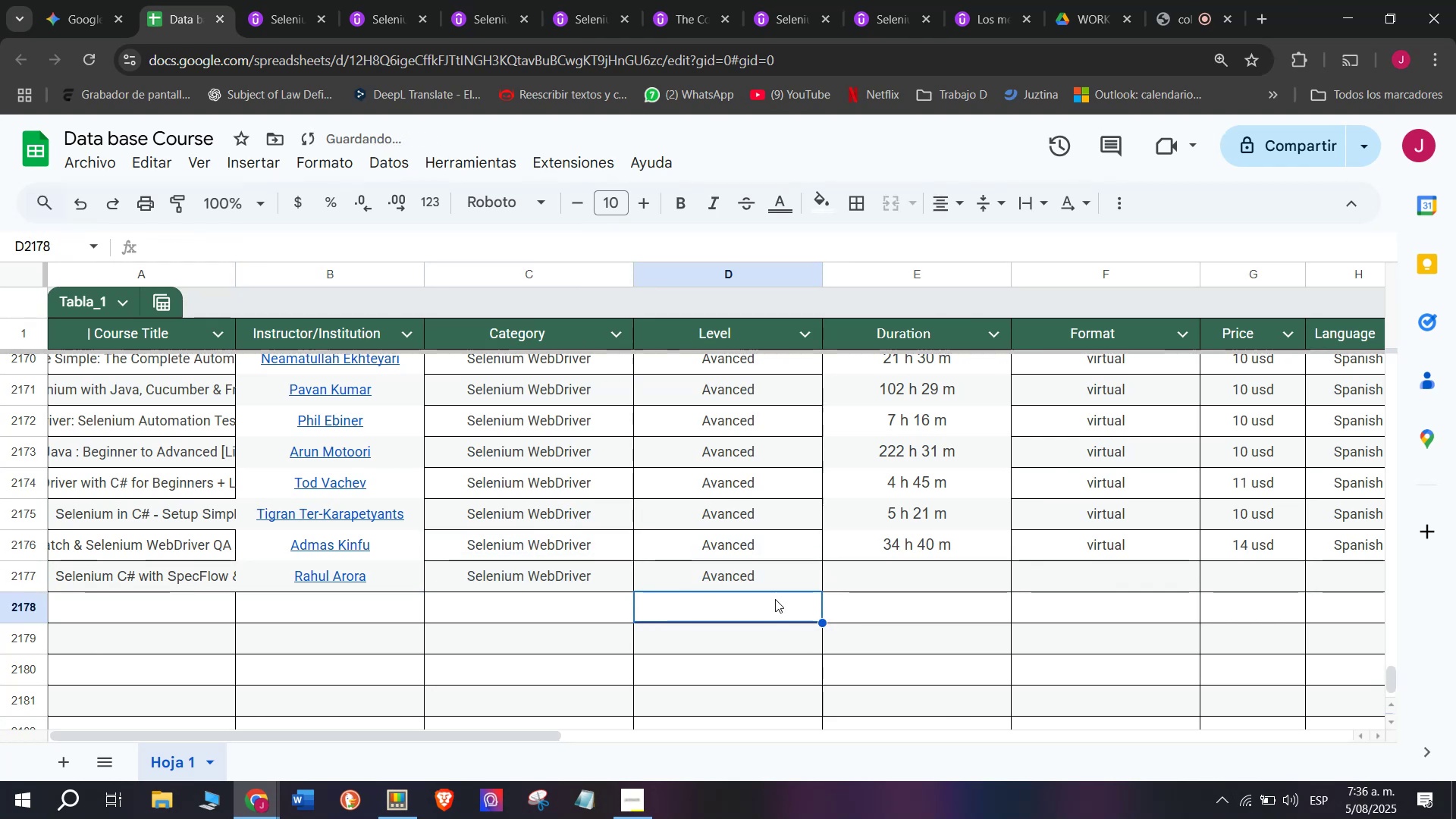 
key(Q)
 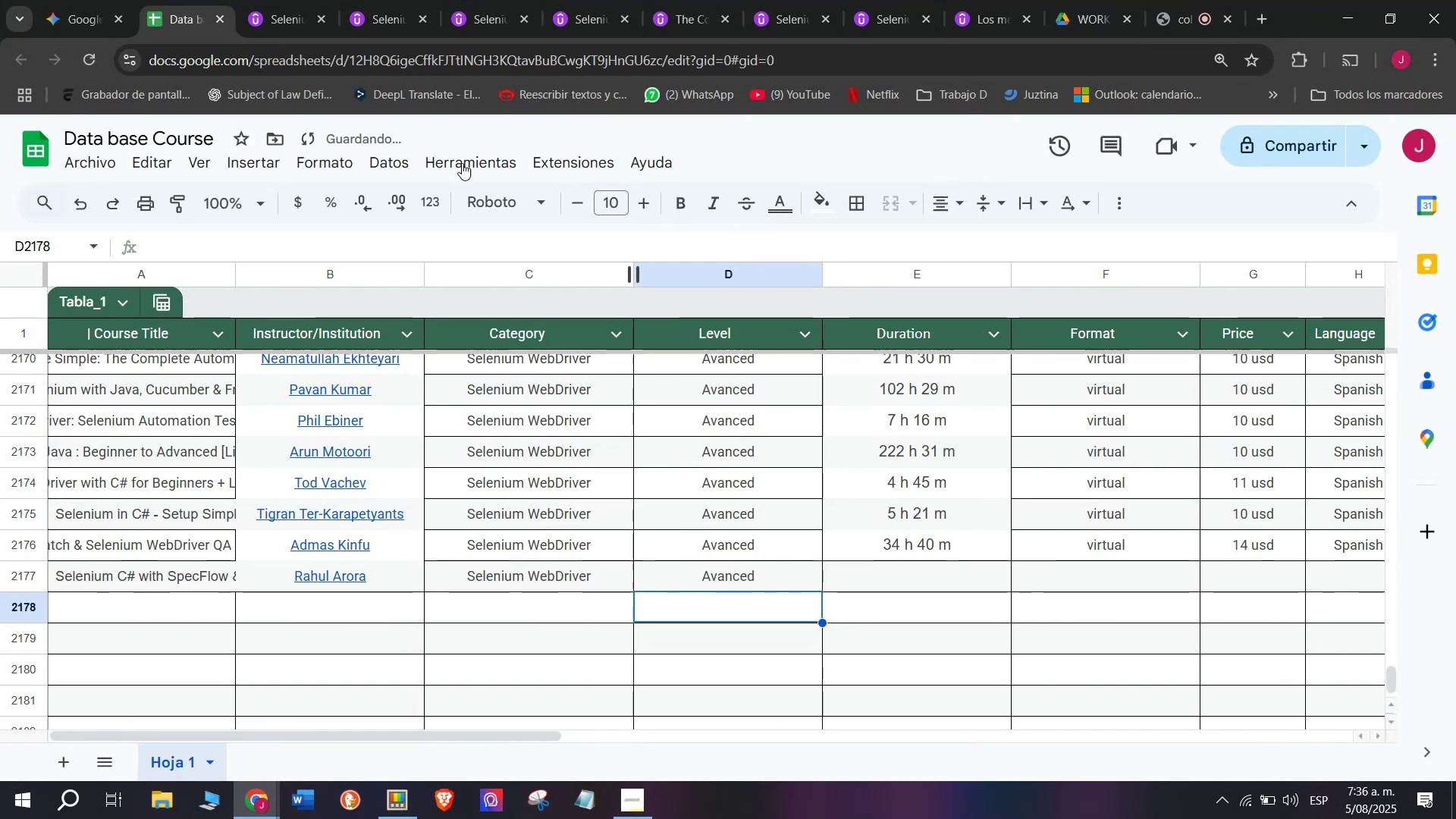 
left_click([281, 0])
 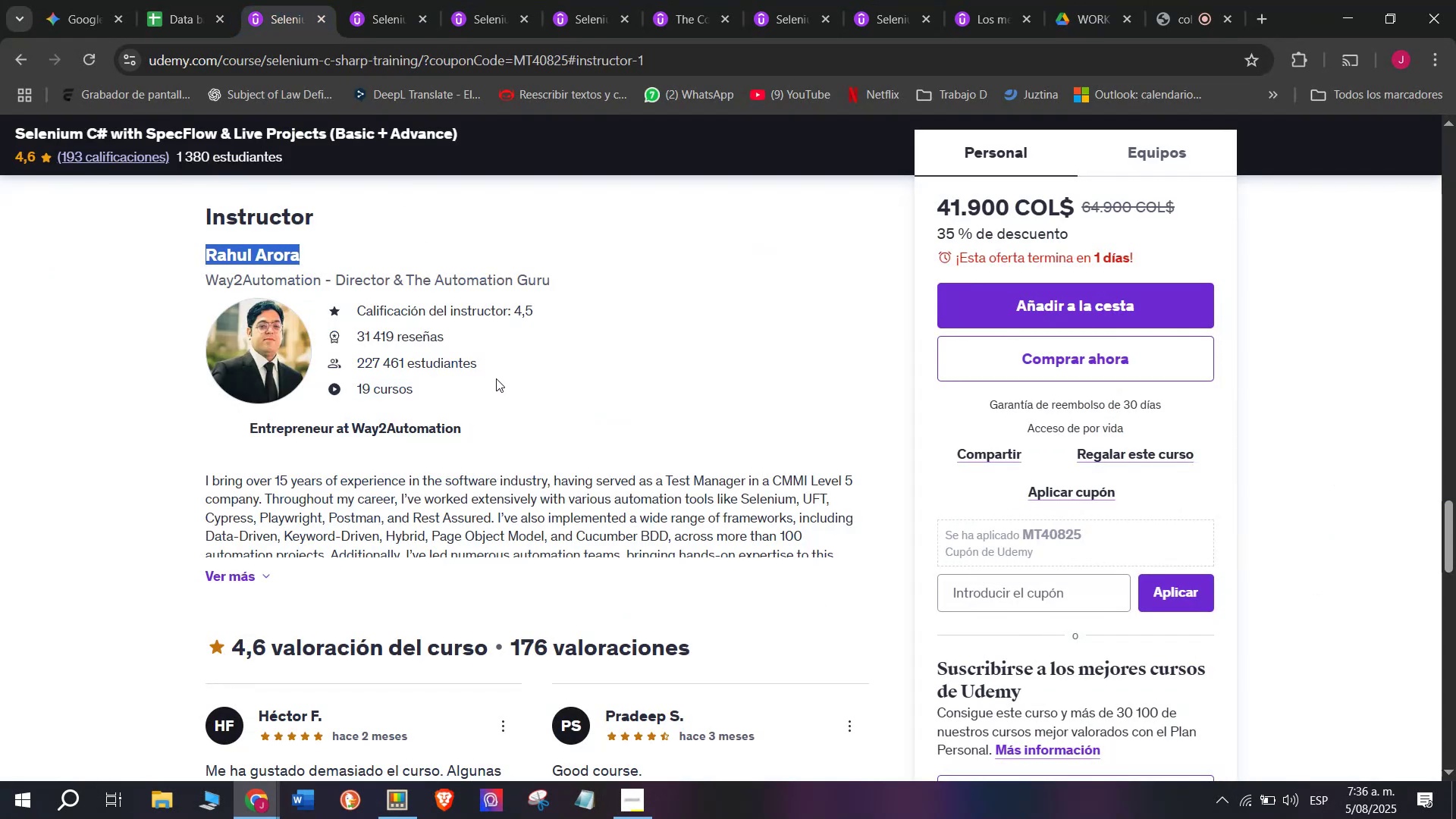 
scroll: coordinate [400, 398], scroll_direction: up, amount: 3.0
 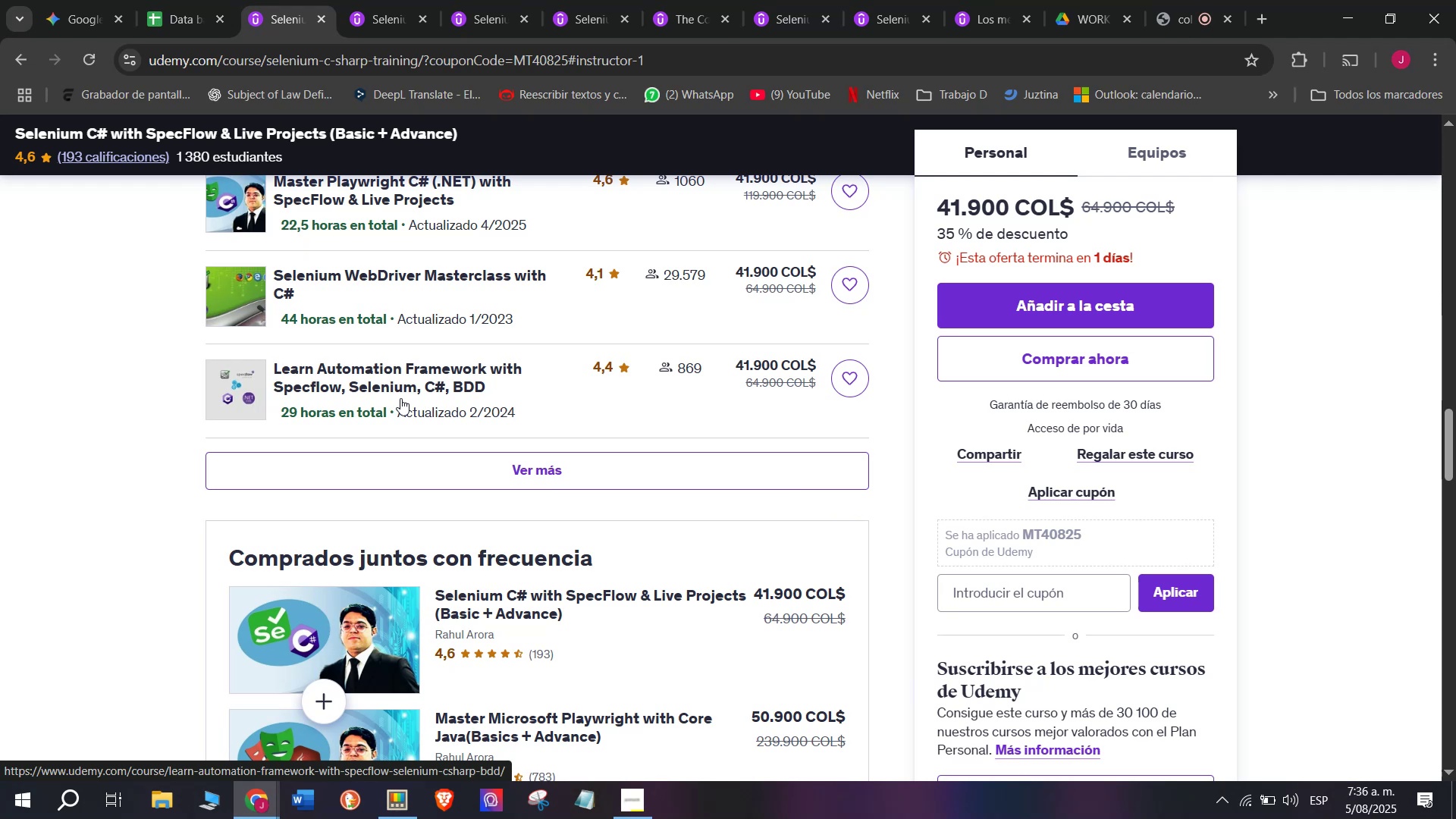 
wait(7.53)
 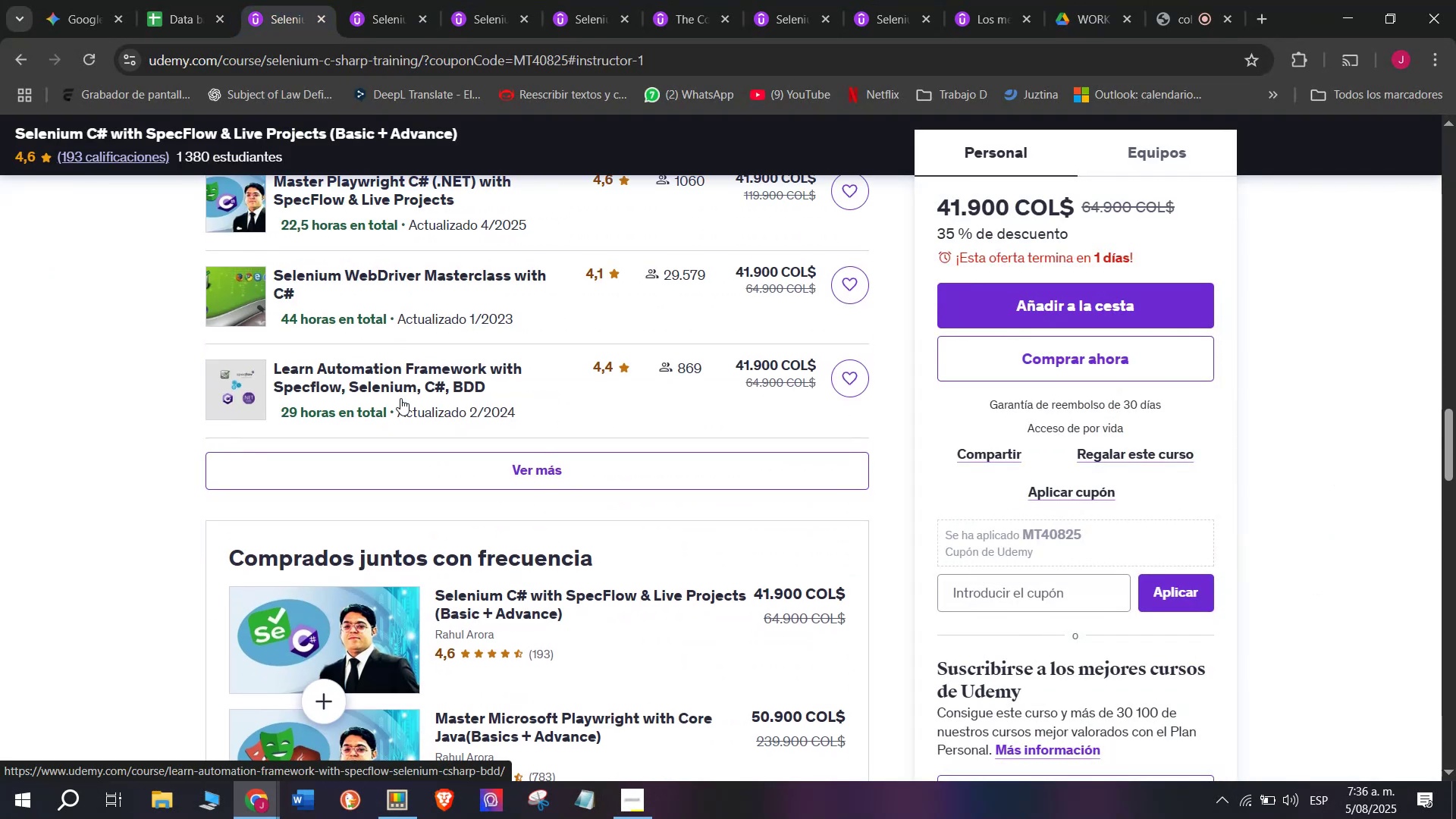 
key(Meta+MetaLeft)
 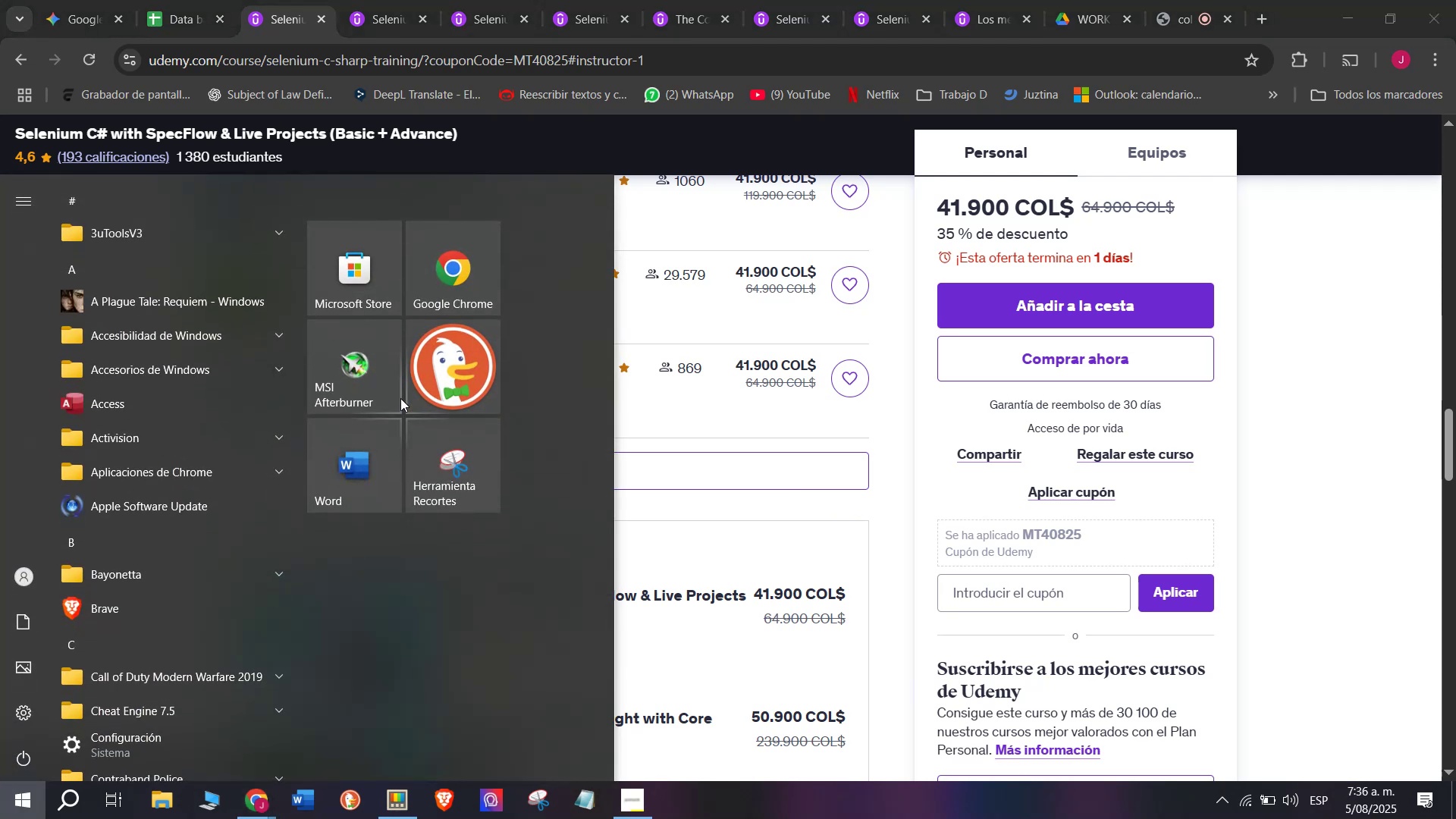 
key(Meta+MetaLeft)
 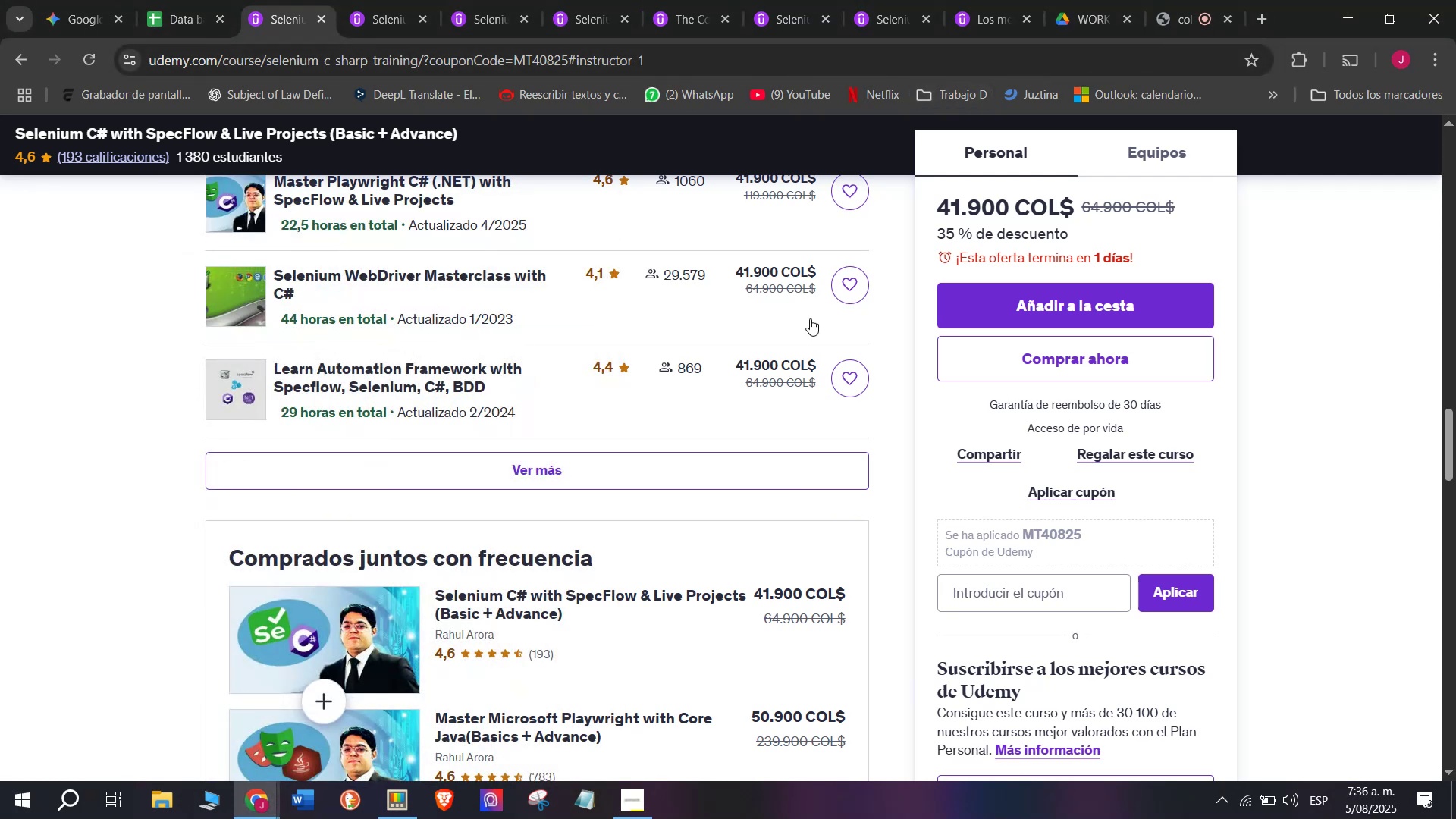 
scroll: coordinate [541, 388], scroll_direction: up, amount: 7.0
 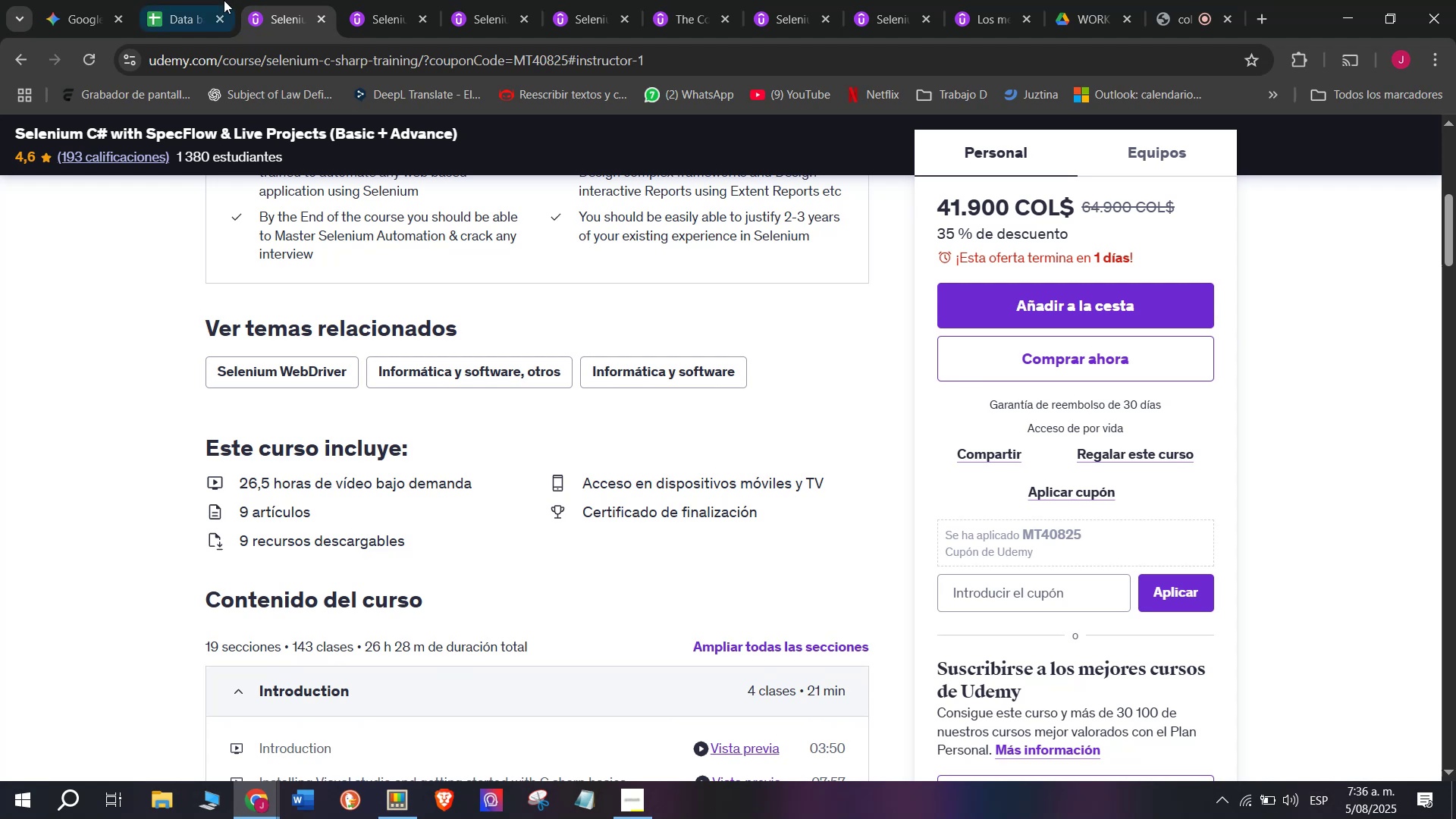 
left_click([199, 0])
 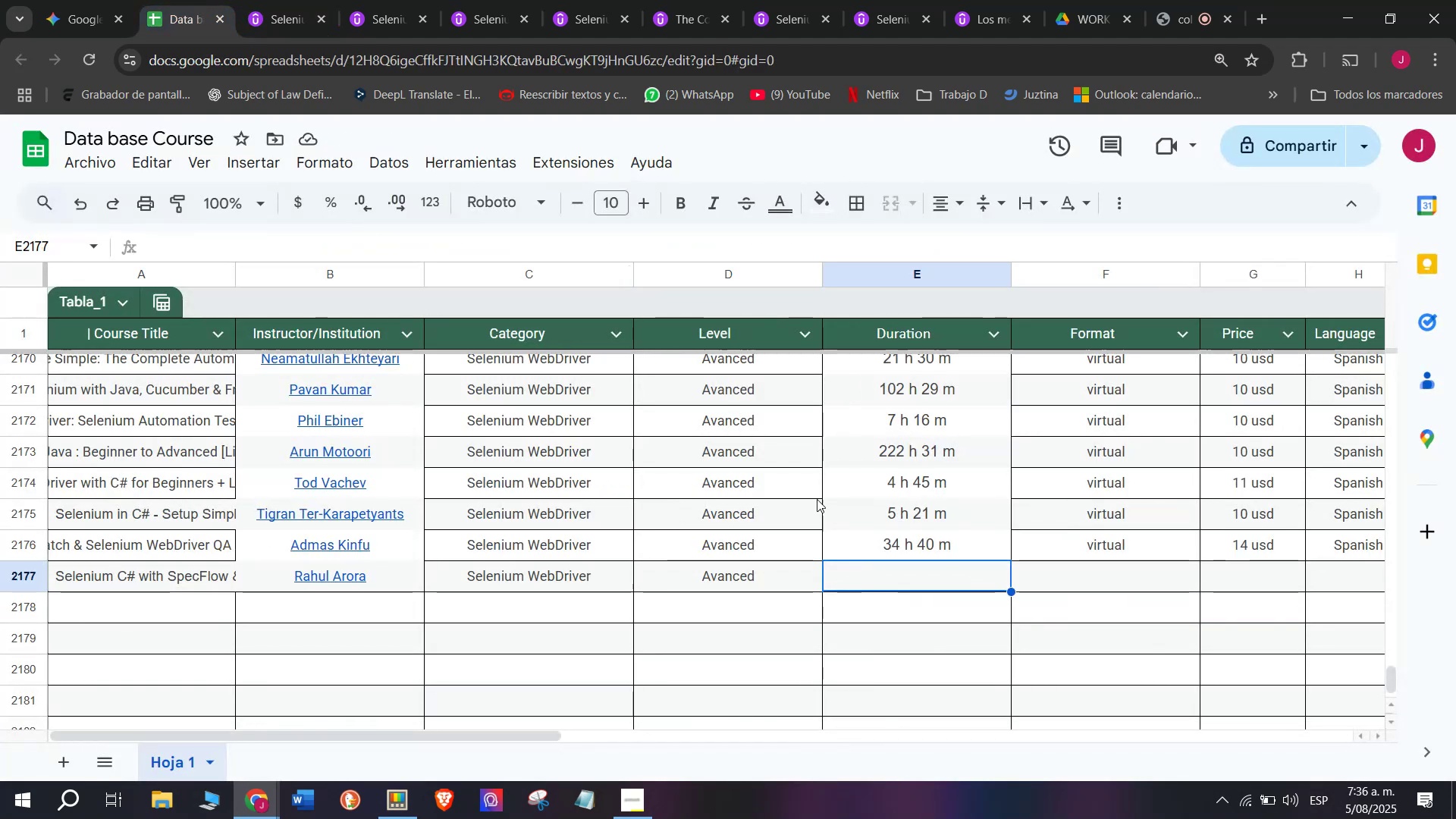 
left_click([290, 0])
 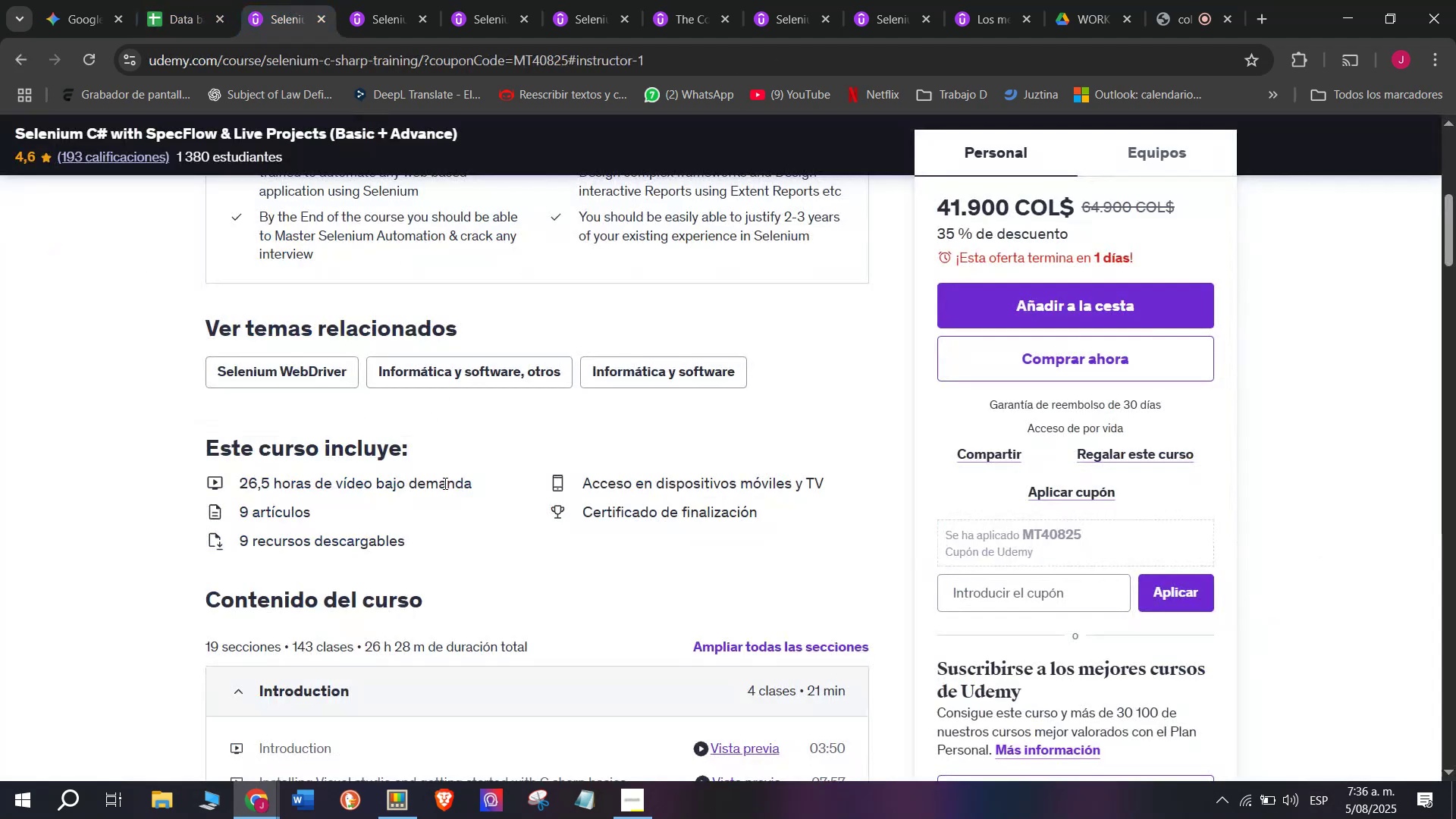 
scroll: coordinate [444, 522], scroll_direction: up, amount: 3.0
 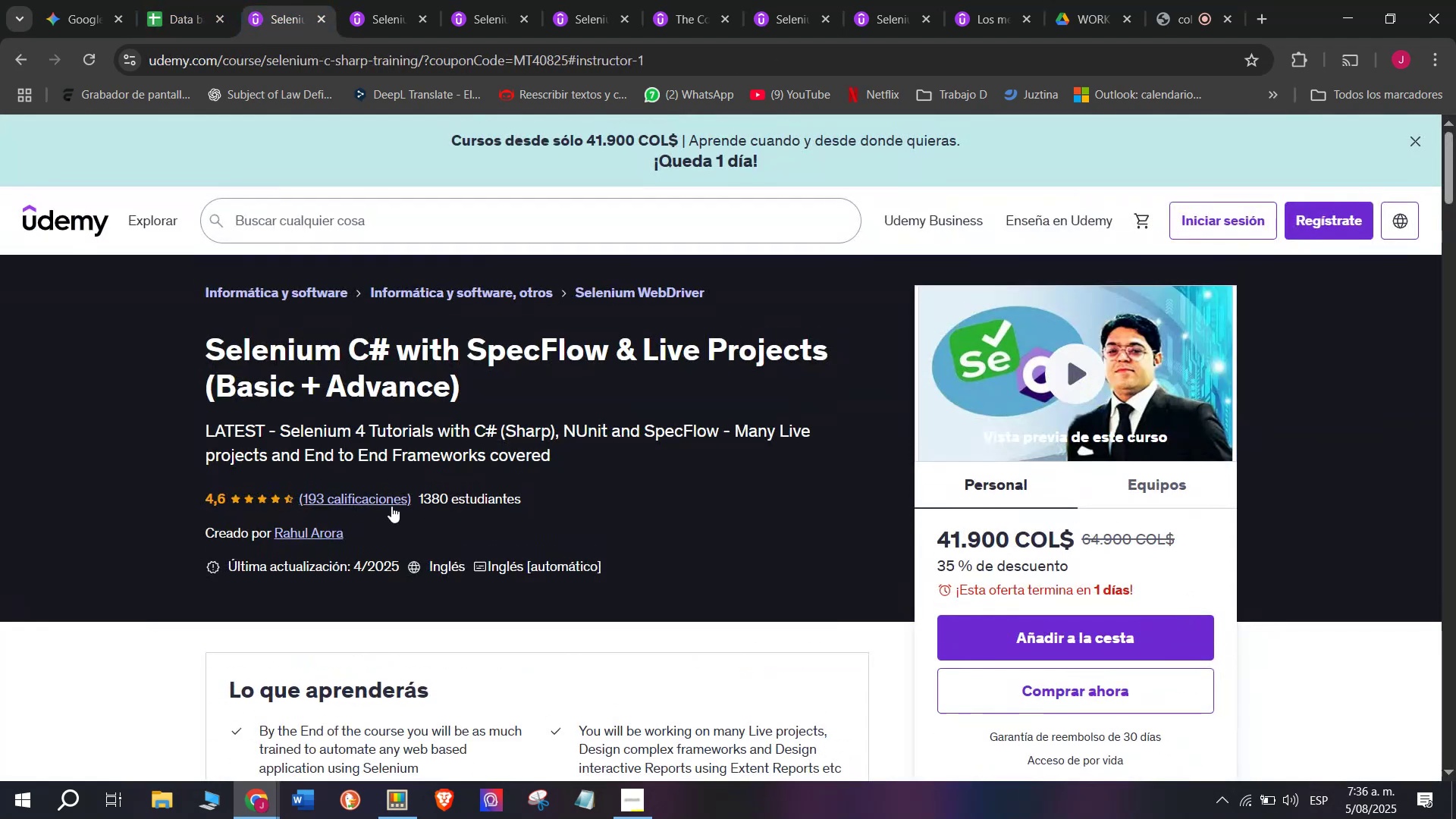 
scroll: coordinate [351, 602], scroll_direction: down, amount: 2.0
 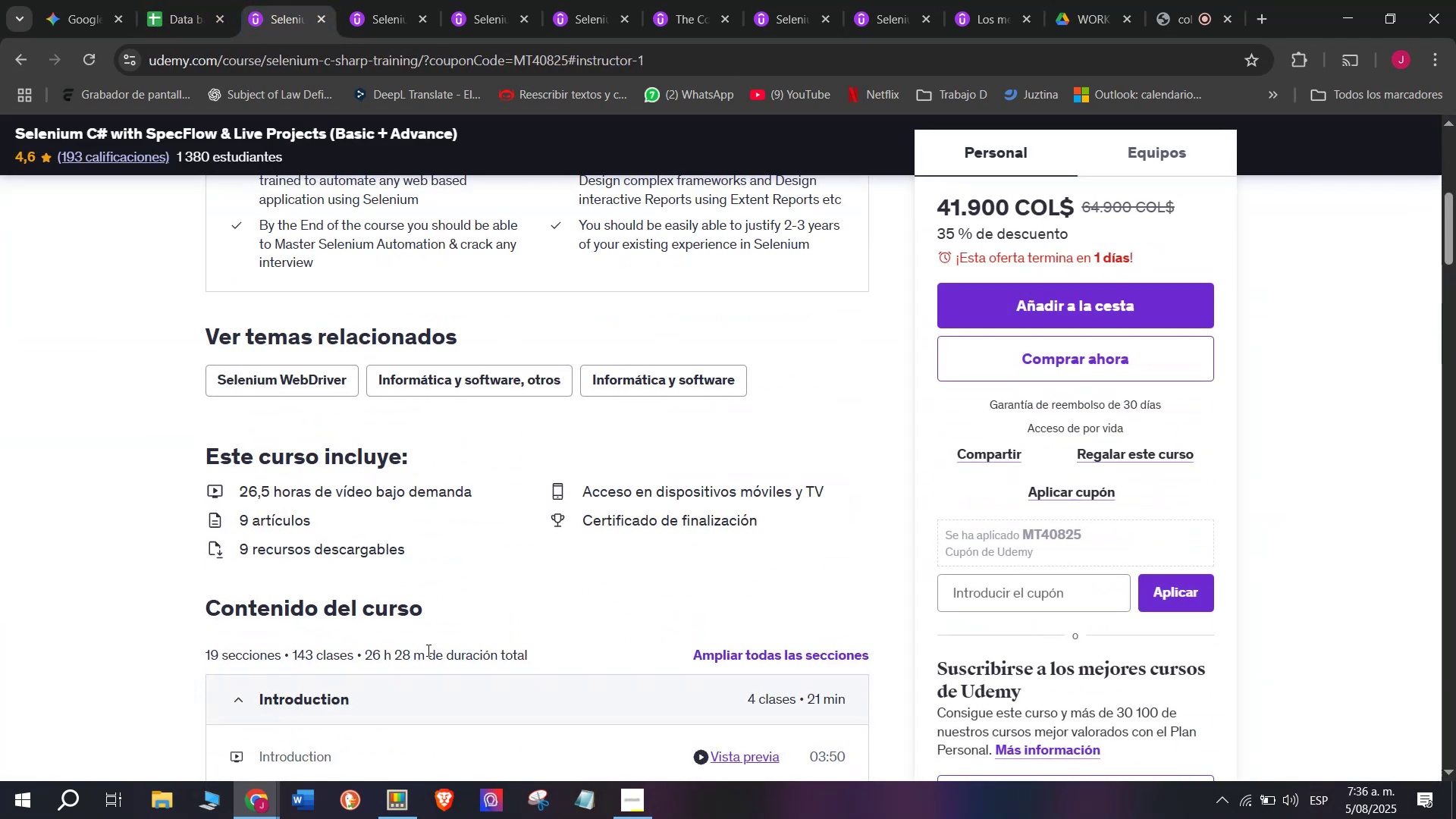 
left_click([419, 653])
 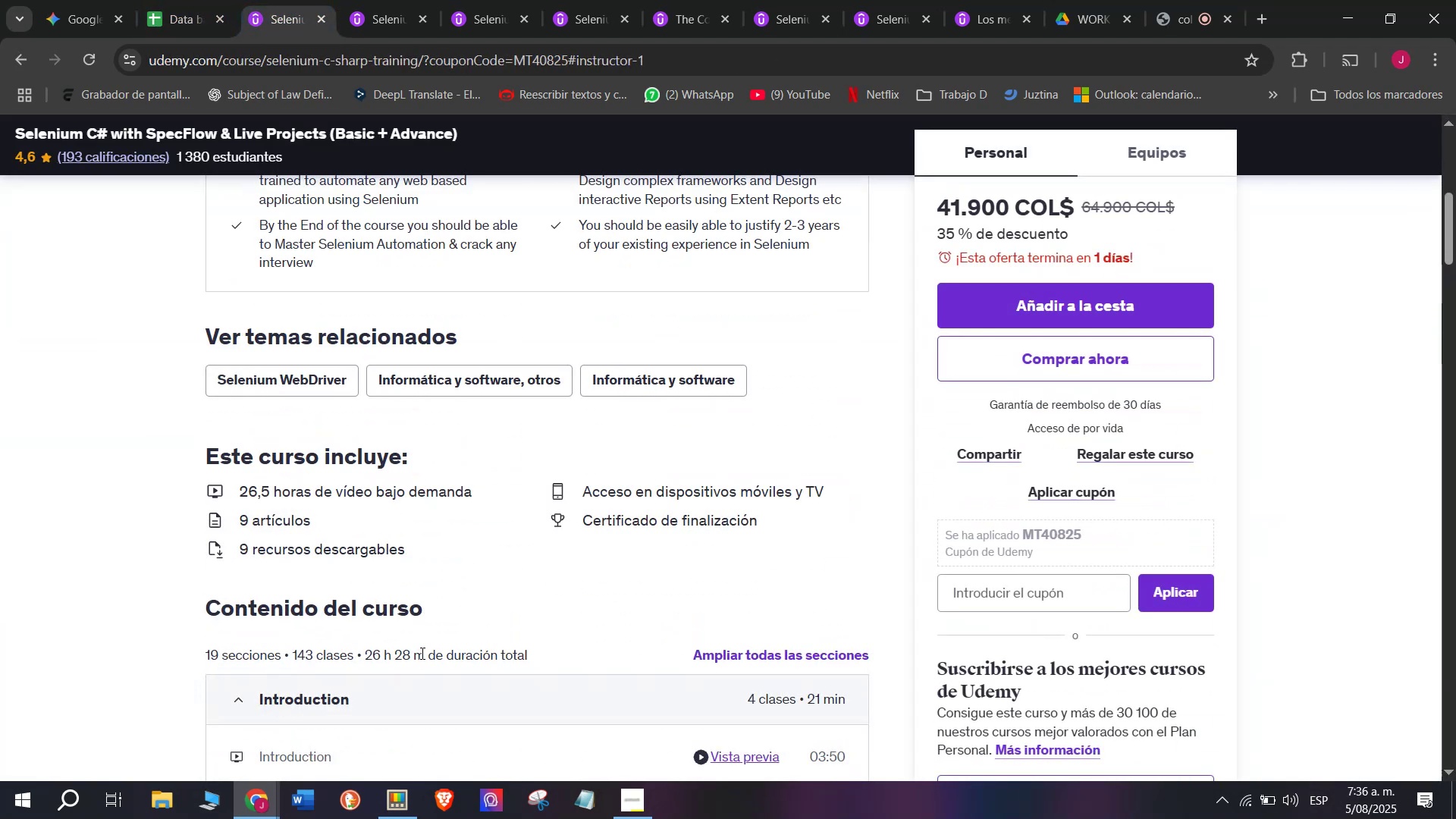 
left_click_drag(start_coordinate=[421, 653], to_coordinate=[364, 653])
 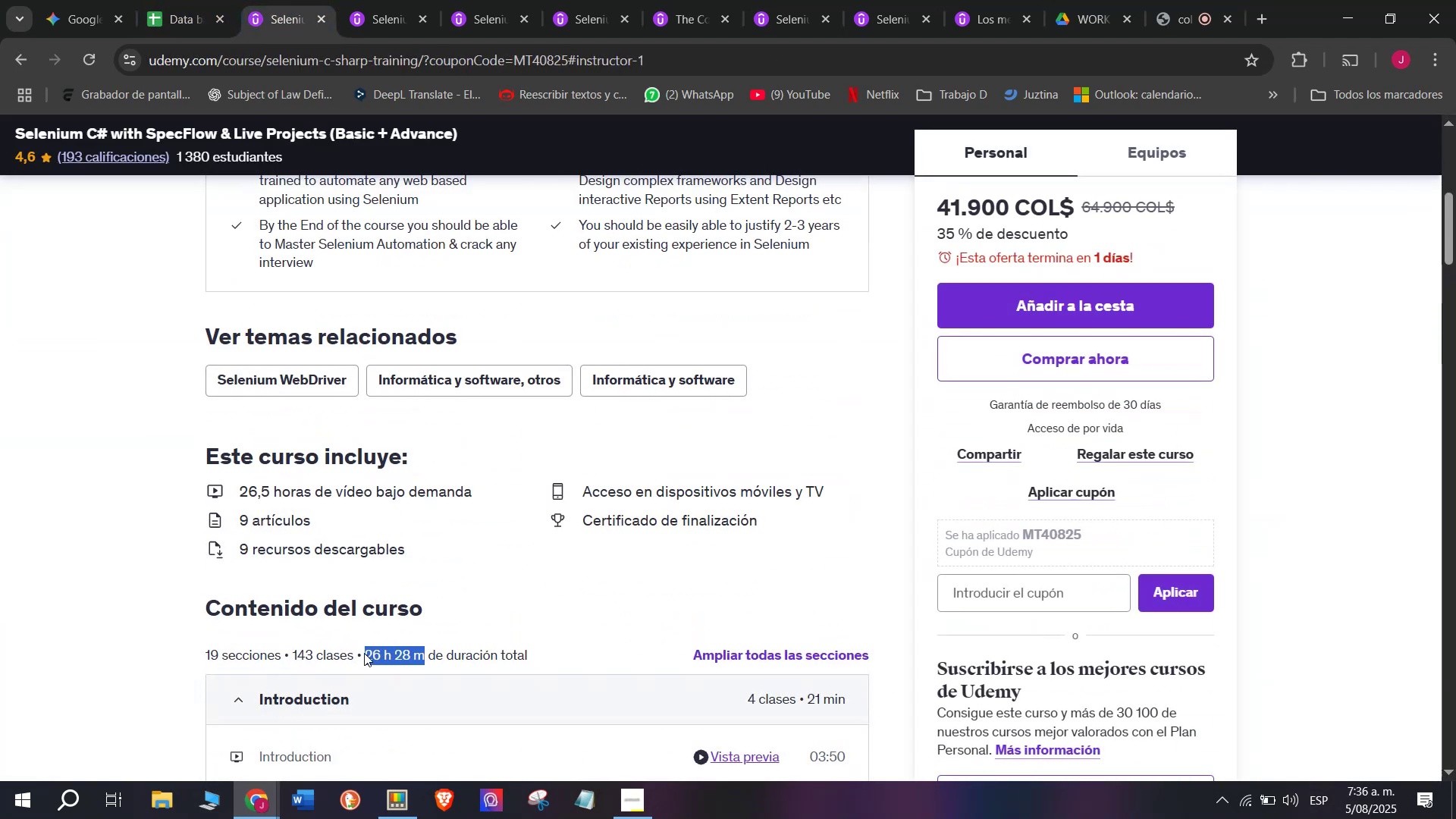 
key(Control+ControlLeft)
 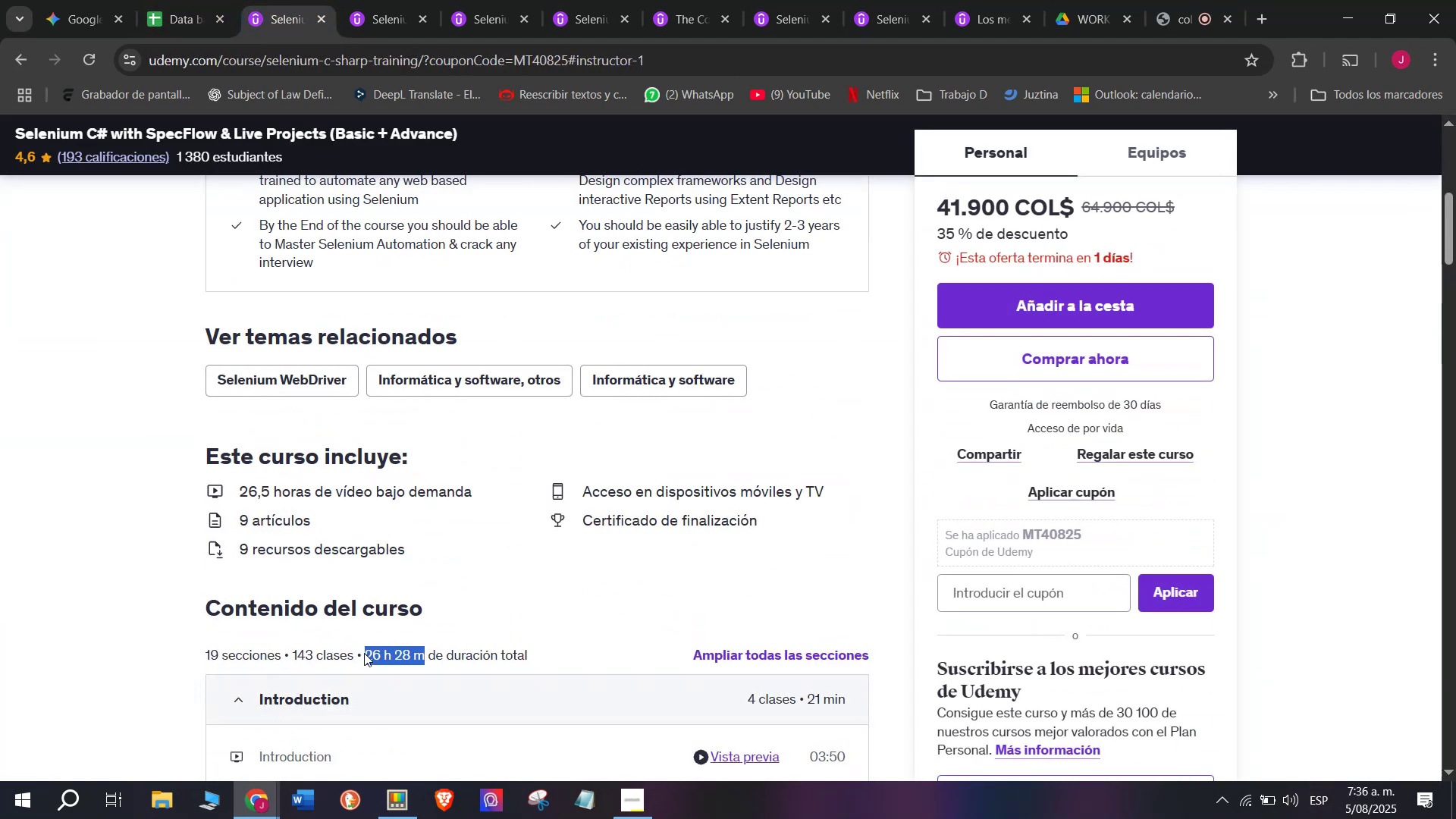 
key(Break)
 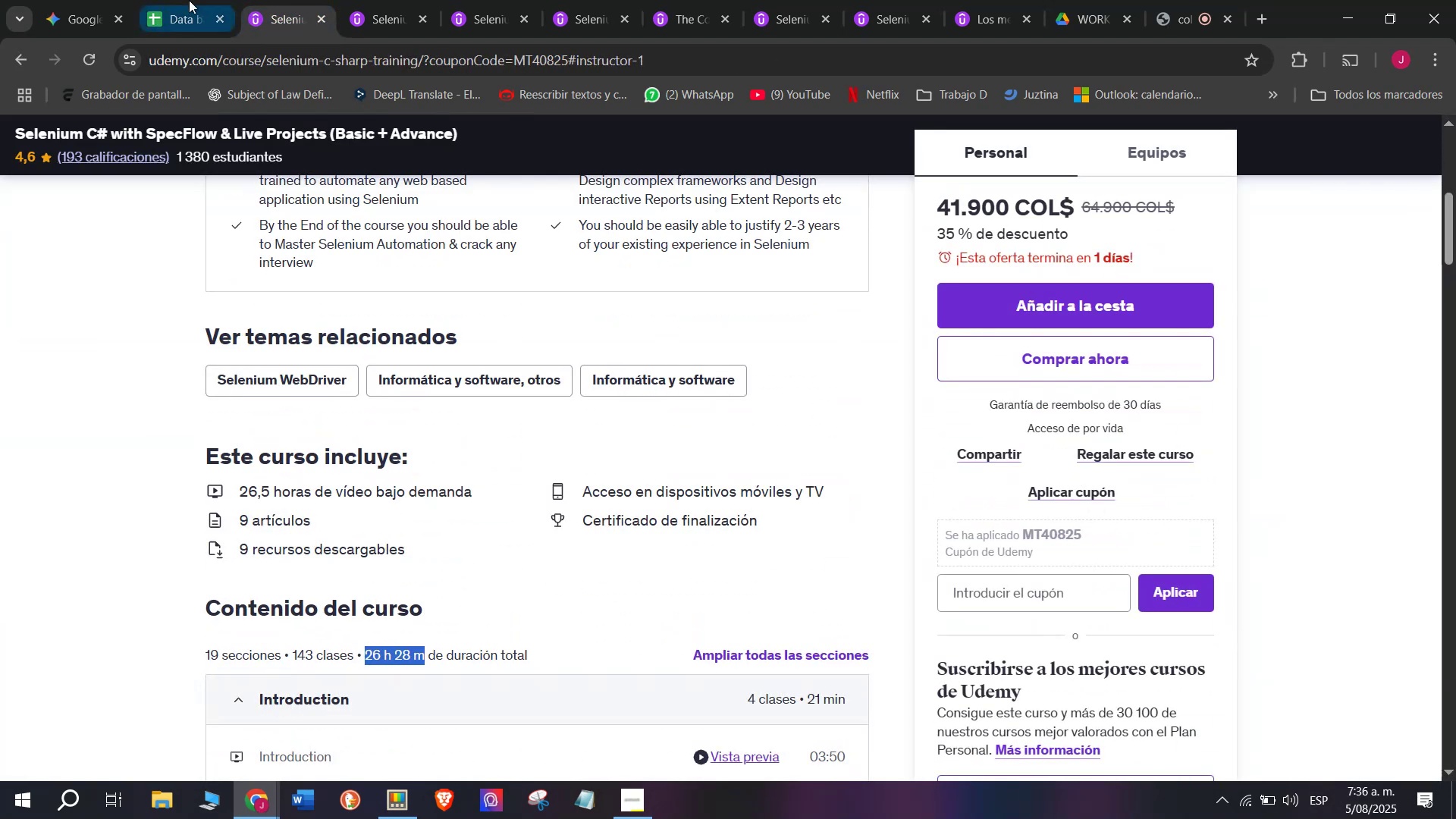 
key(Control+C)
 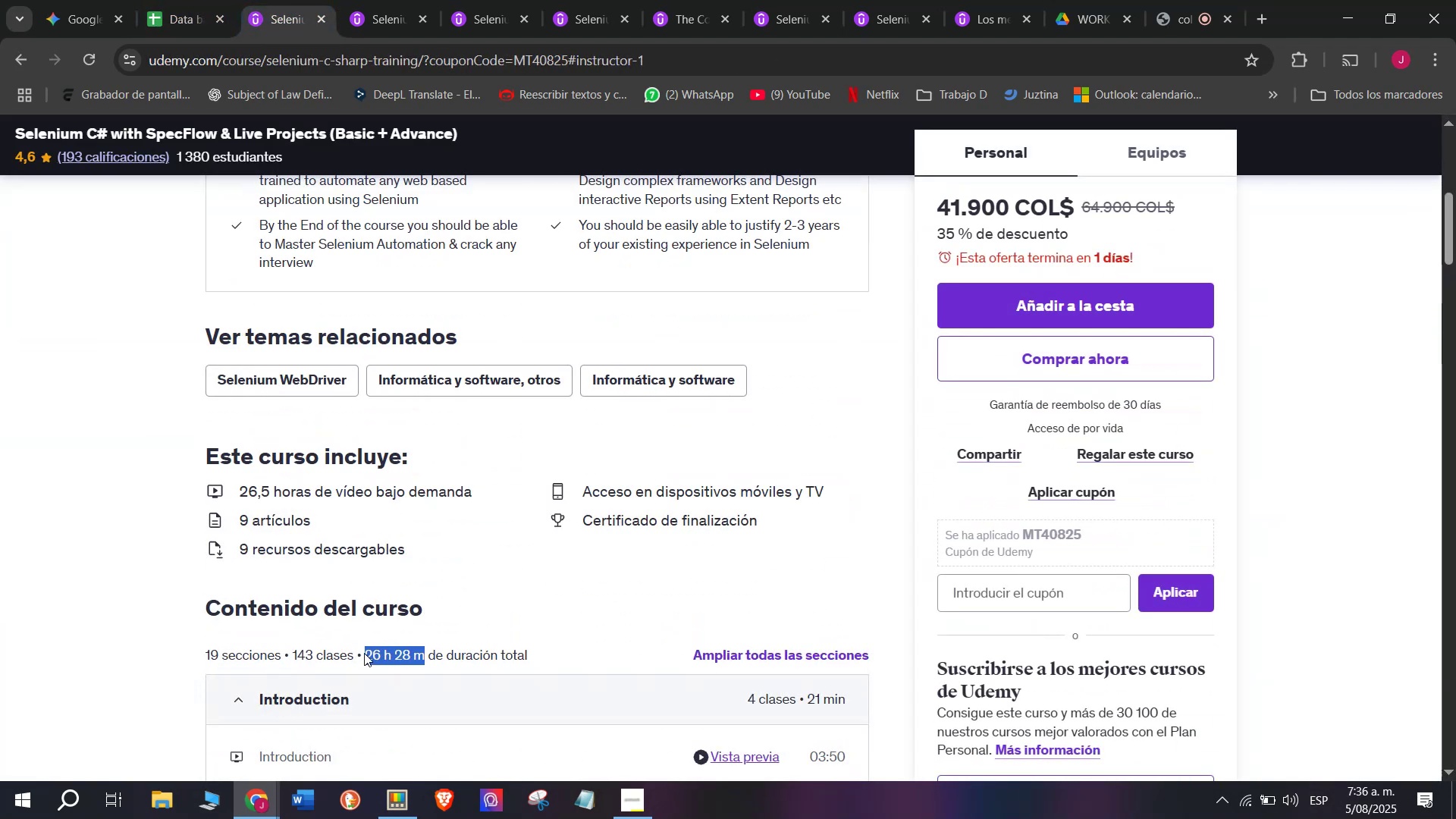 
key(Control+ControlLeft)
 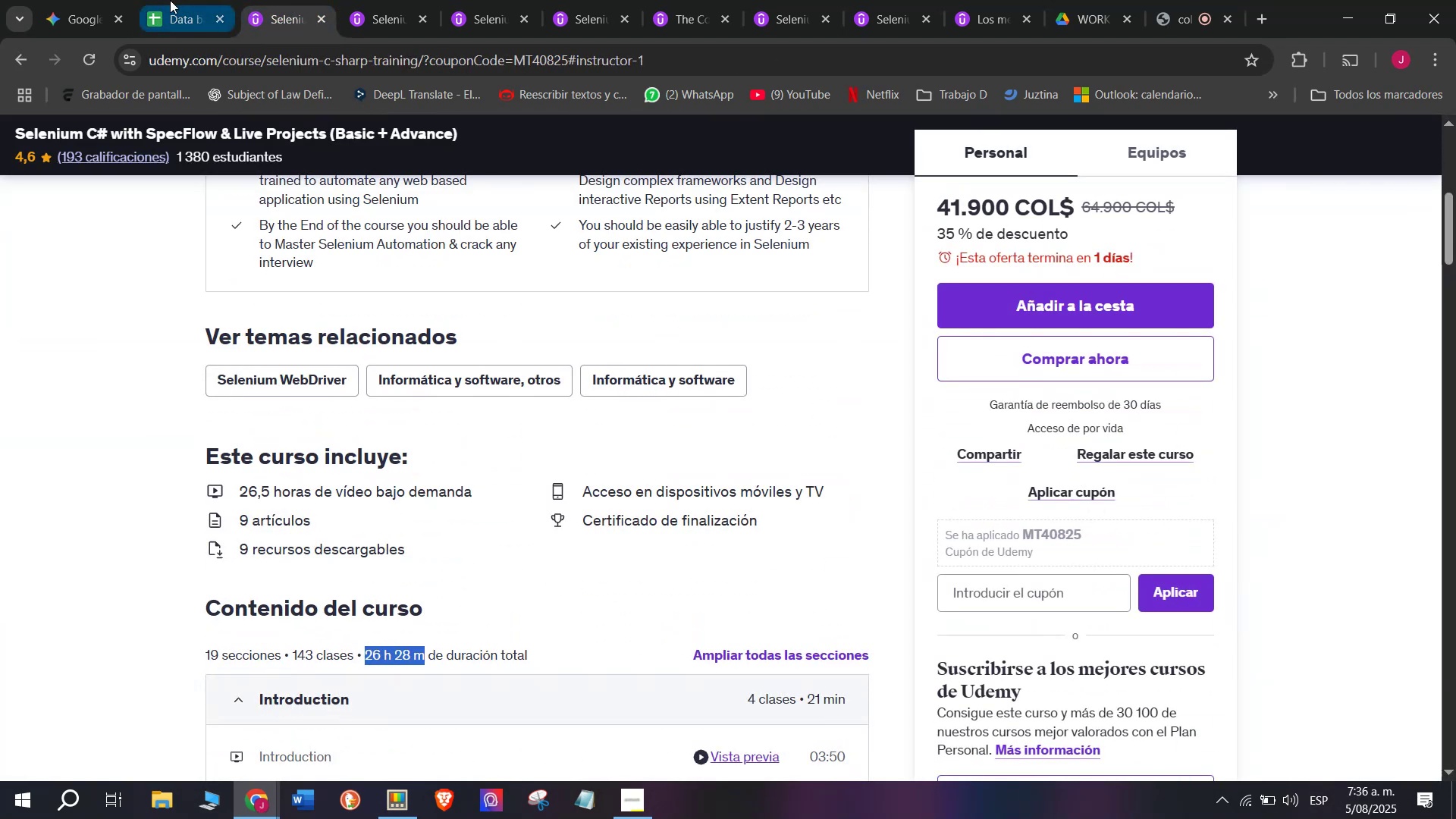 
key(Break)
 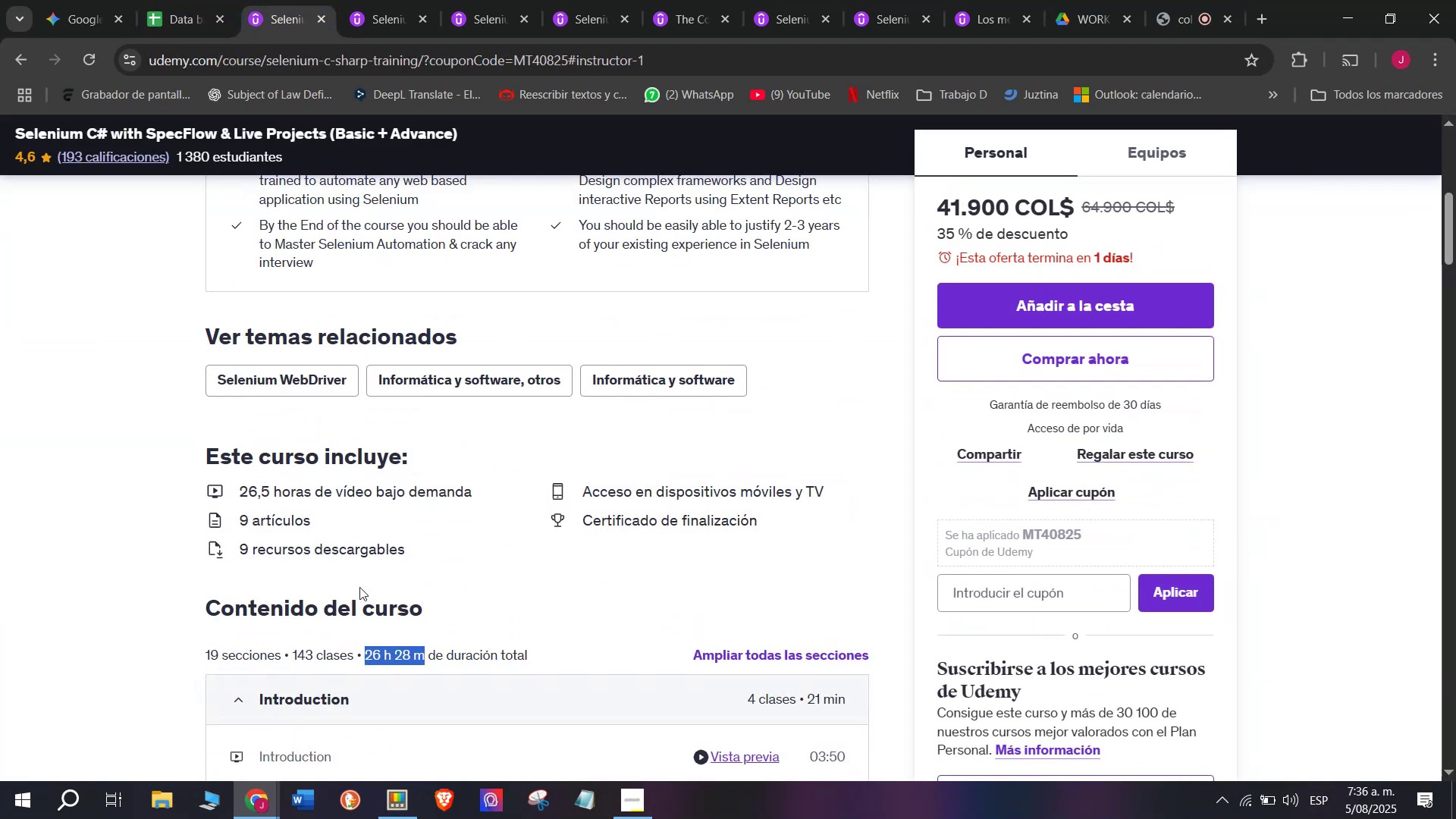 
key(Control+C)
 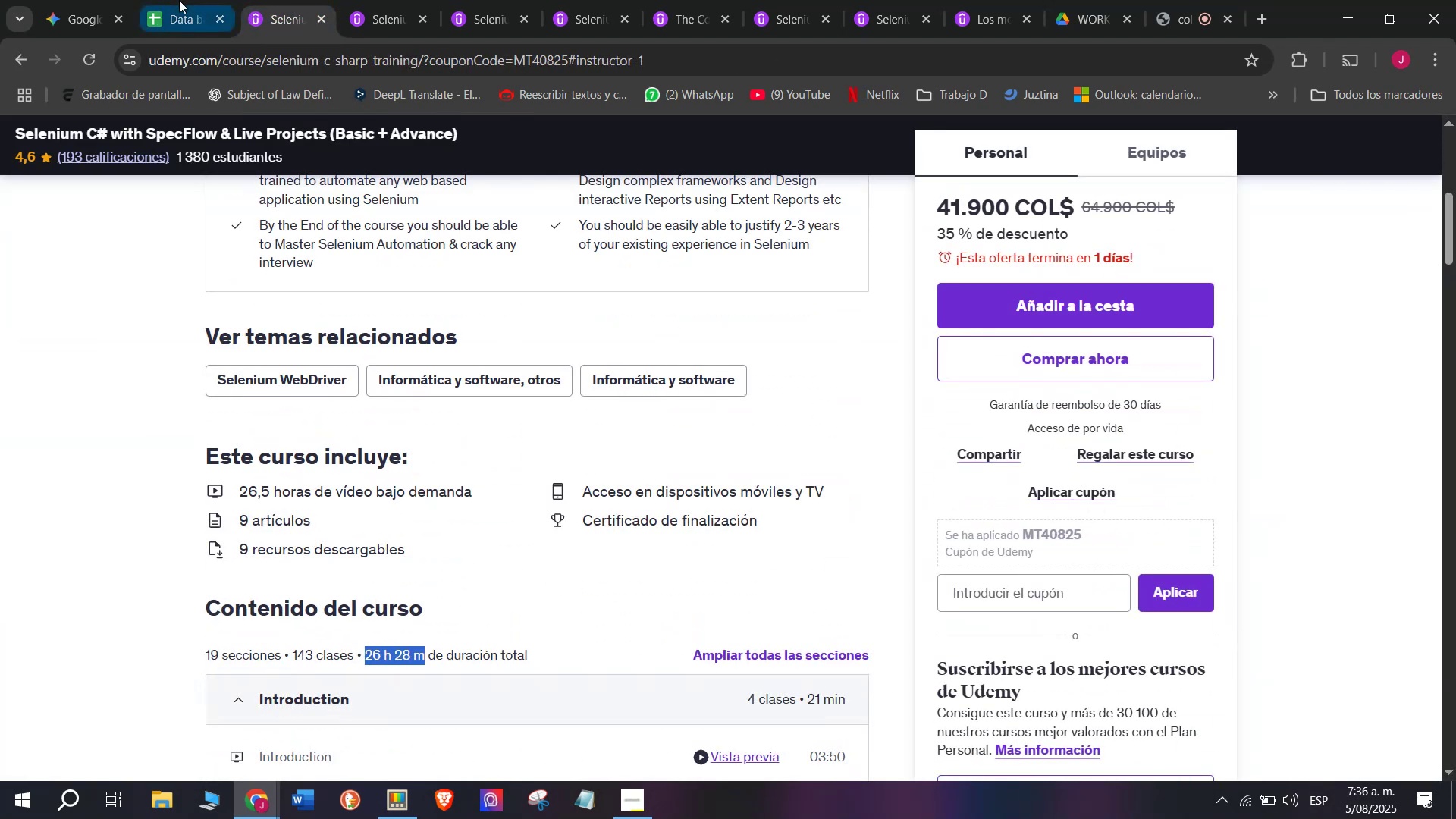 
left_click([170, 0])
 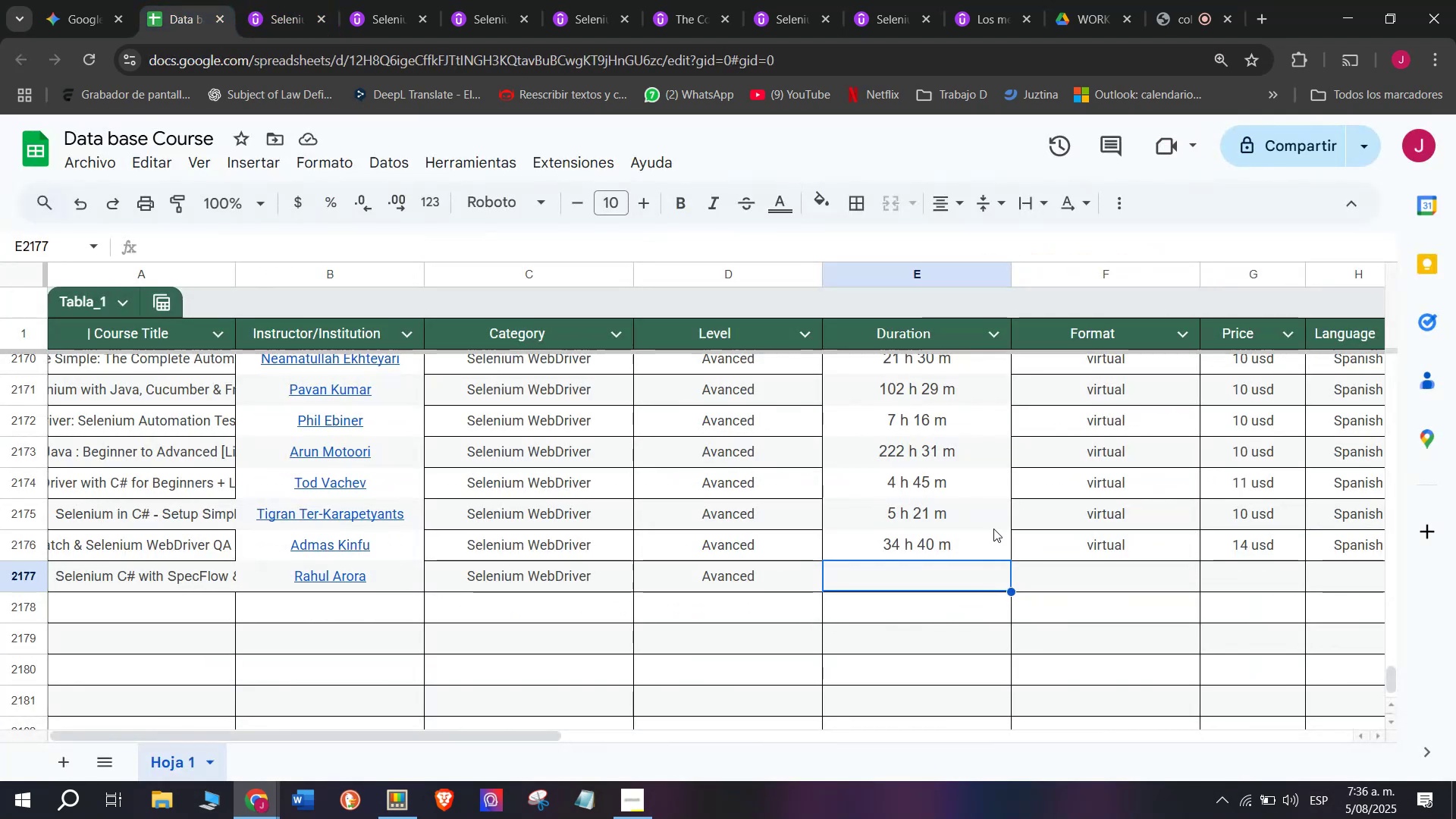 
key(Z)
 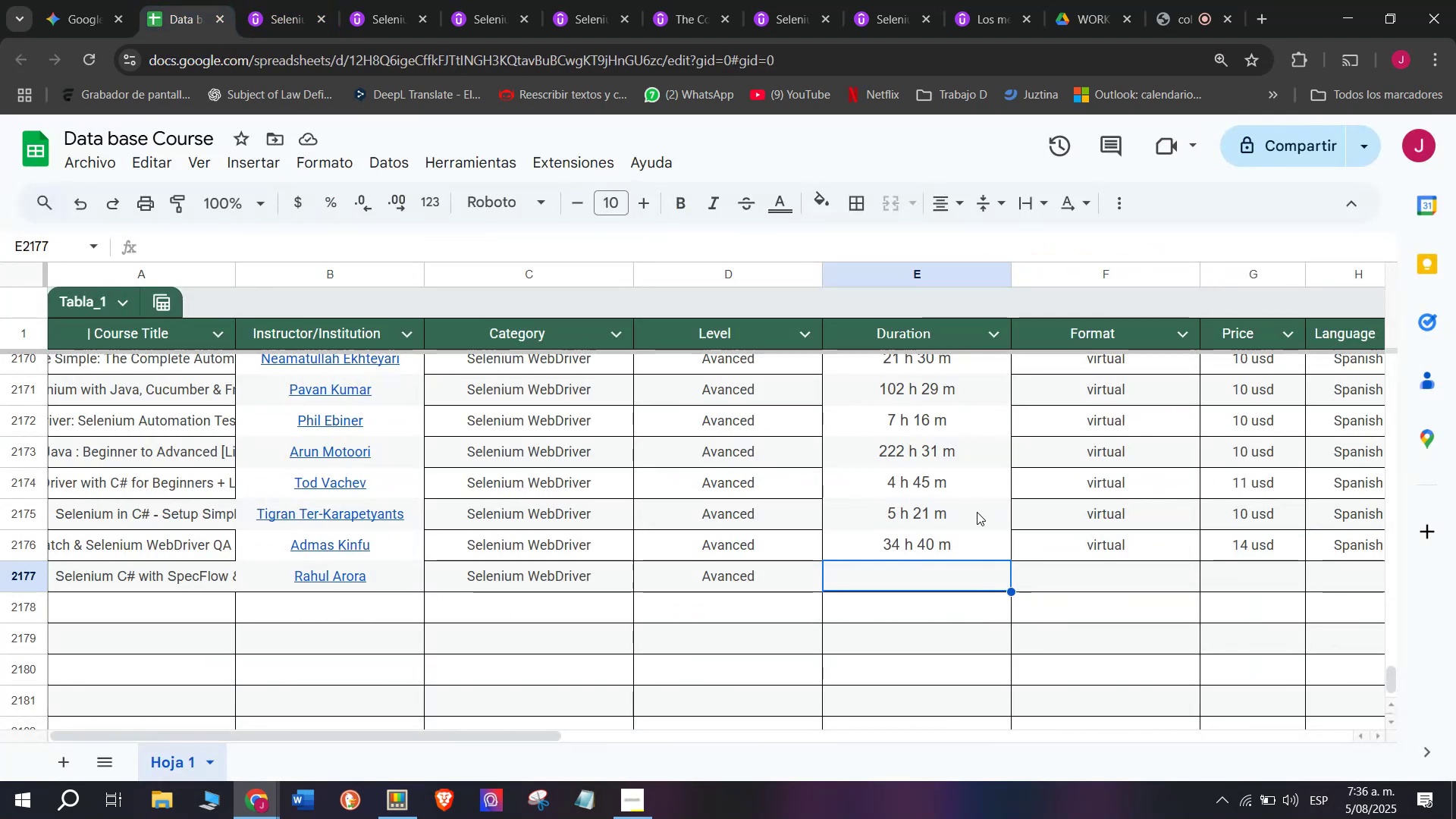 
key(Control+ControlLeft)
 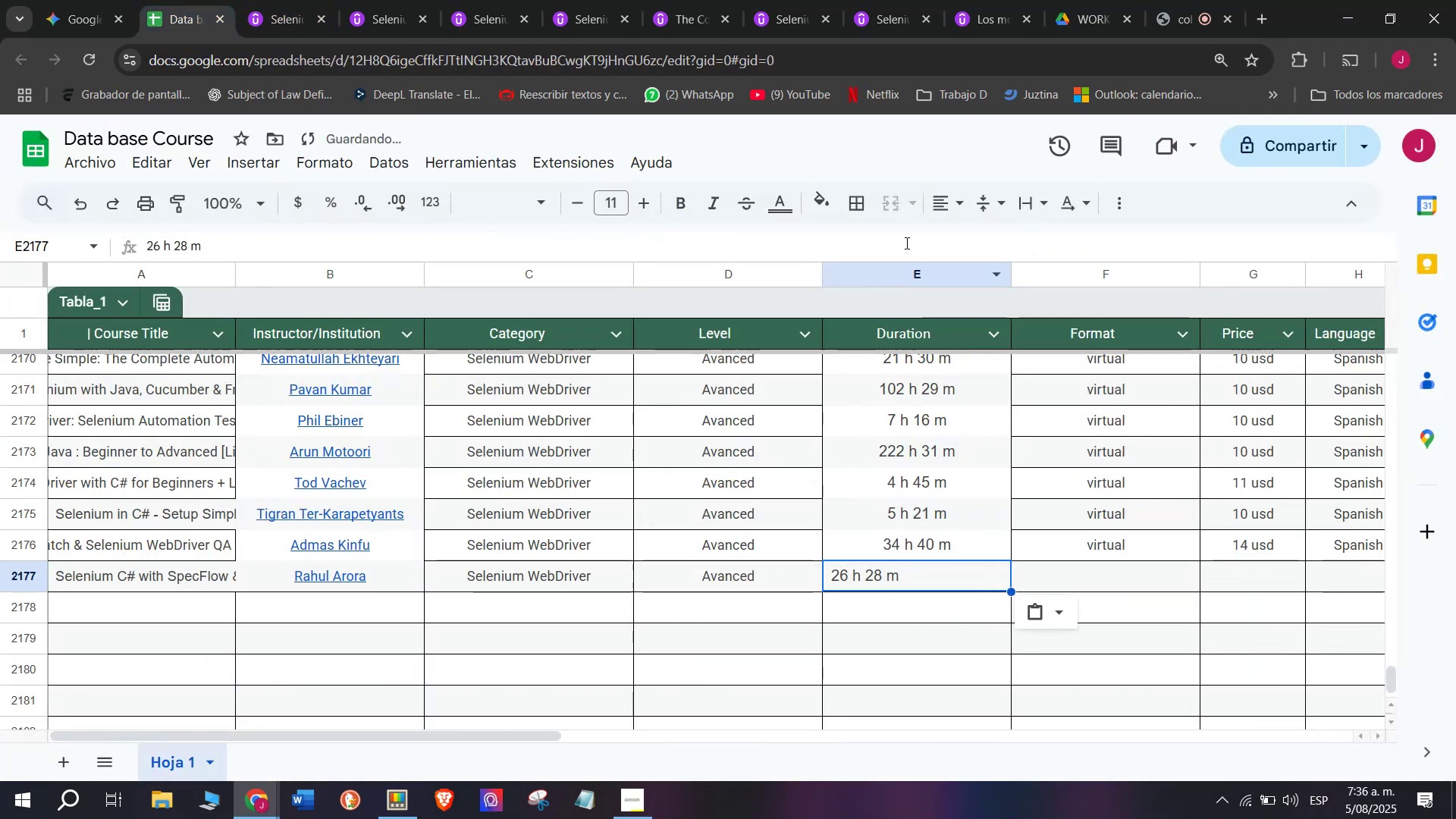 
key(Control+V)
 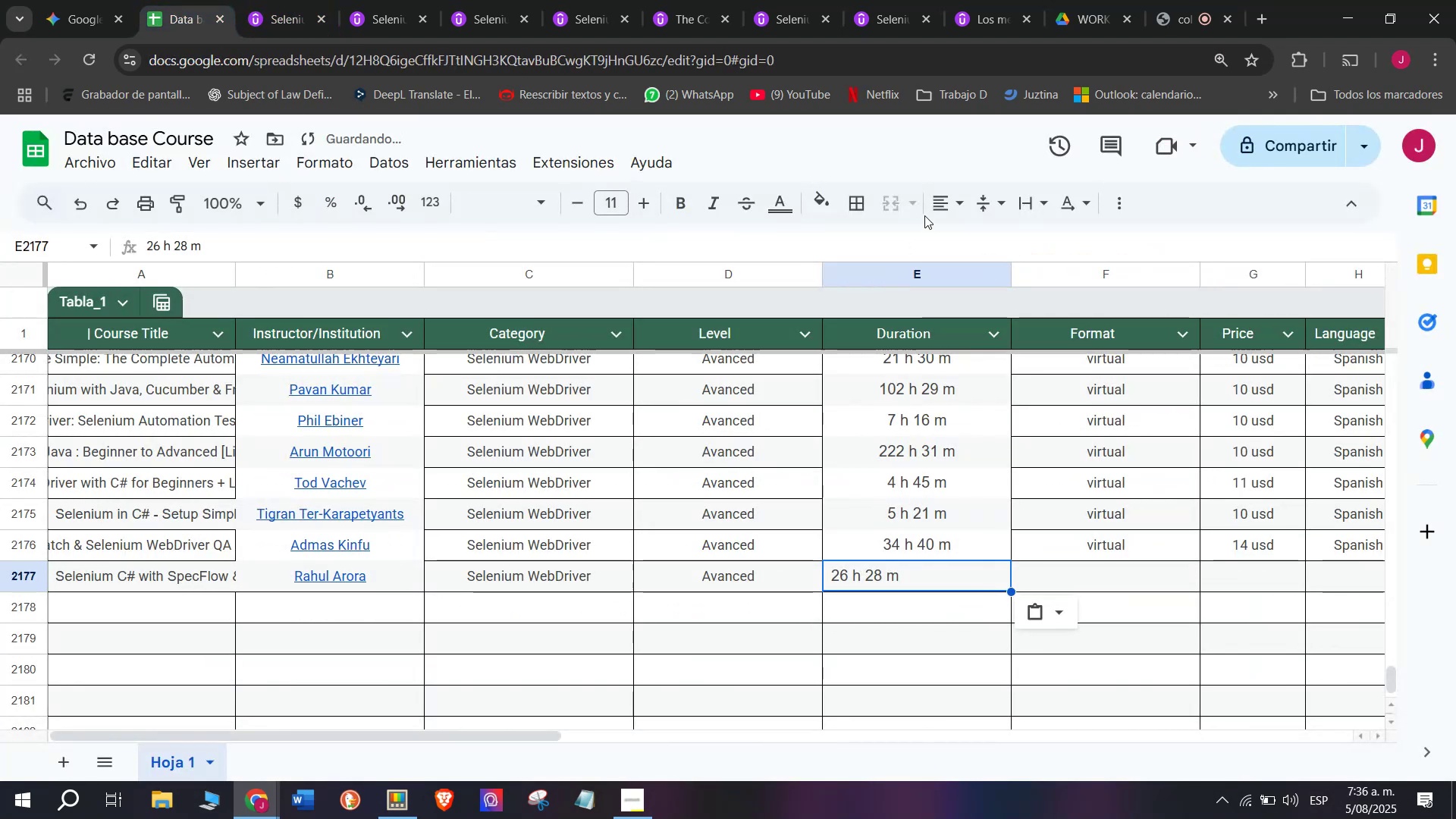 
left_click([937, 206])
 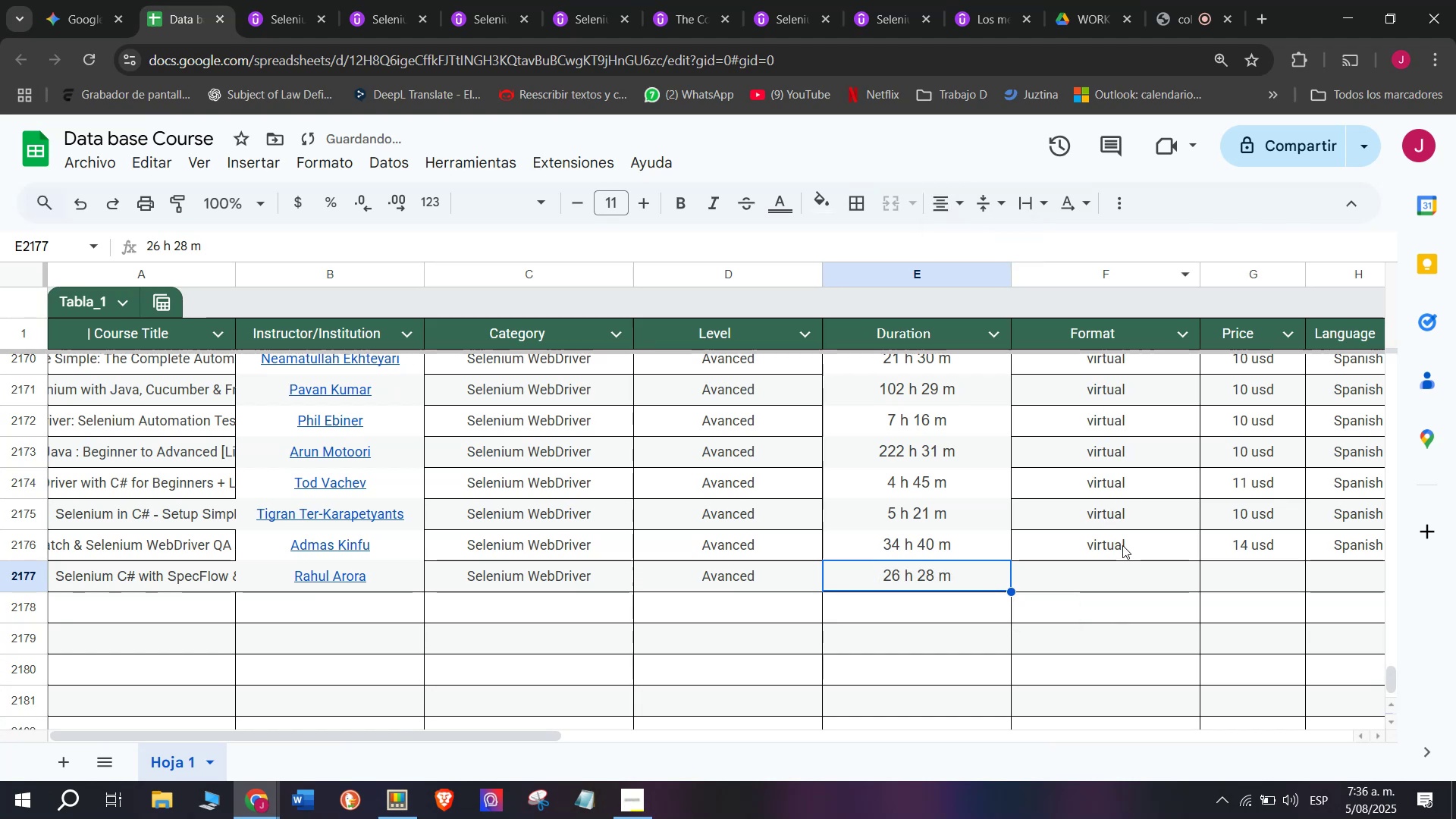 
double_click([1110, 532])
 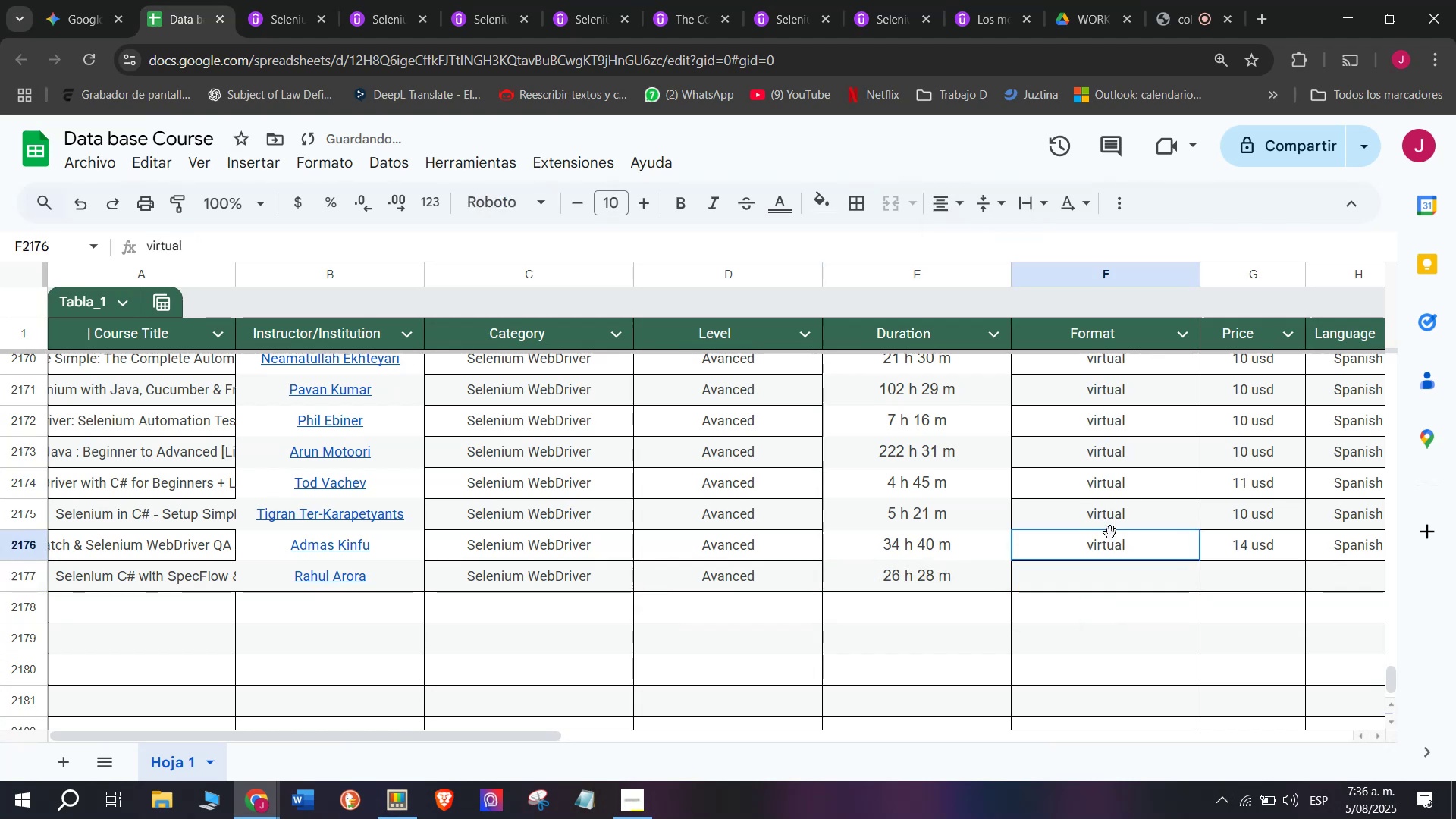 
key(Control+C)
 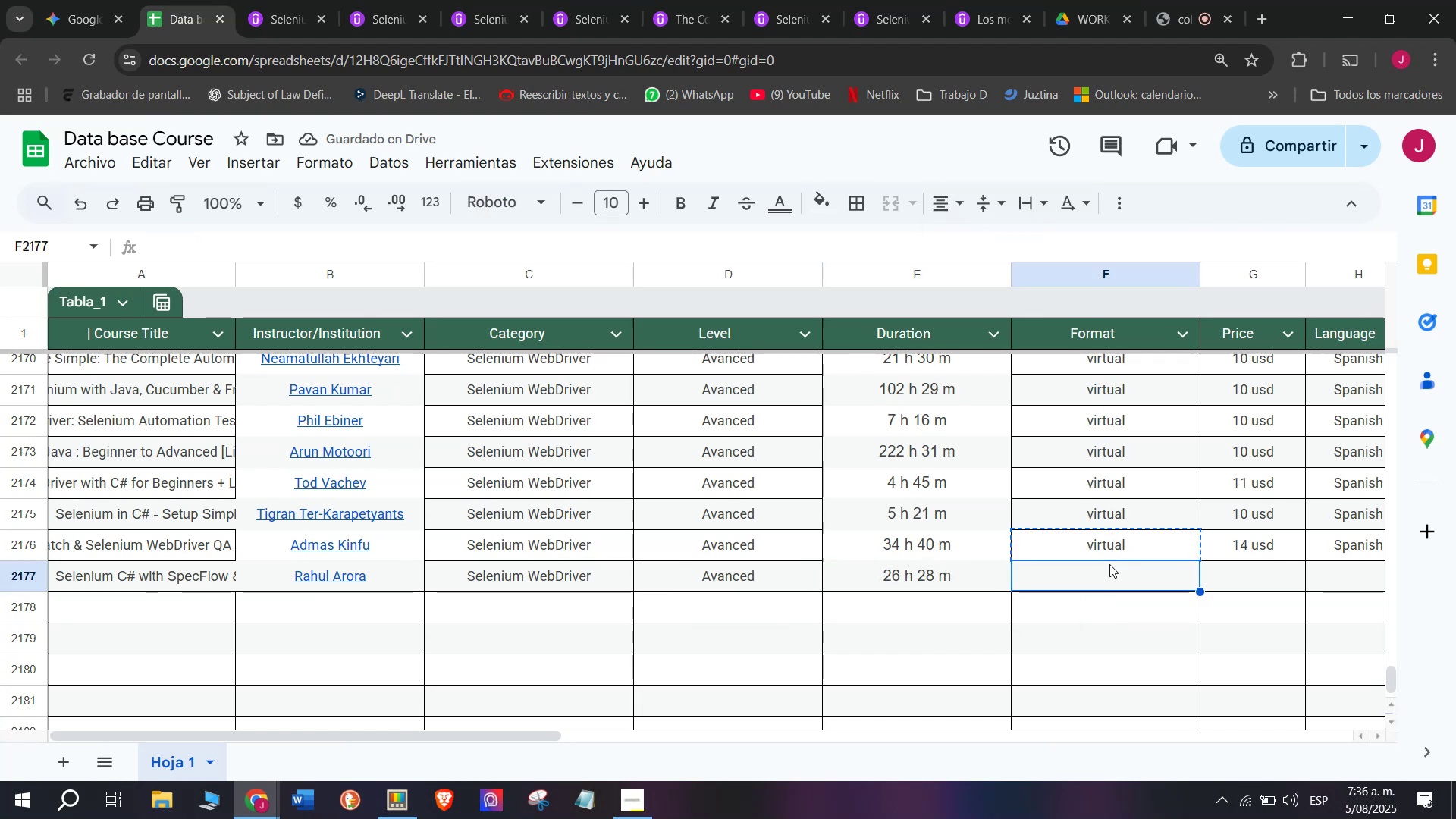 
key(Break)
 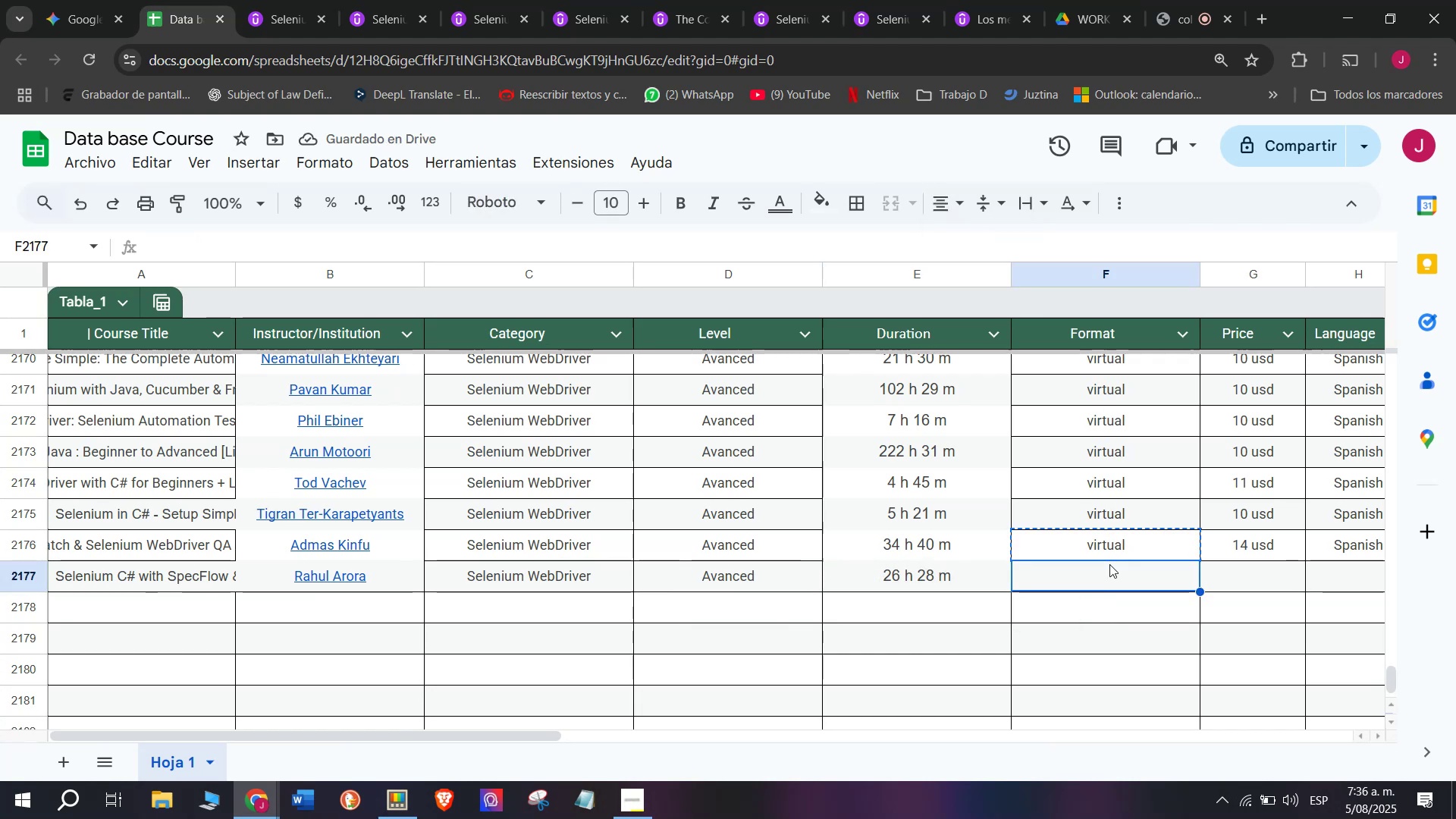 
key(Control+ControlLeft)
 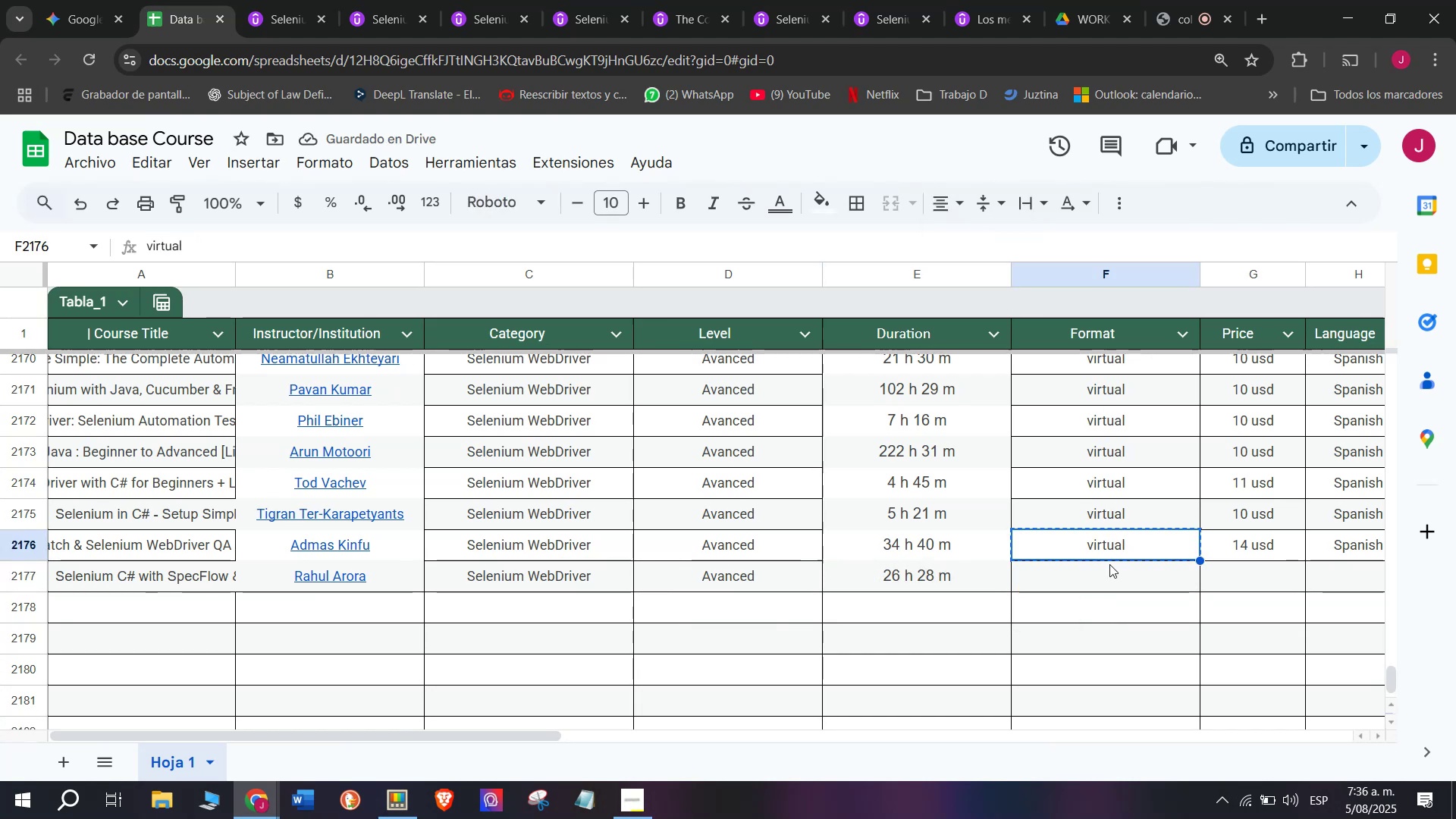 
triple_click([1109, 564])
 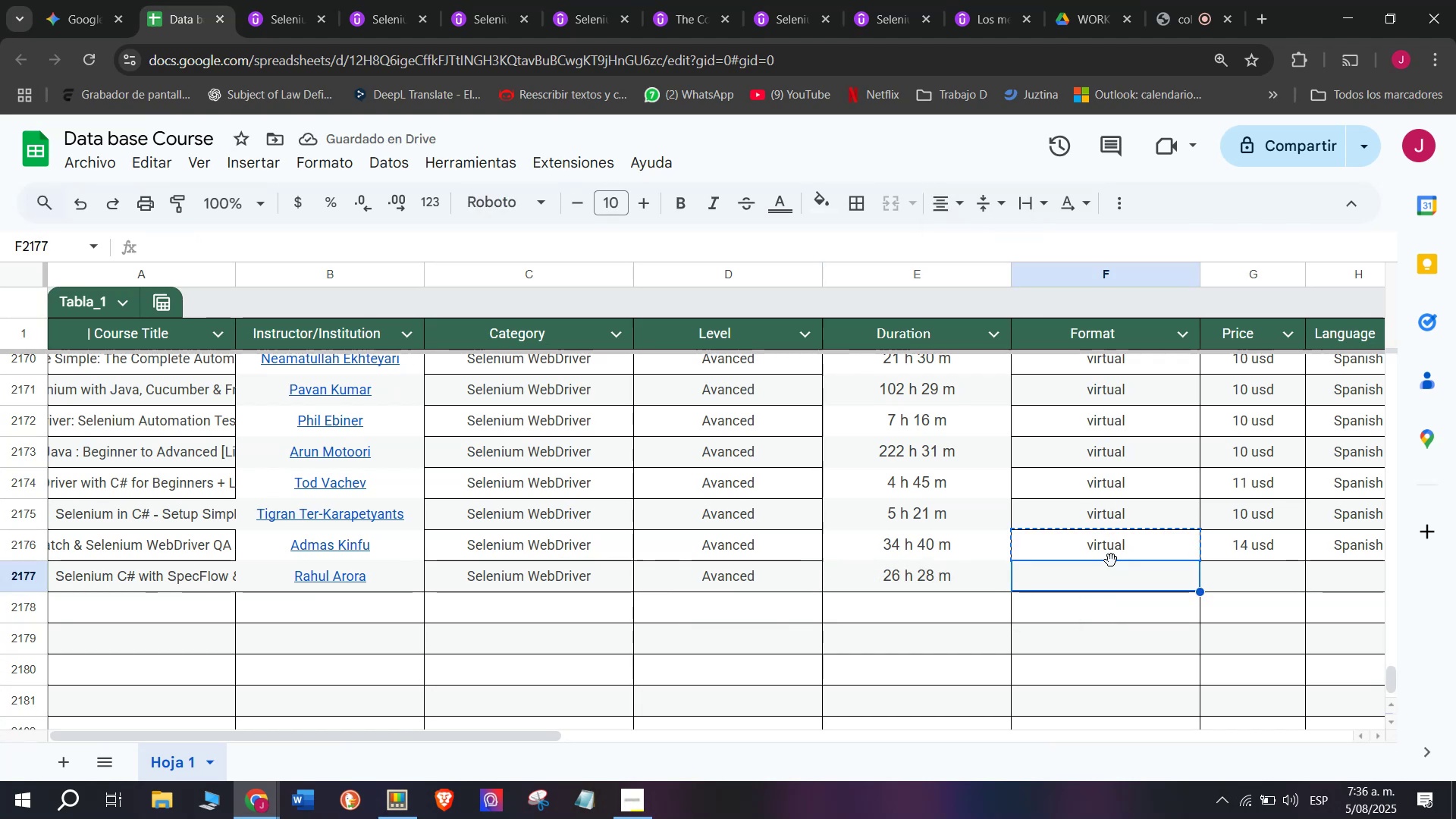 
key(Control+ControlLeft)
 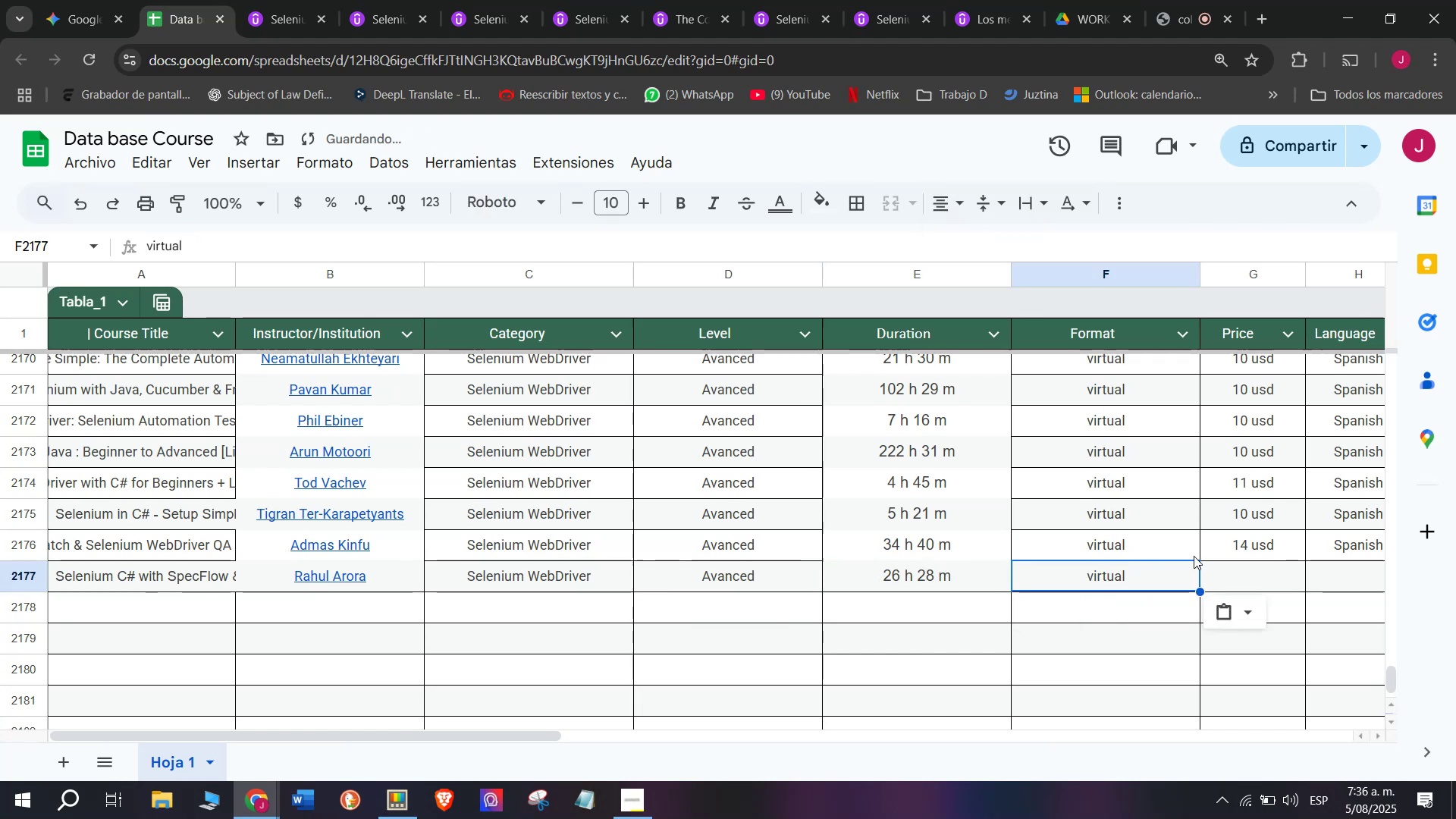 
key(Z)
 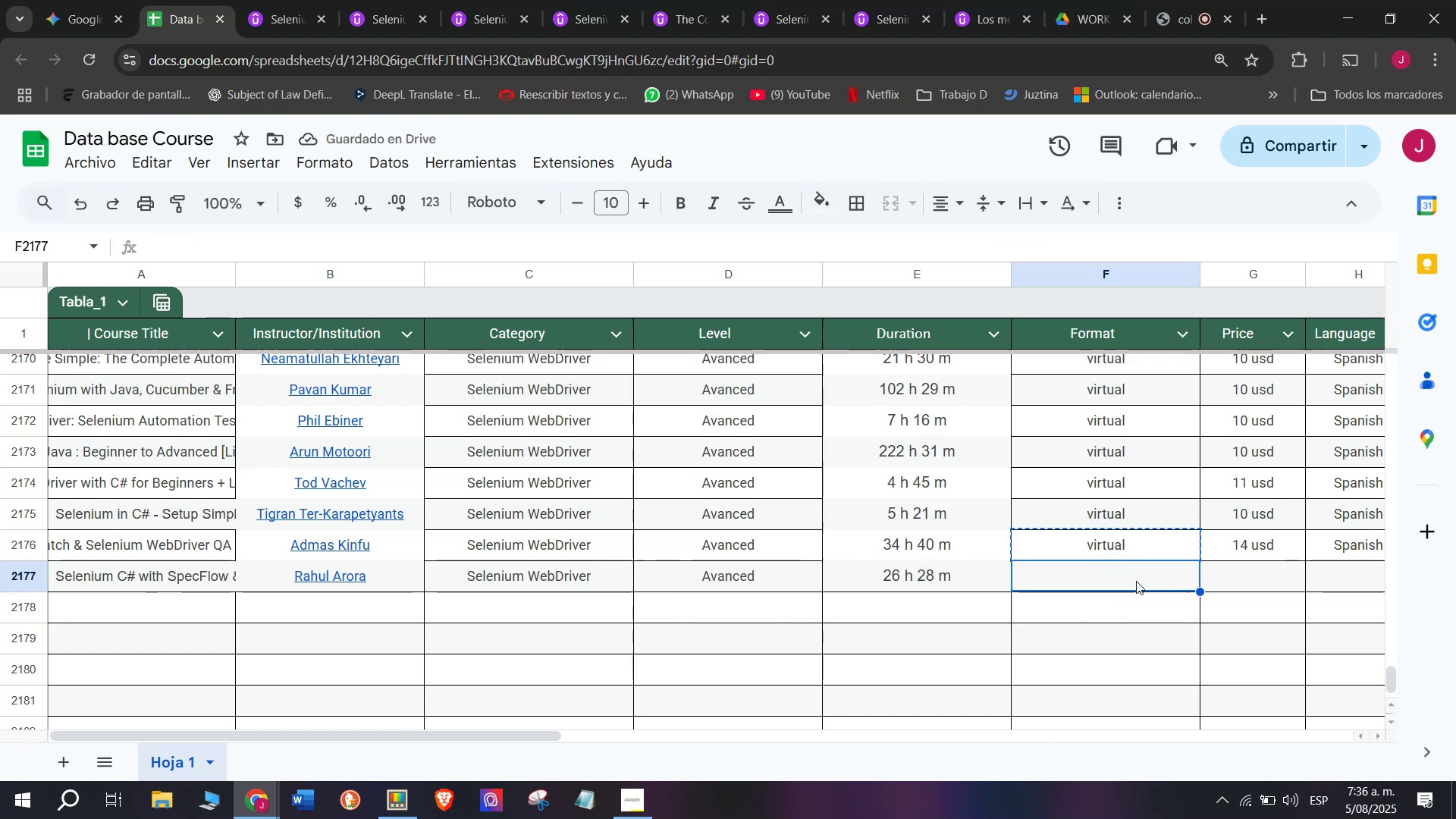 
key(Control+V)
 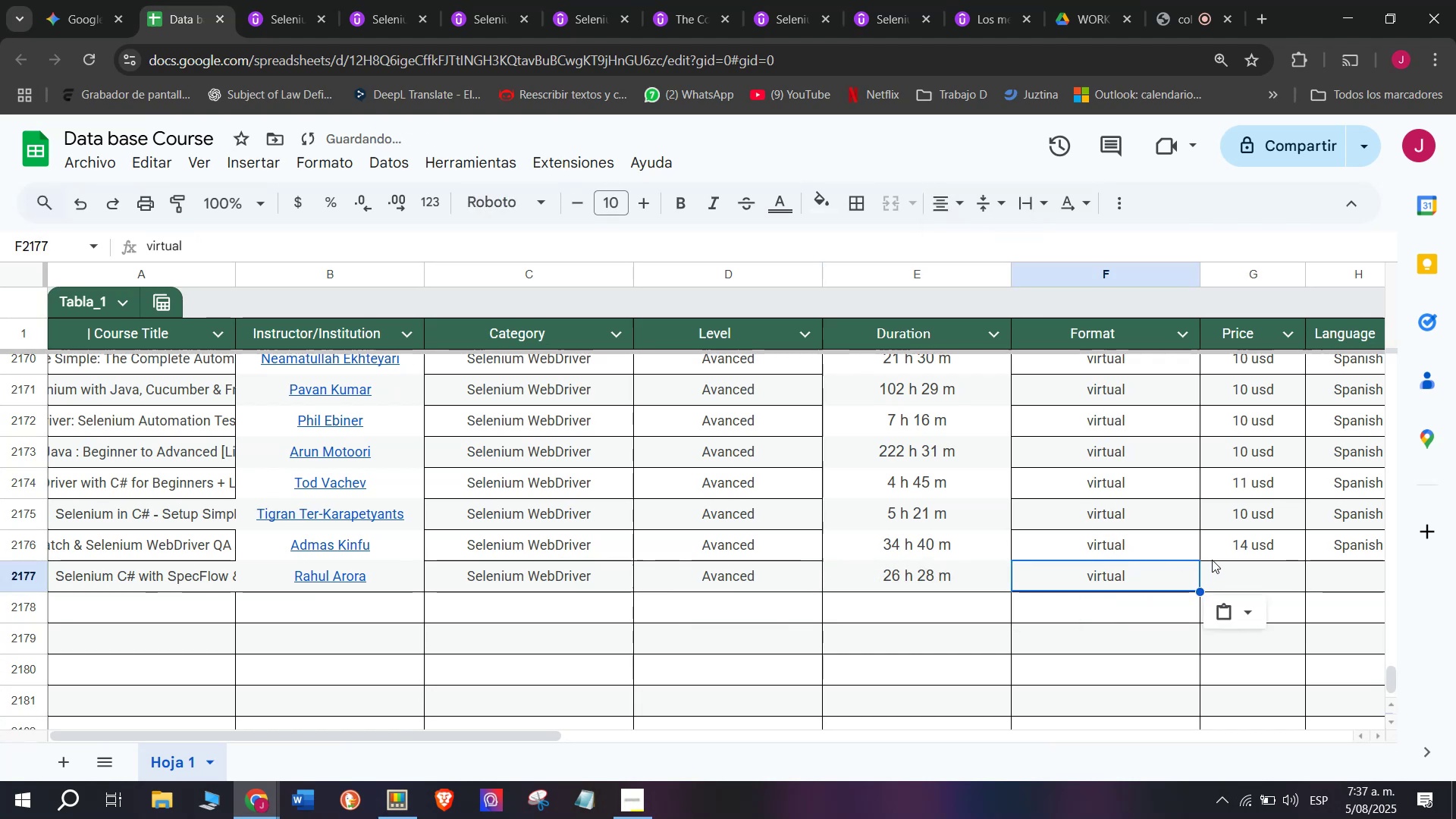 
left_click([1234, 570])
 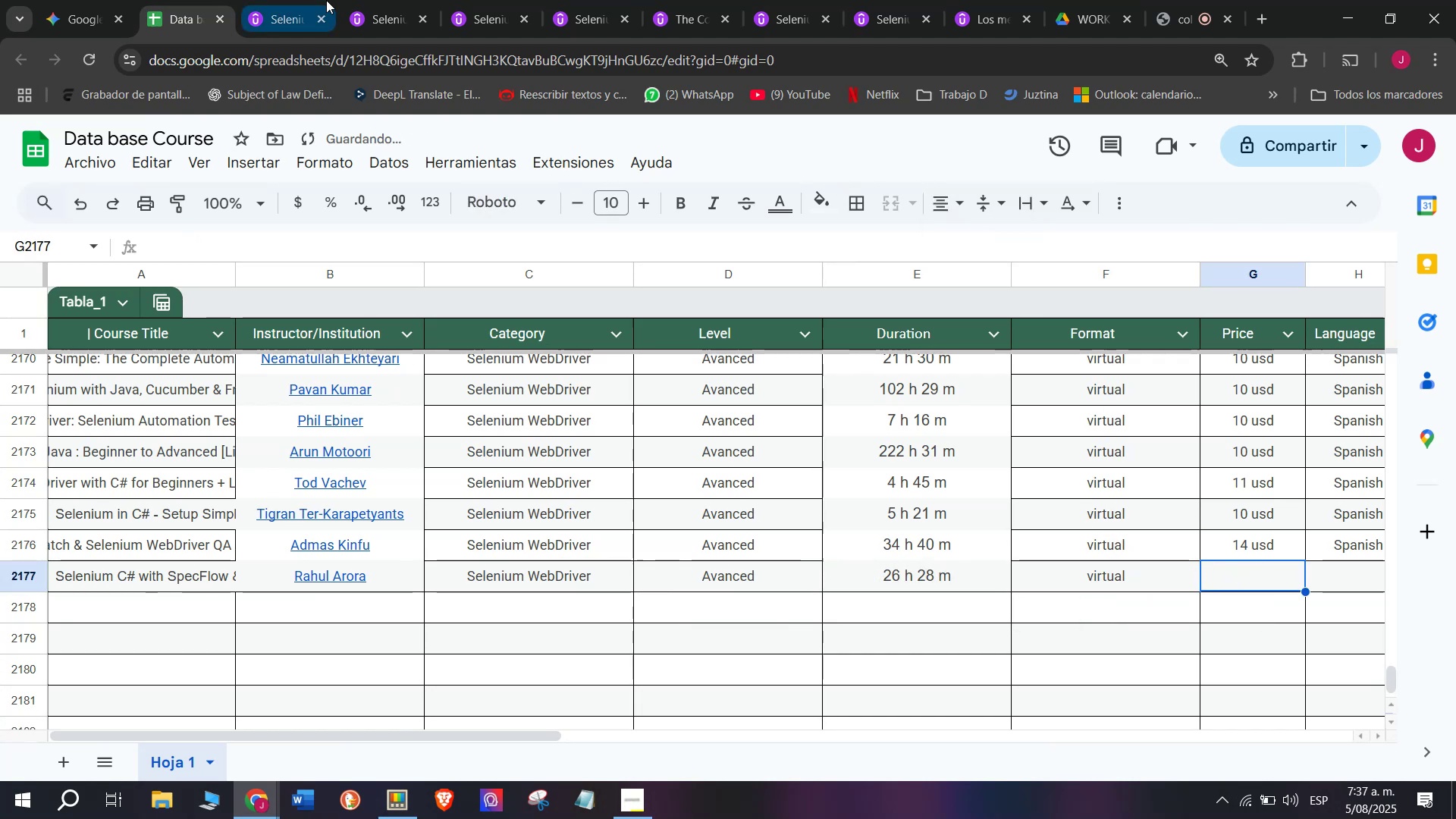 
left_click([284, 0])
 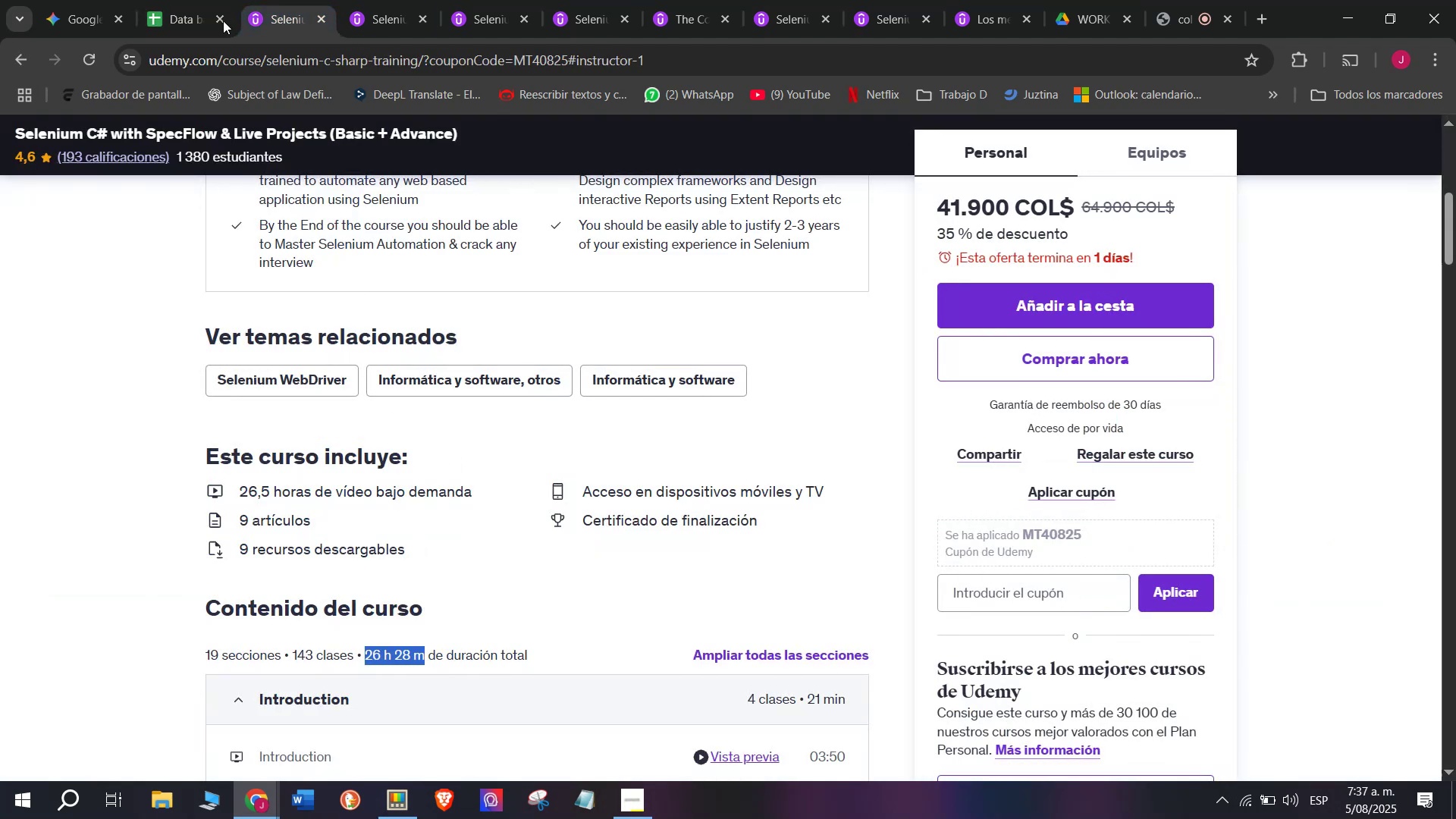 
left_click([163, 0])
 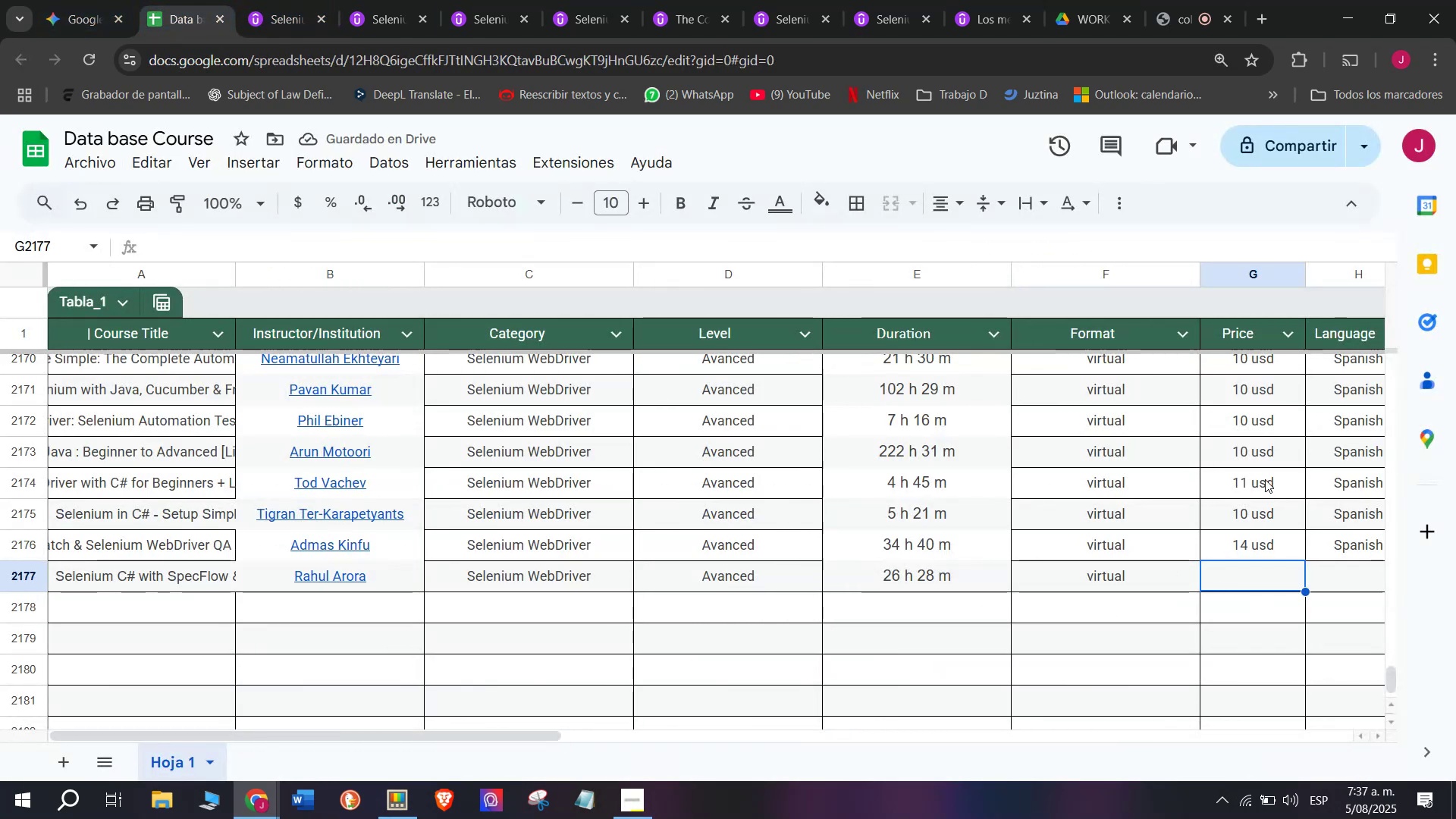 
left_click([1256, 517])
 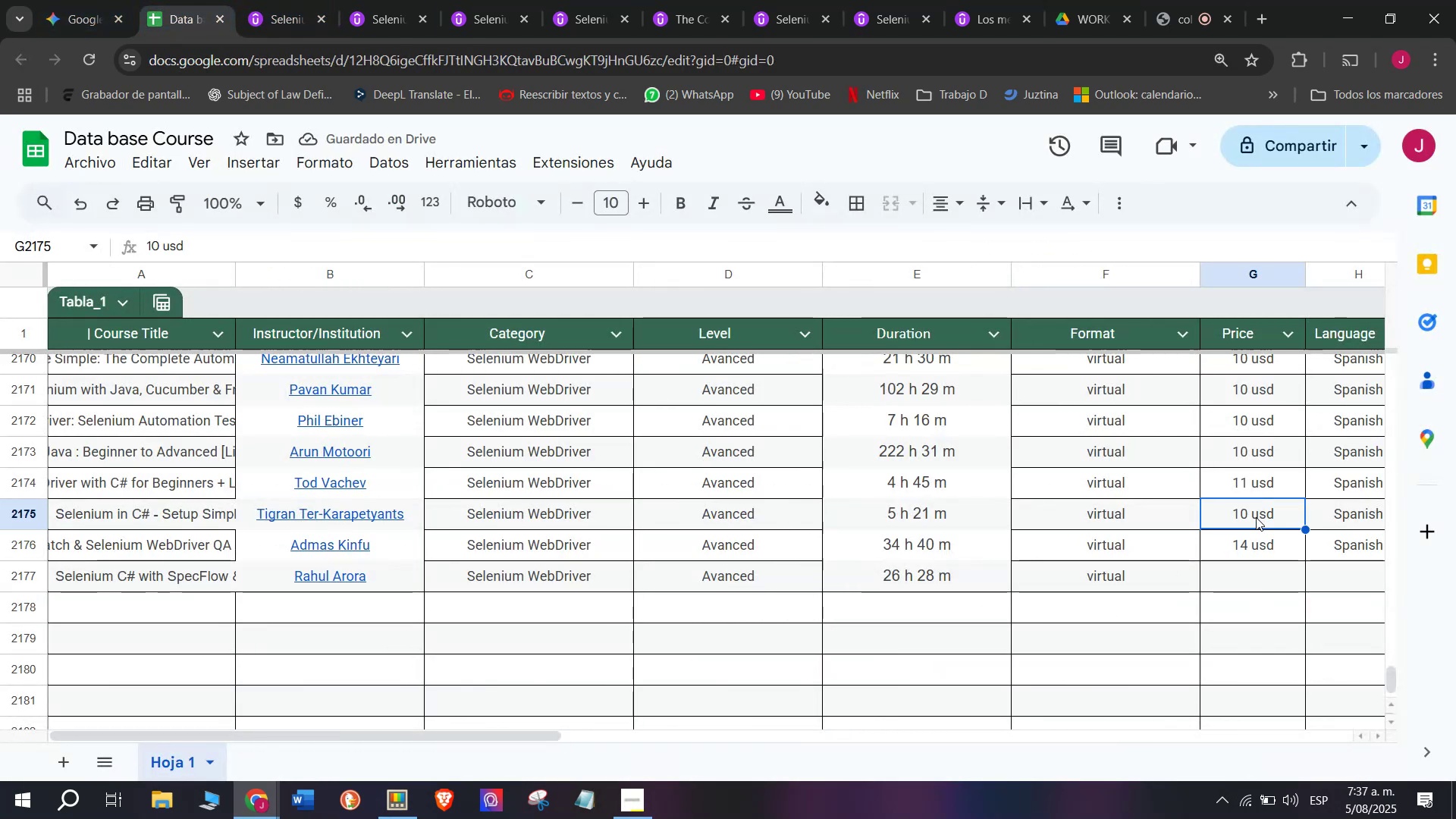 
key(Break)
 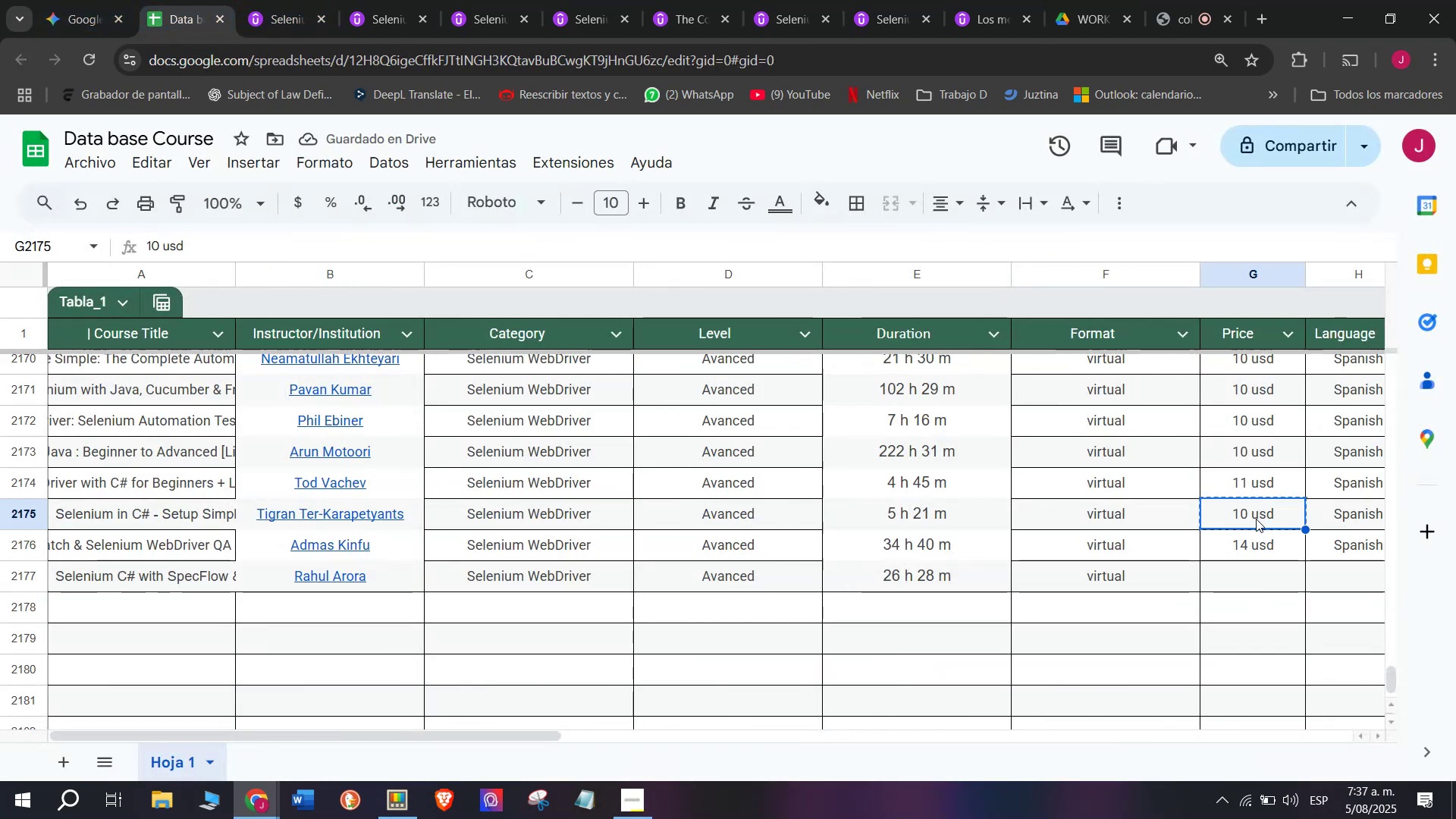 
key(Control+ControlLeft)
 